 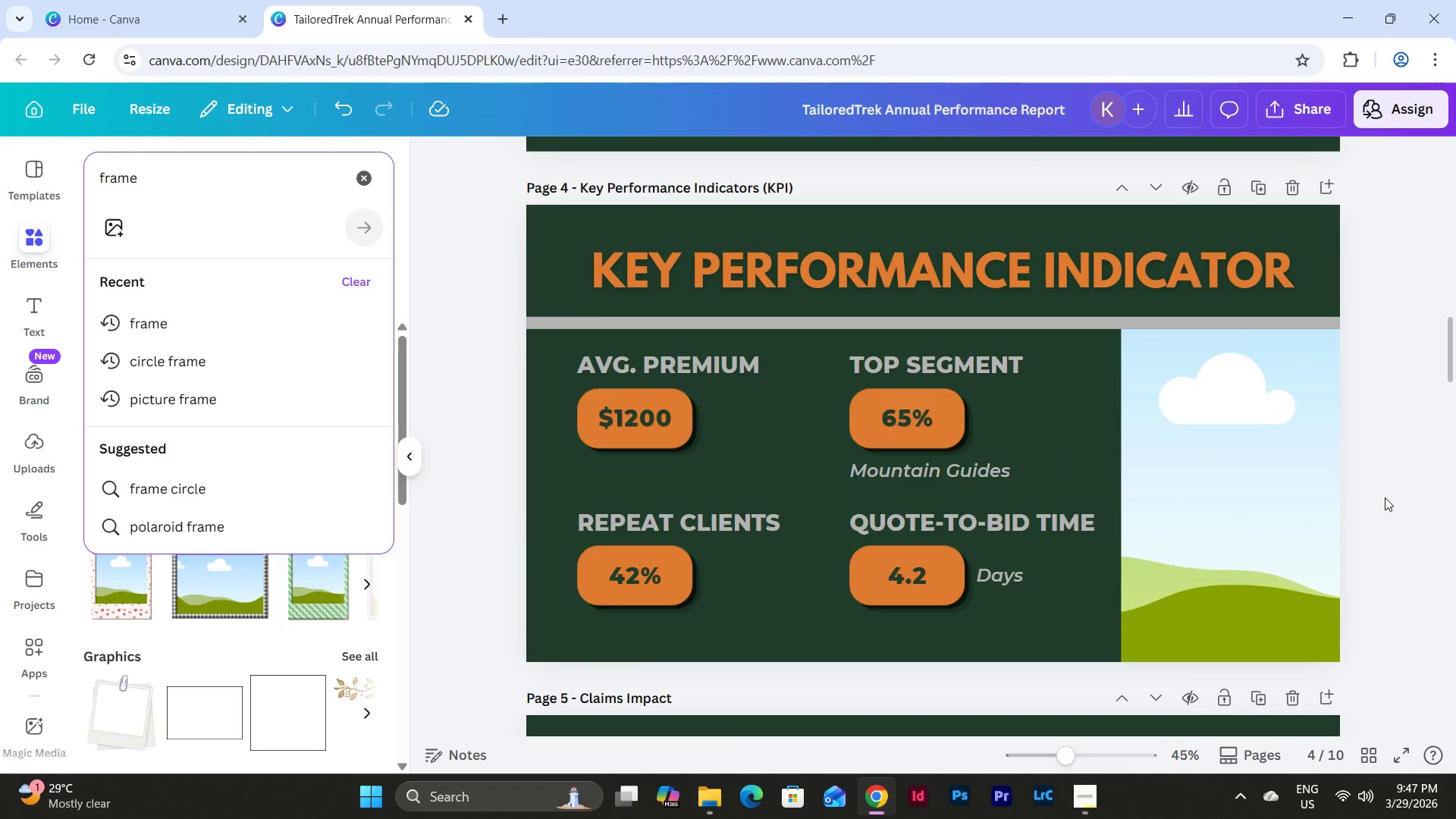 
scroll: coordinate [1385, 497], scroll_direction: down, amount: 9.0
 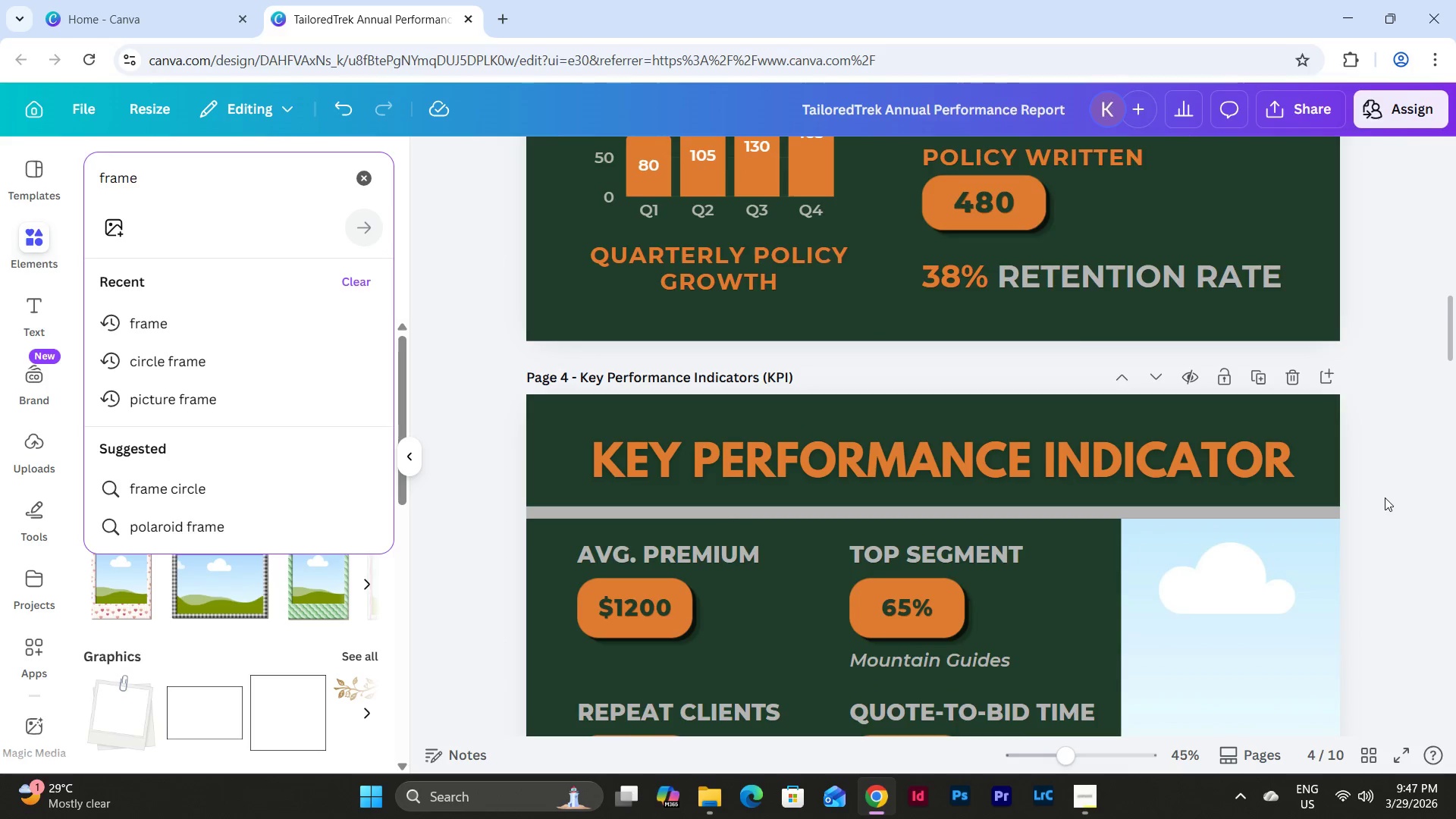 
scroll: coordinate [1385, 497], scroll_direction: up, amount: 4.0
 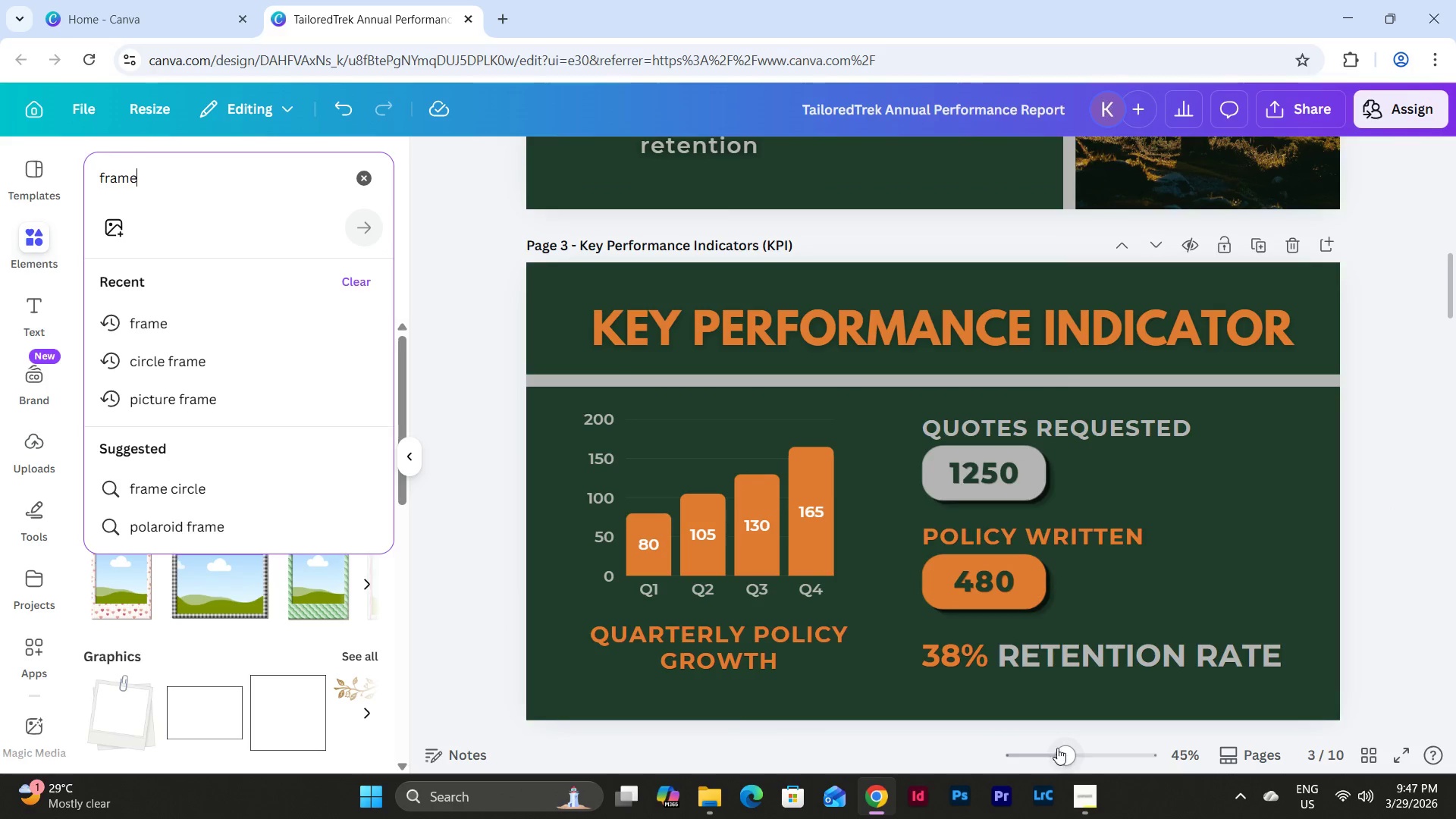 
scroll: coordinate [1276, 579], scroll_direction: down, amount: 6.0
 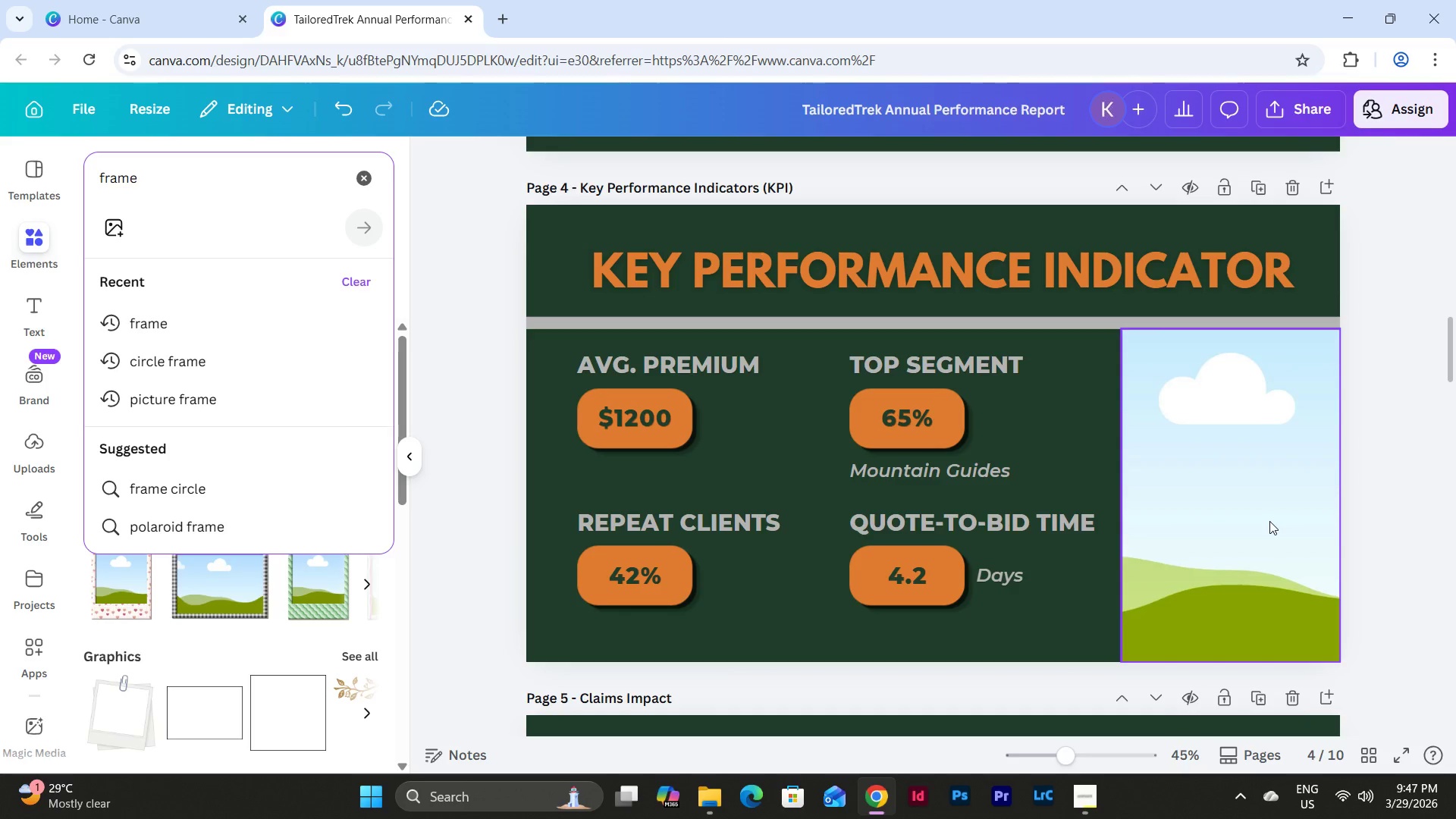 
left_click([1269, 521])
 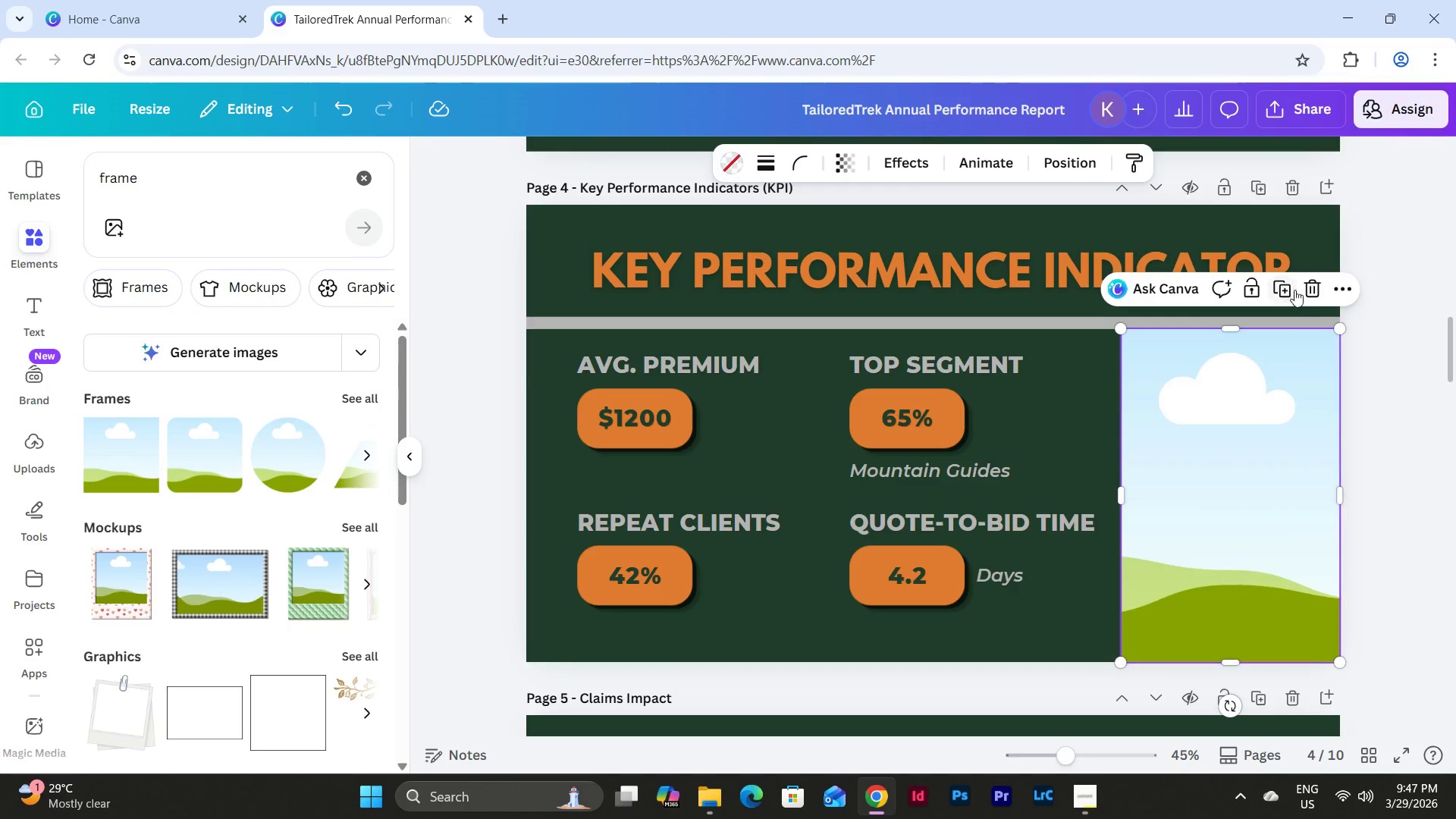 
left_click([1309, 284])
 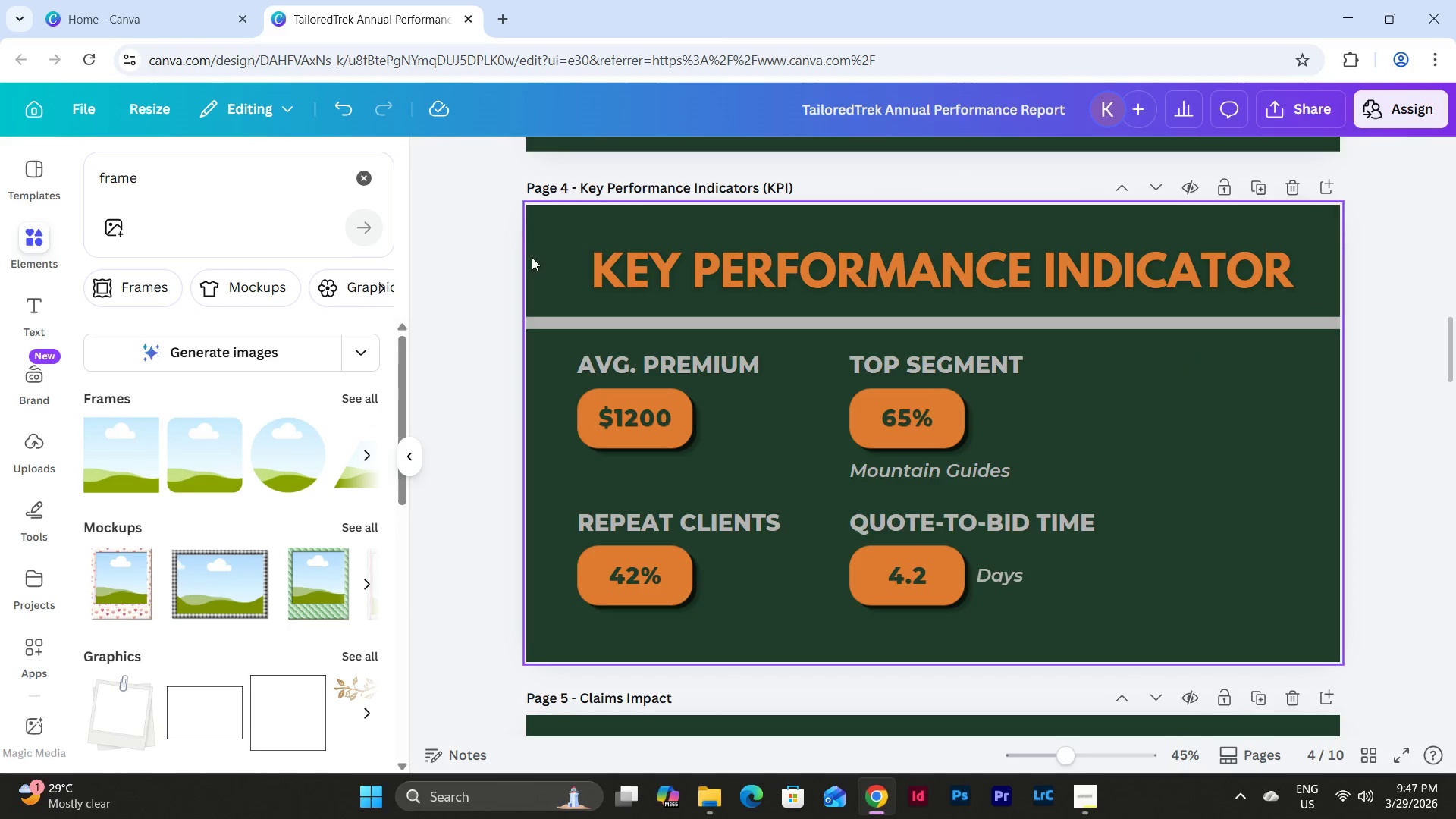 
left_click([154, 176])
 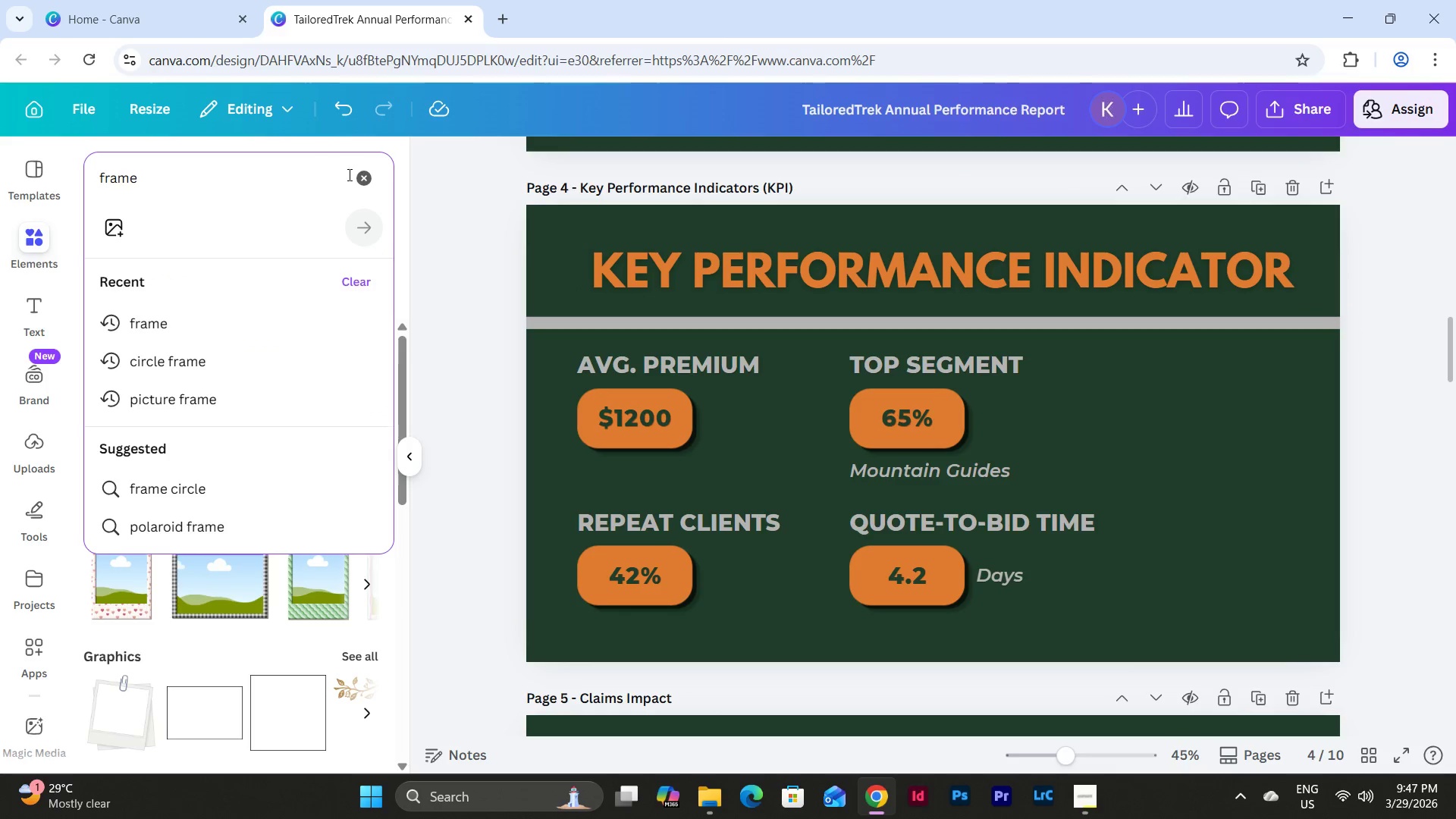 
left_click([359, 175])
 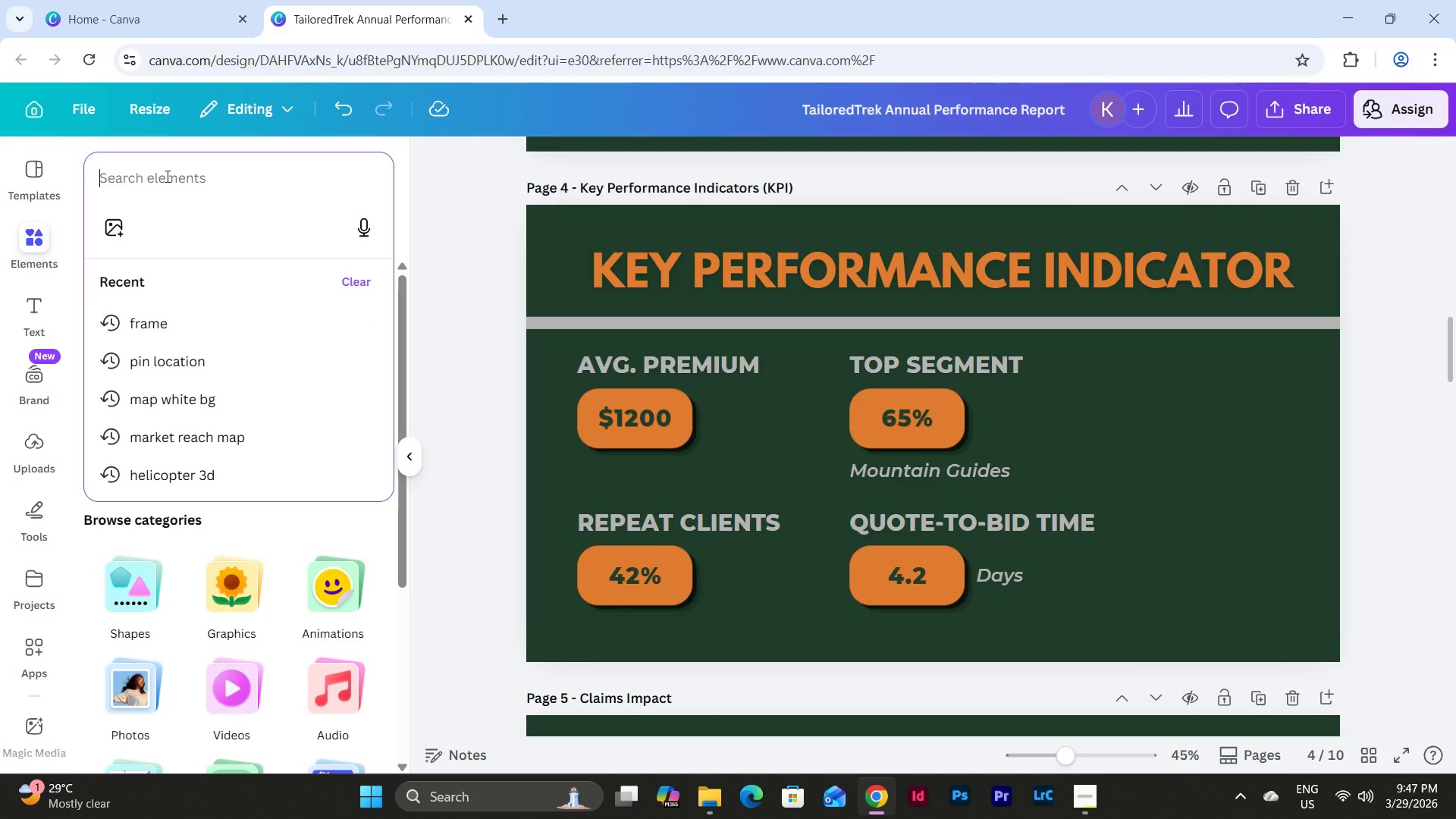 
type(mounati)
key(Backspace)
key(Backspace)
key(Backspace)
type(taineering)
 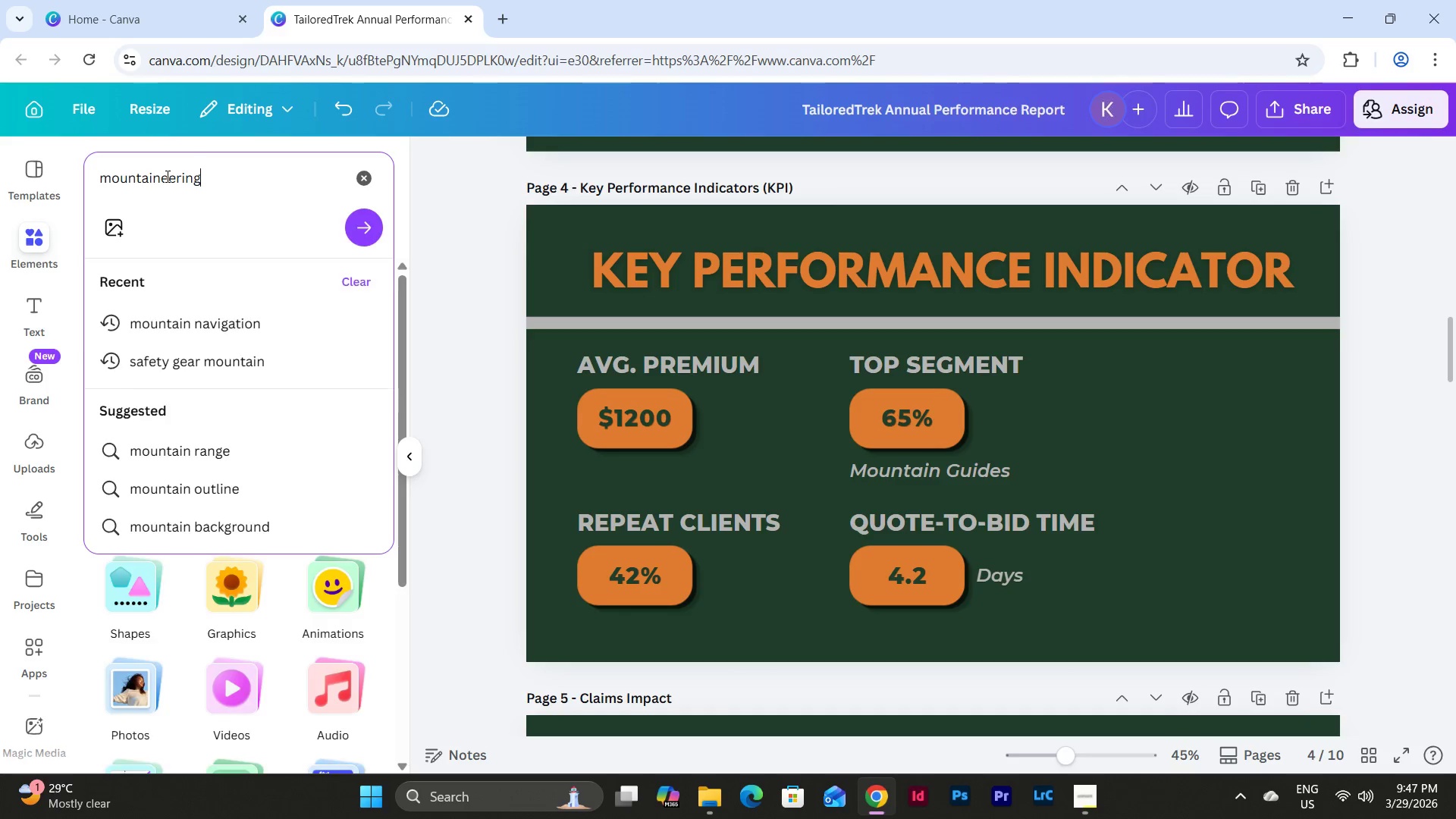 
key(Enter)
 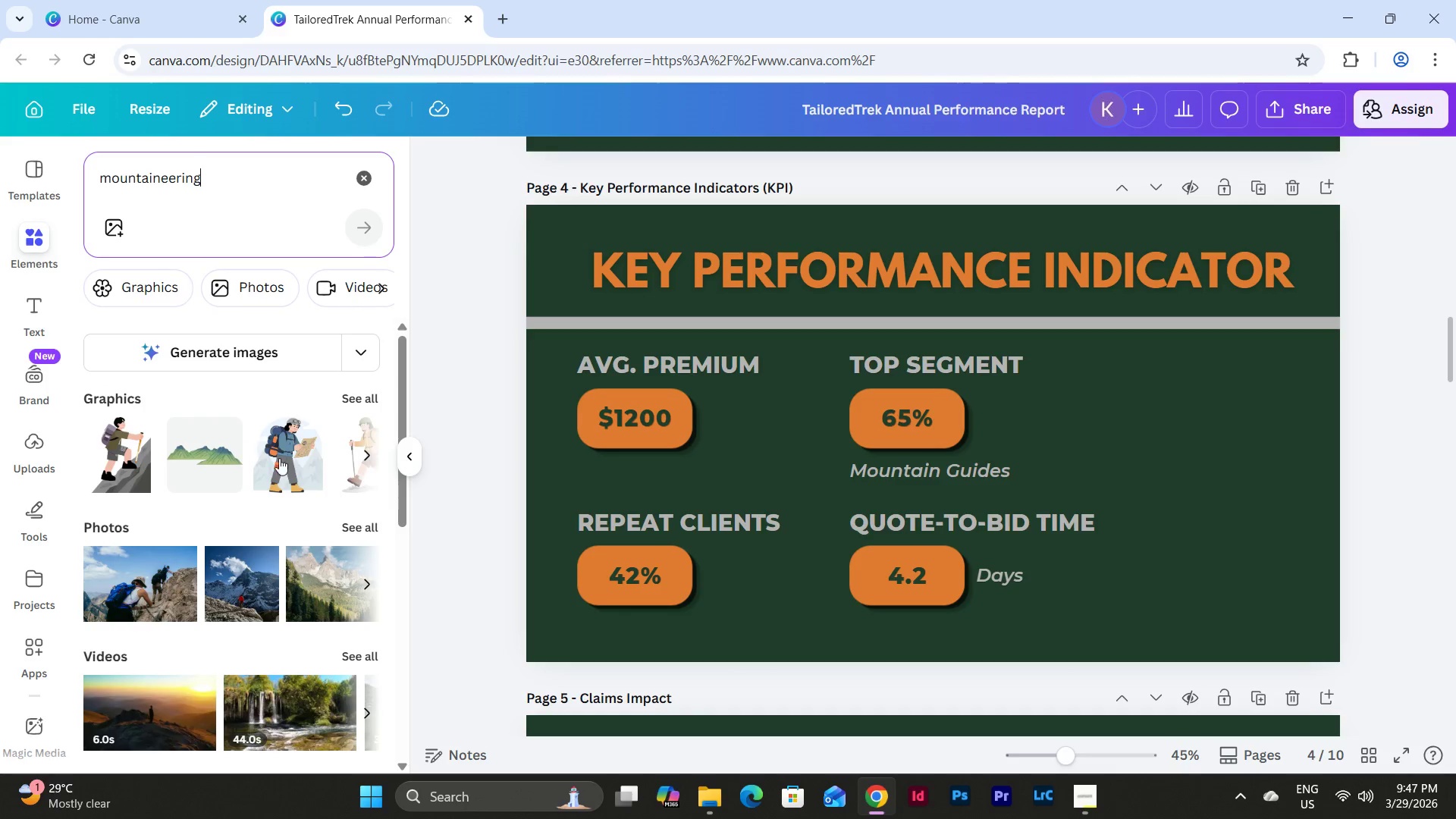 
left_click([353, 529])
 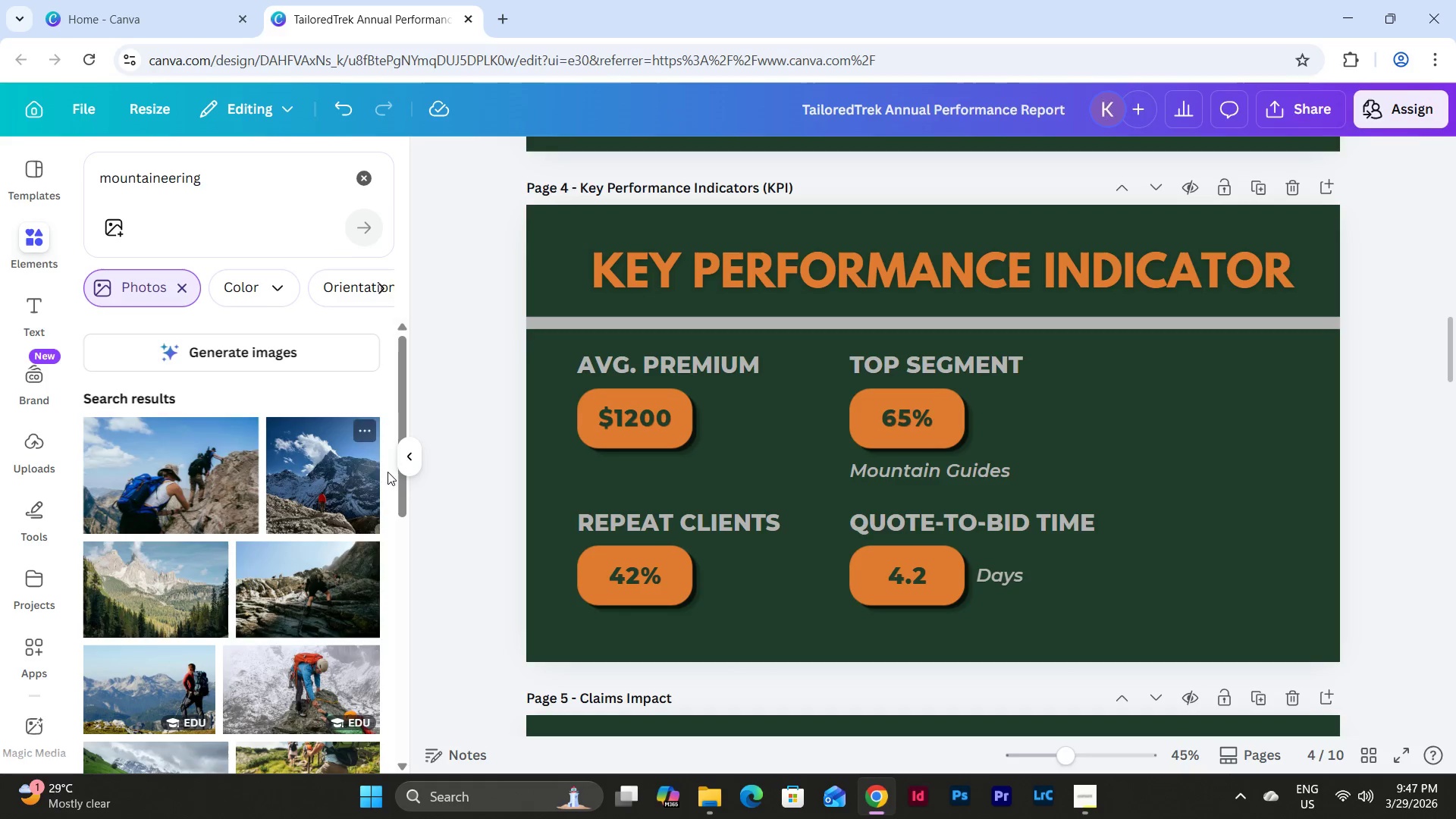 
scroll: coordinate [326, 459], scroll_direction: down, amount: 2.0
 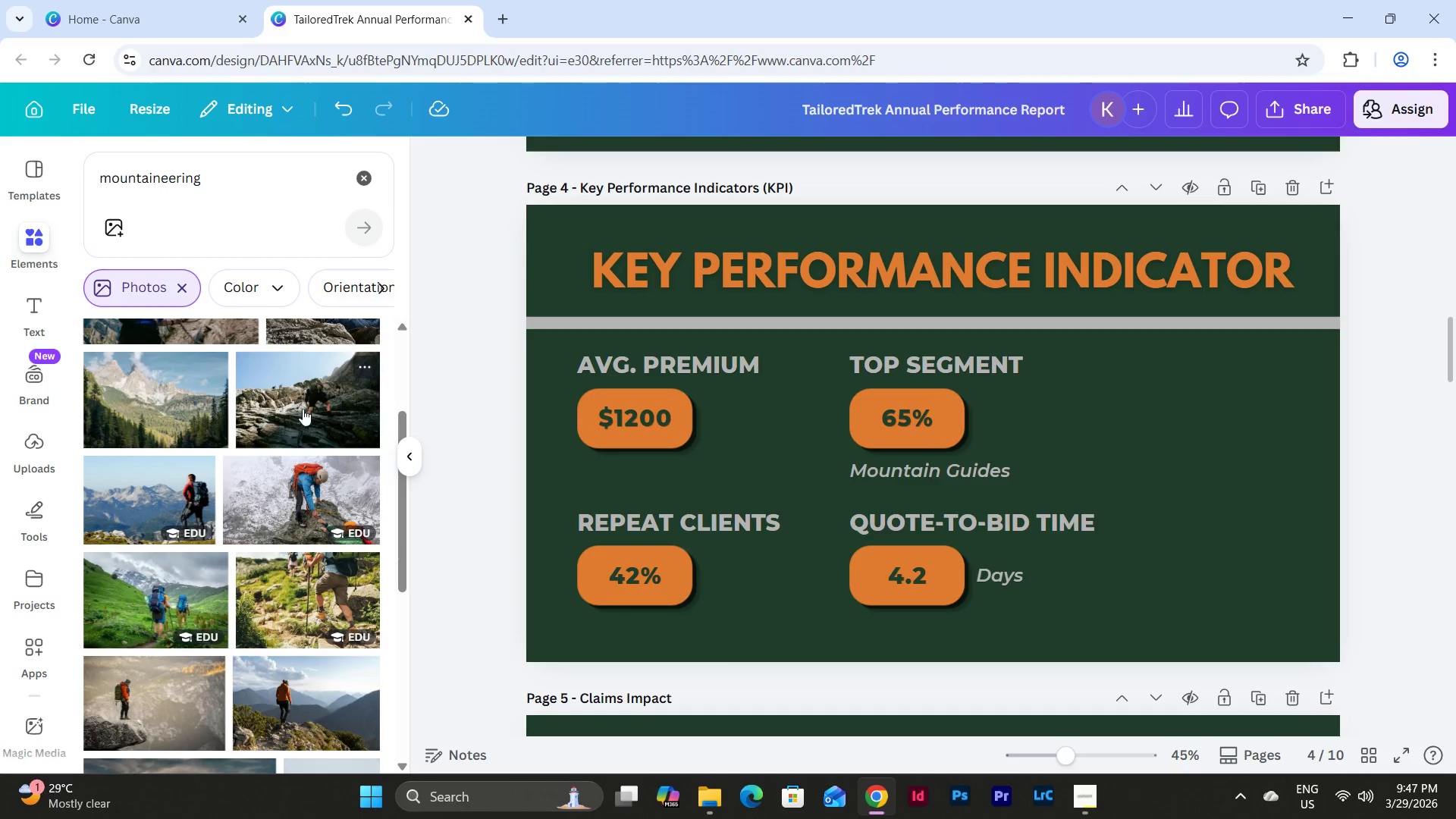 
left_click_drag(start_coordinate=[299, 394], to_coordinate=[1058, 370])
 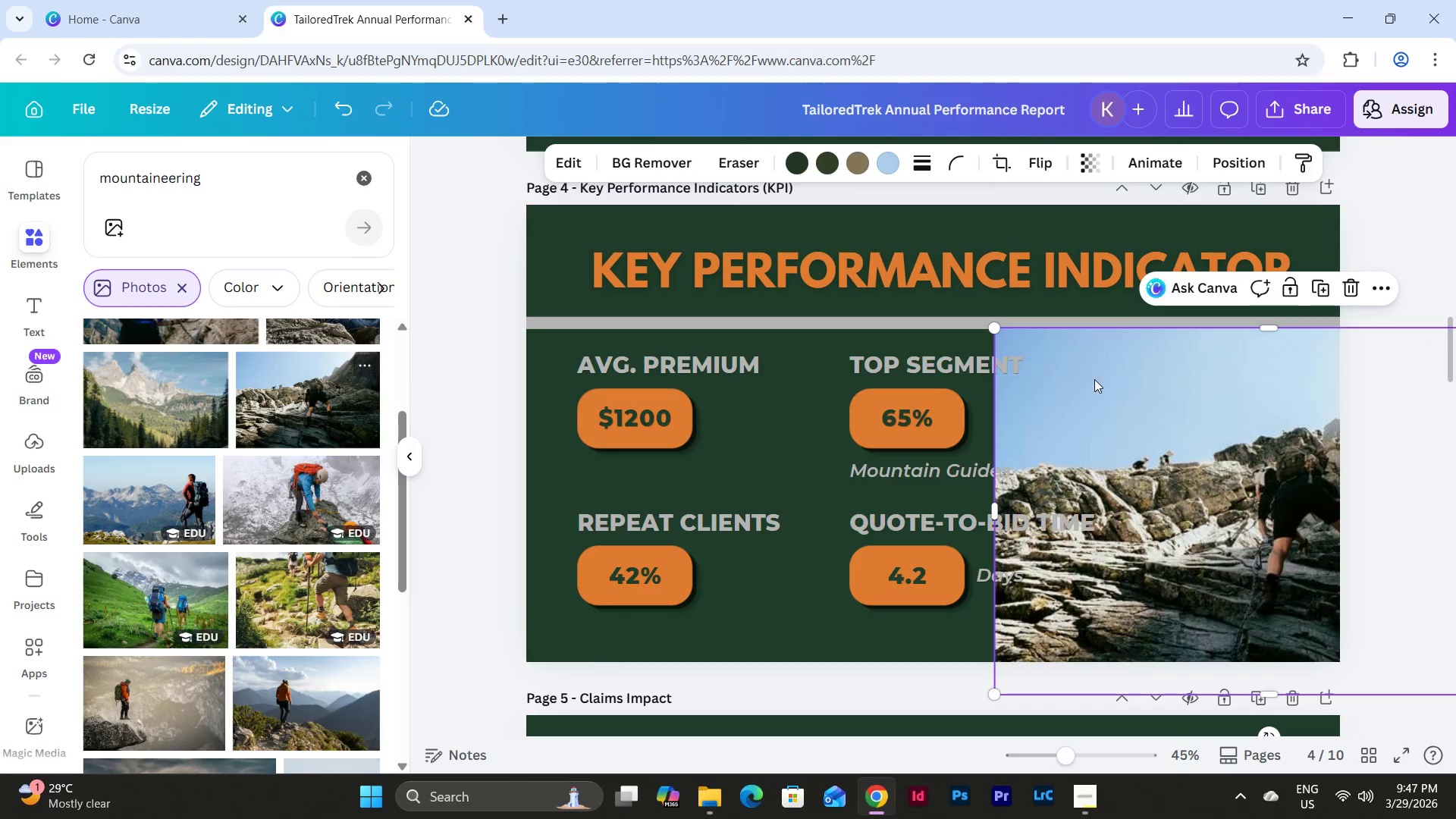 
left_click_drag(start_coordinate=[1123, 381], to_coordinate=[654, 383])
 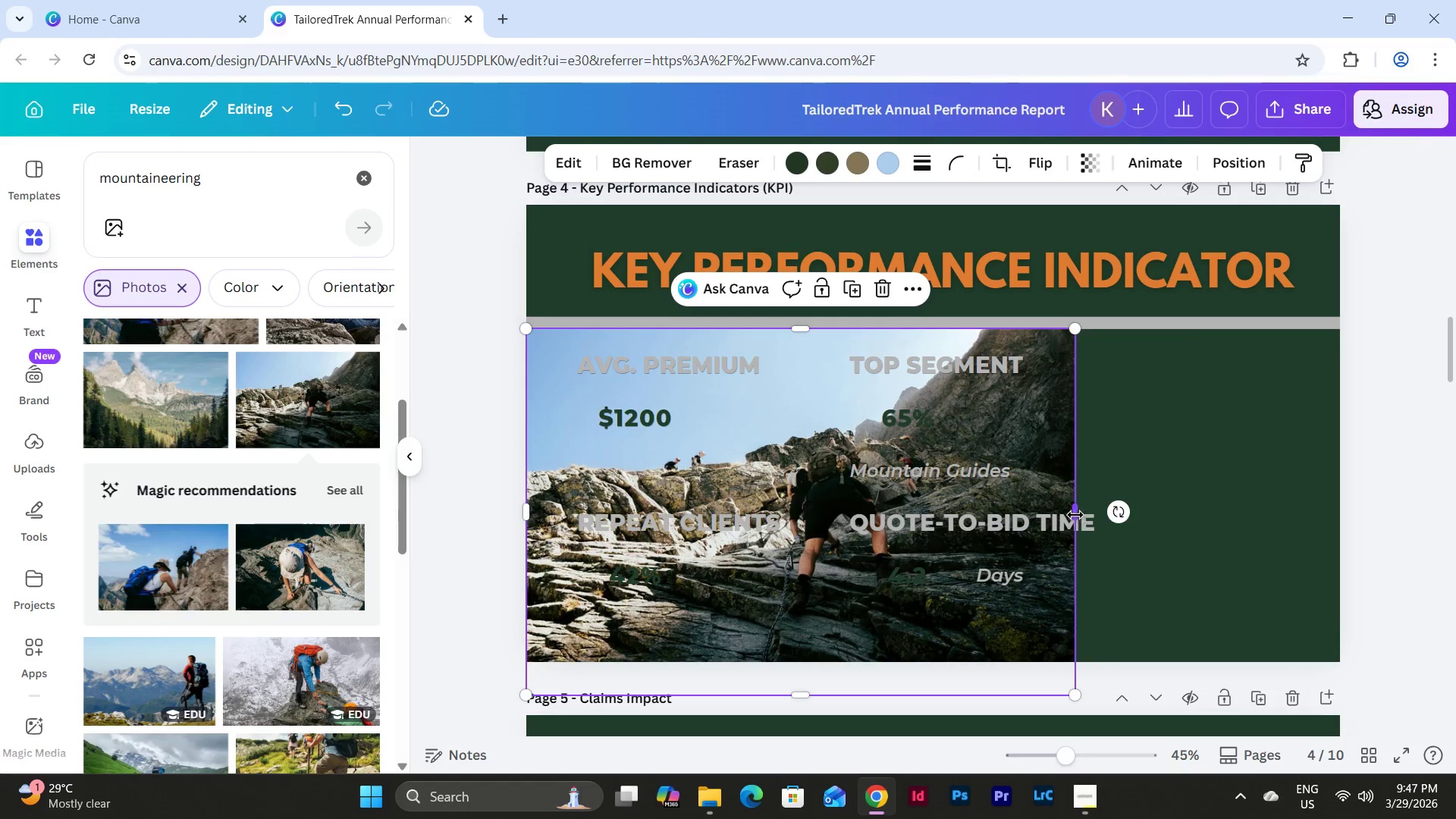 
left_click_drag(start_coordinate=[1074, 510], to_coordinate=[1342, 507])
 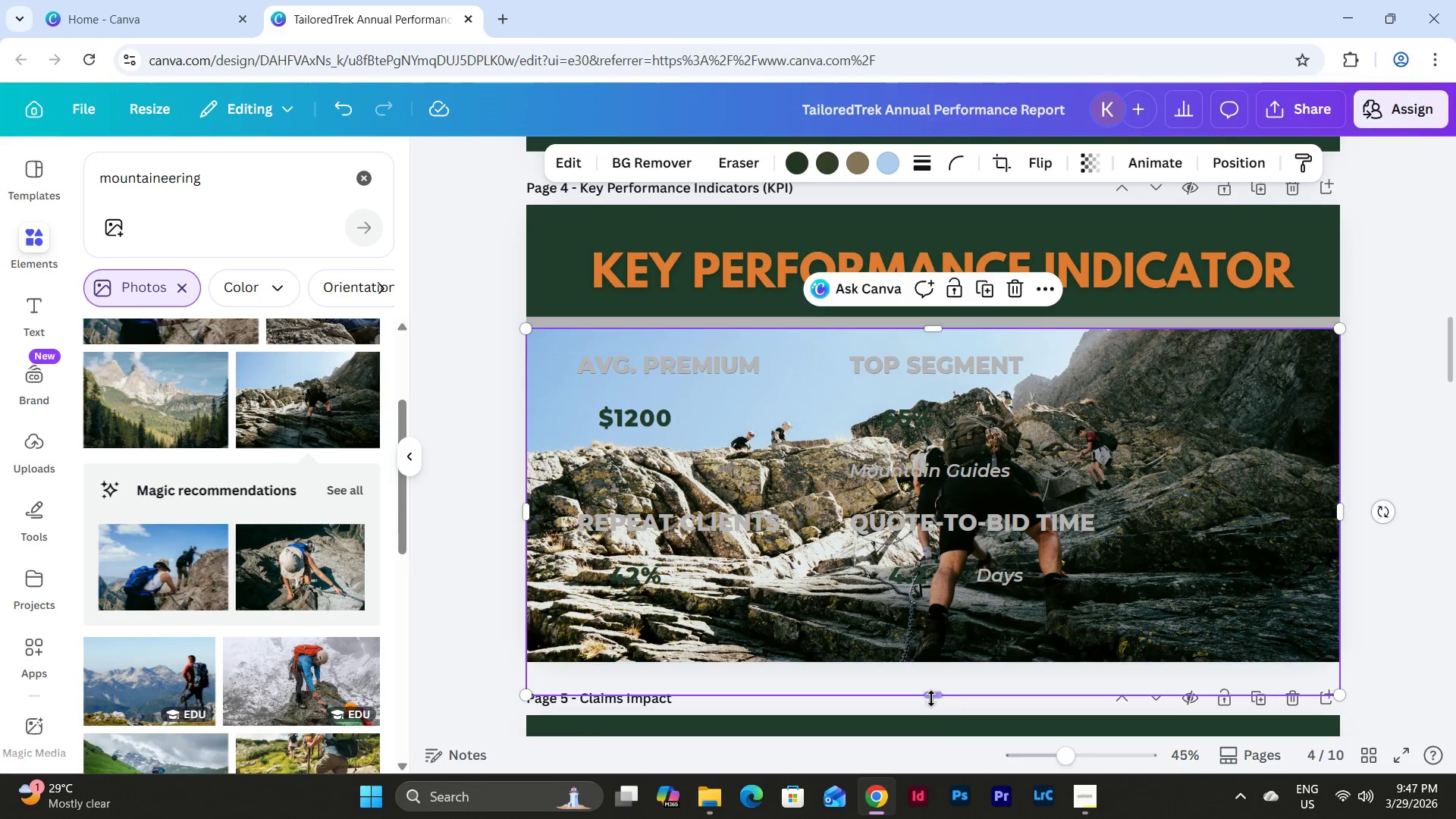 
left_click_drag(start_coordinate=[930, 691], to_coordinate=[935, 657])
 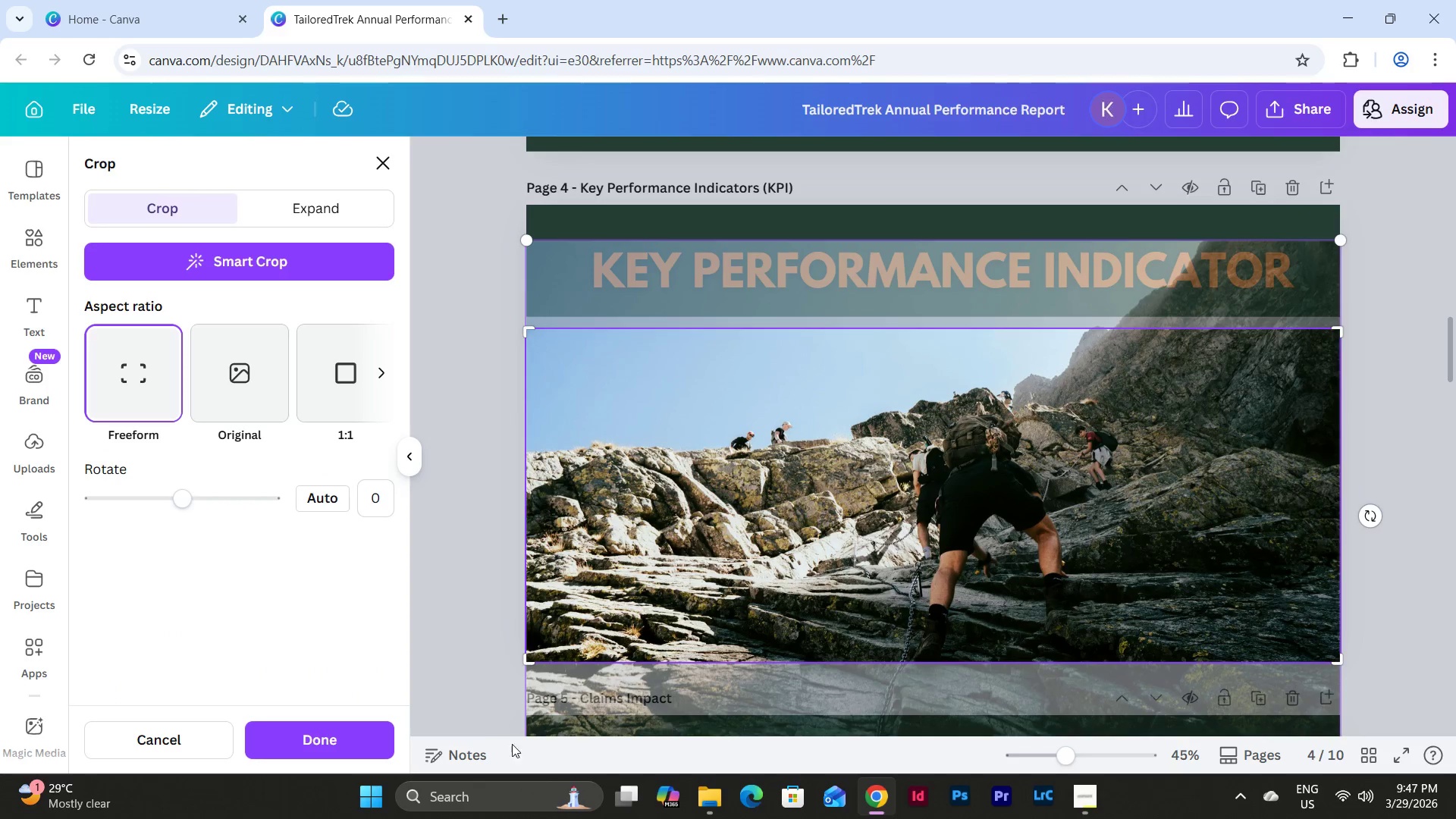 
left_click_drag(start_coordinate=[527, 241], to_coordinate=[317, 202])
 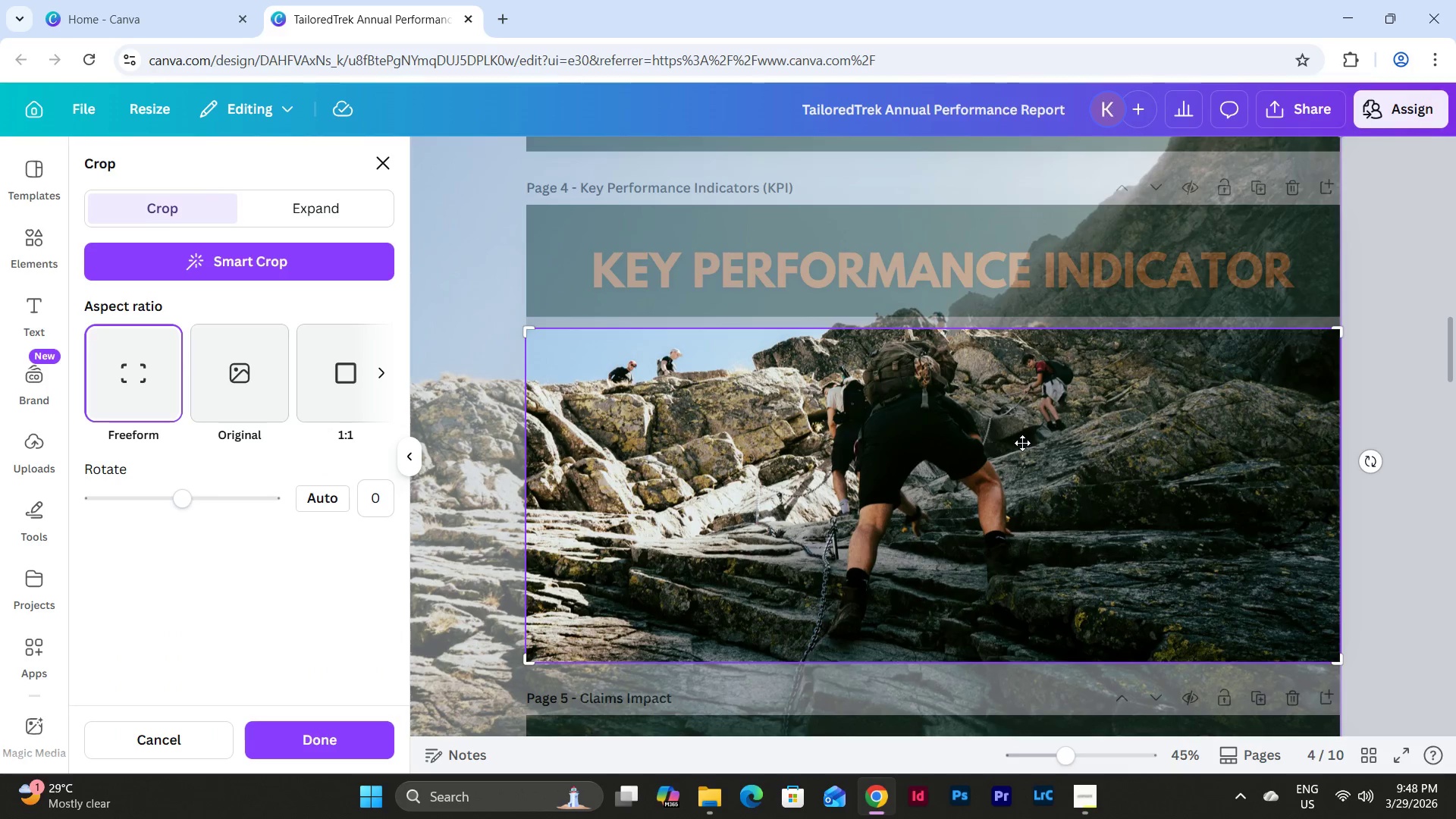 
left_click_drag(start_coordinate=[905, 441], to_coordinate=[1163, 470])
 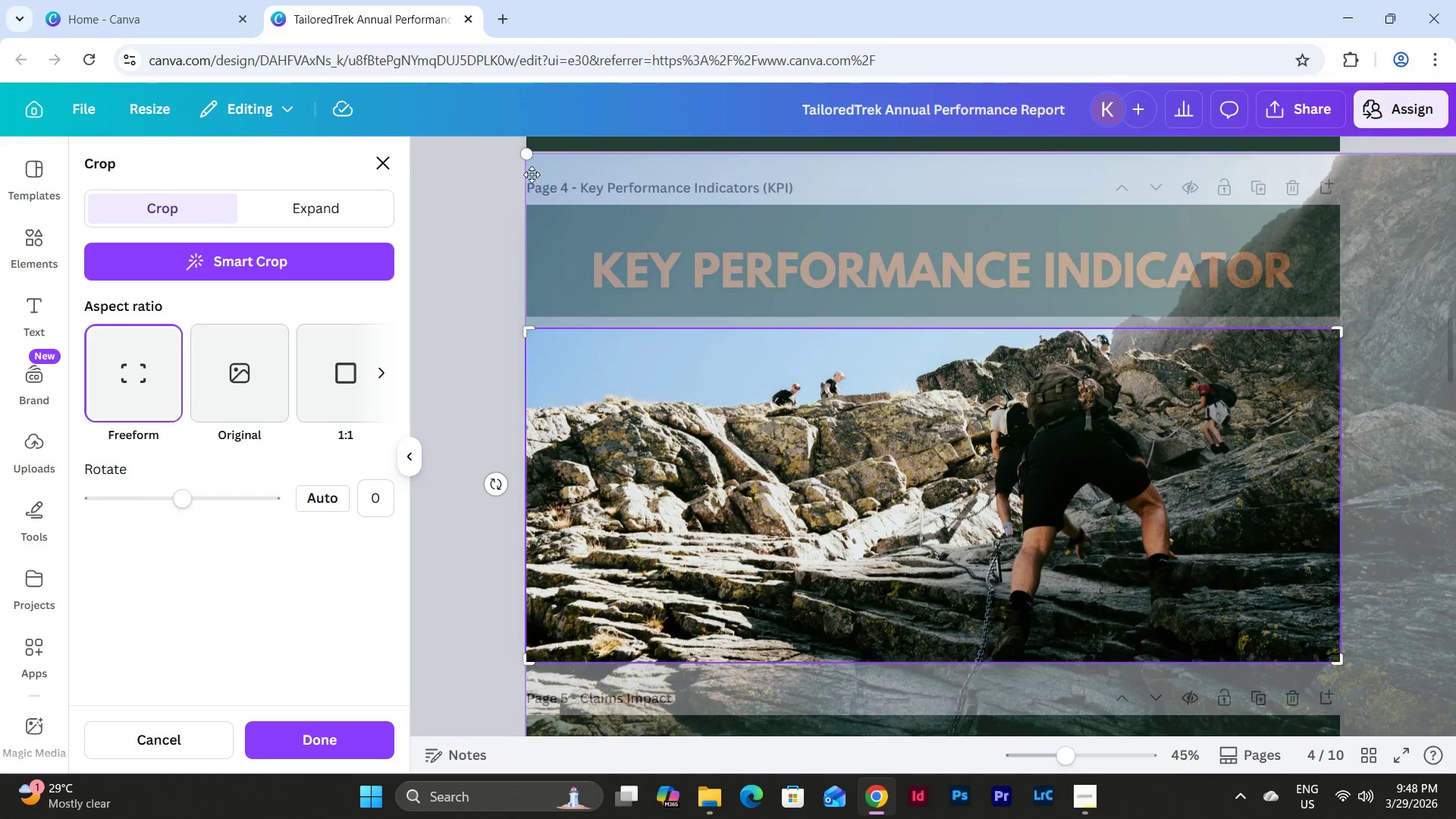 
left_click_drag(start_coordinate=[522, 154], to_coordinate=[375, 120])
 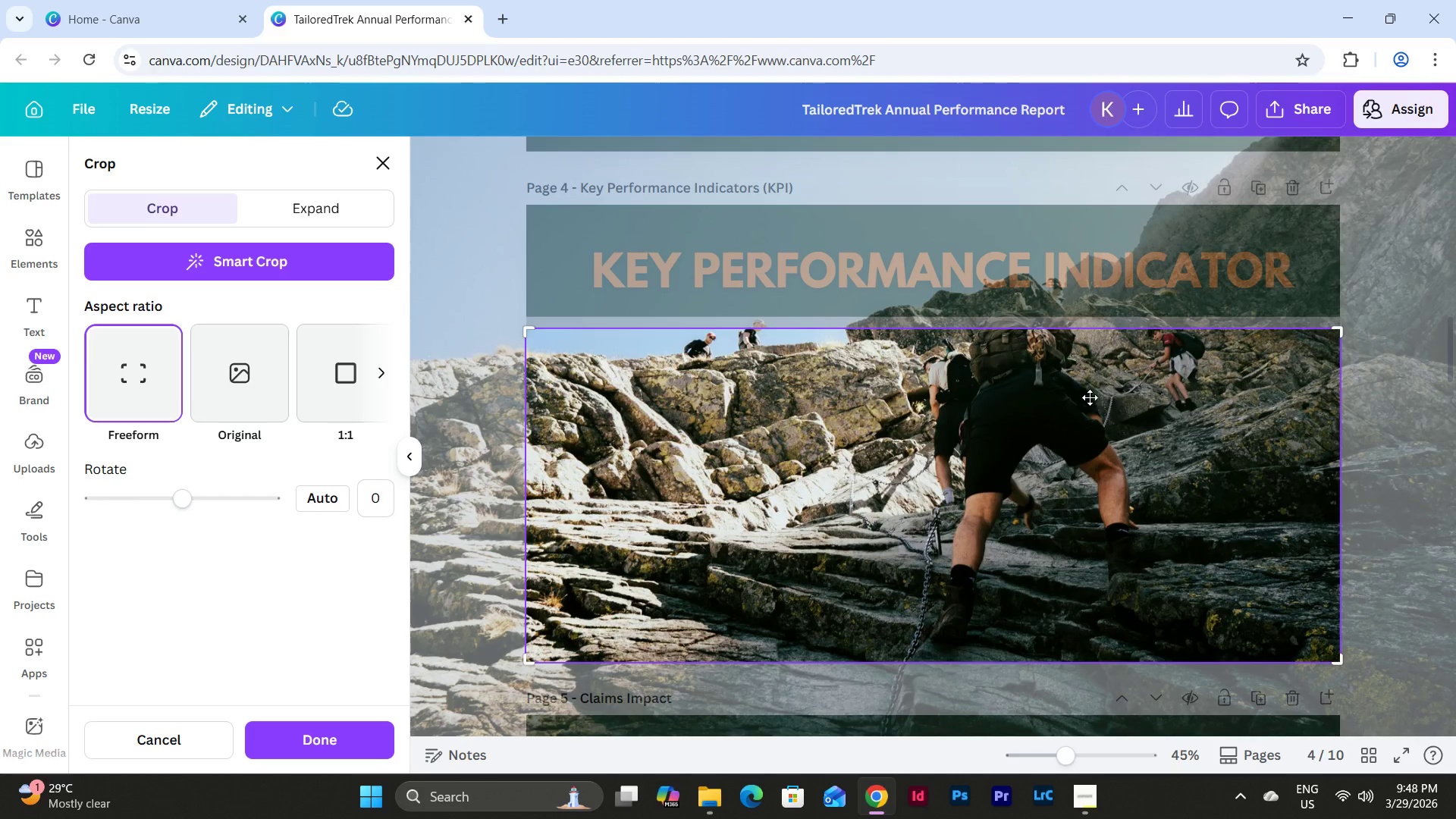 
left_click_drag(start_coordinate=[1119, 408], to_coordinate=[1308, 498])
 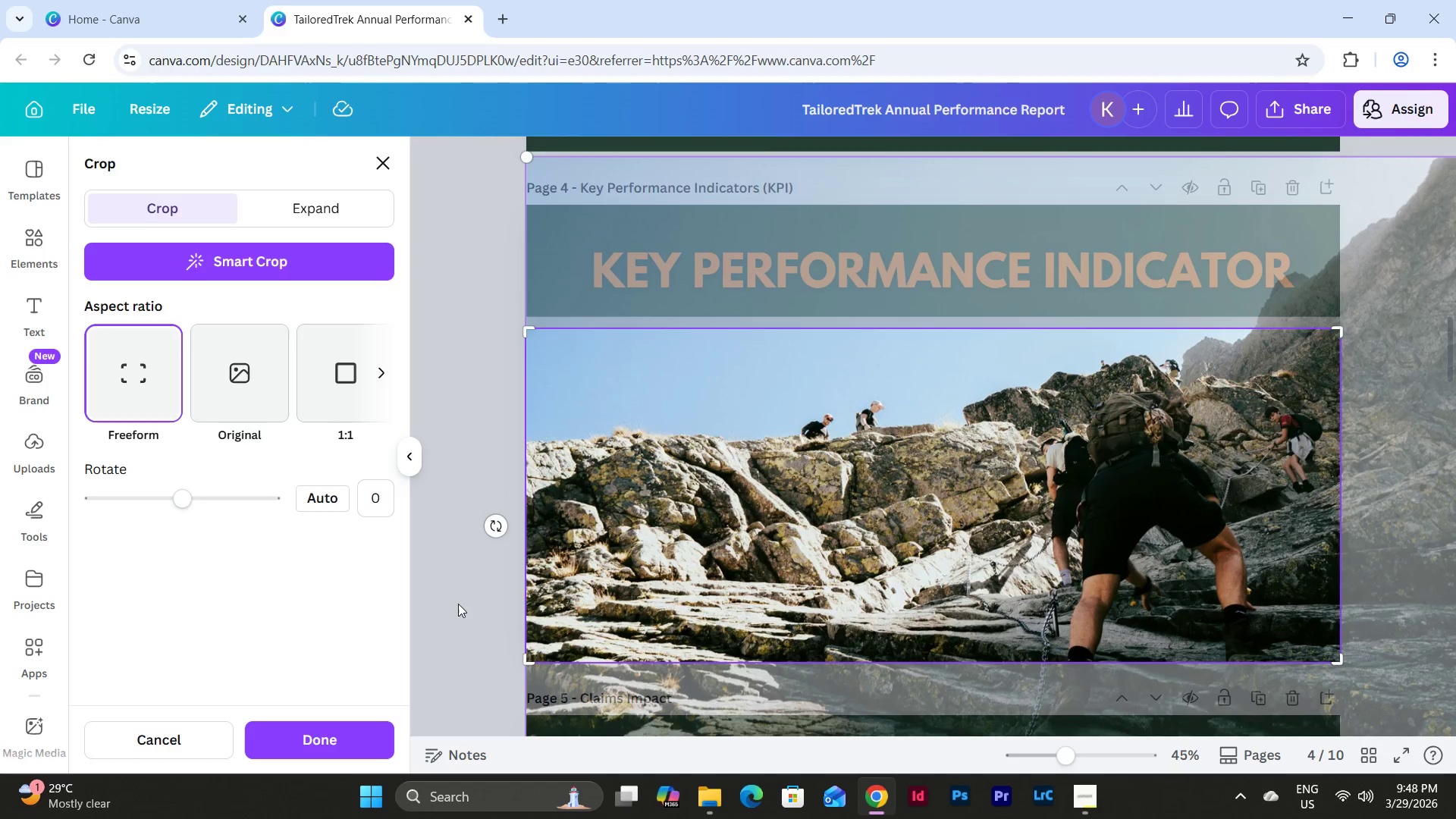 
left_click([476, 597])
 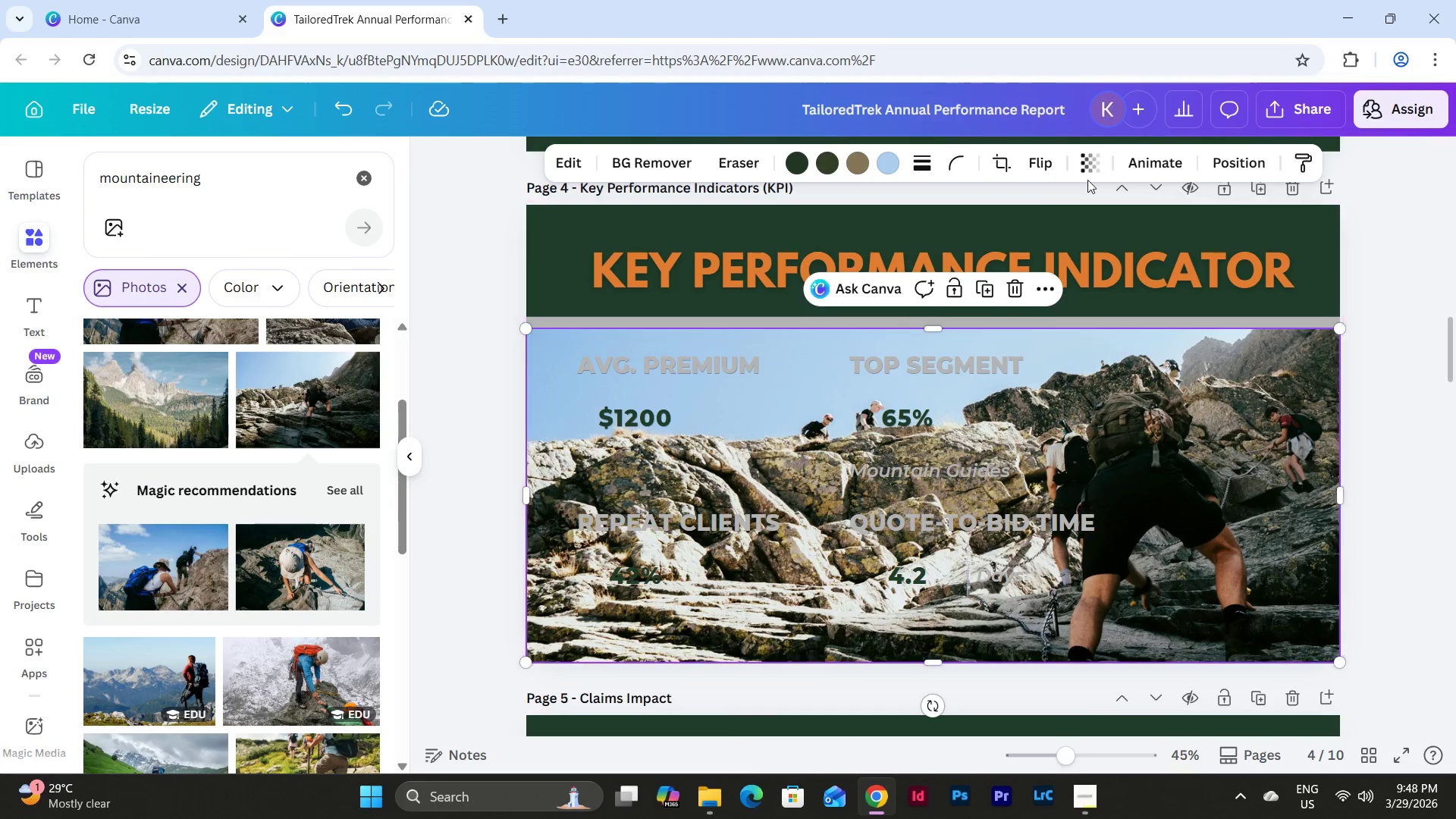 
left_click([1087, 162])
 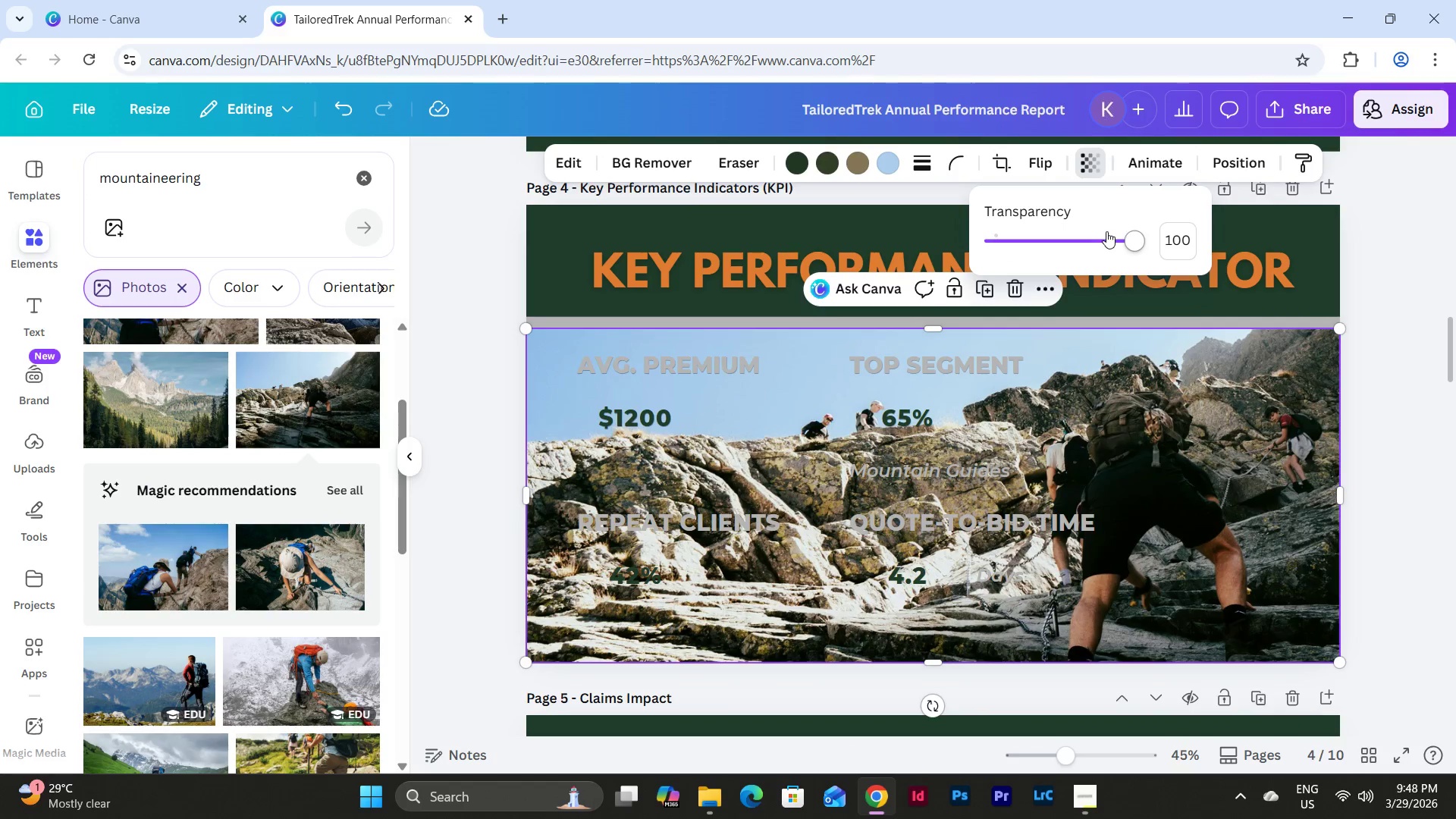 
left_click_drag(start_coordinate=[1120, 236], to_coordinate=[1018, 248])
 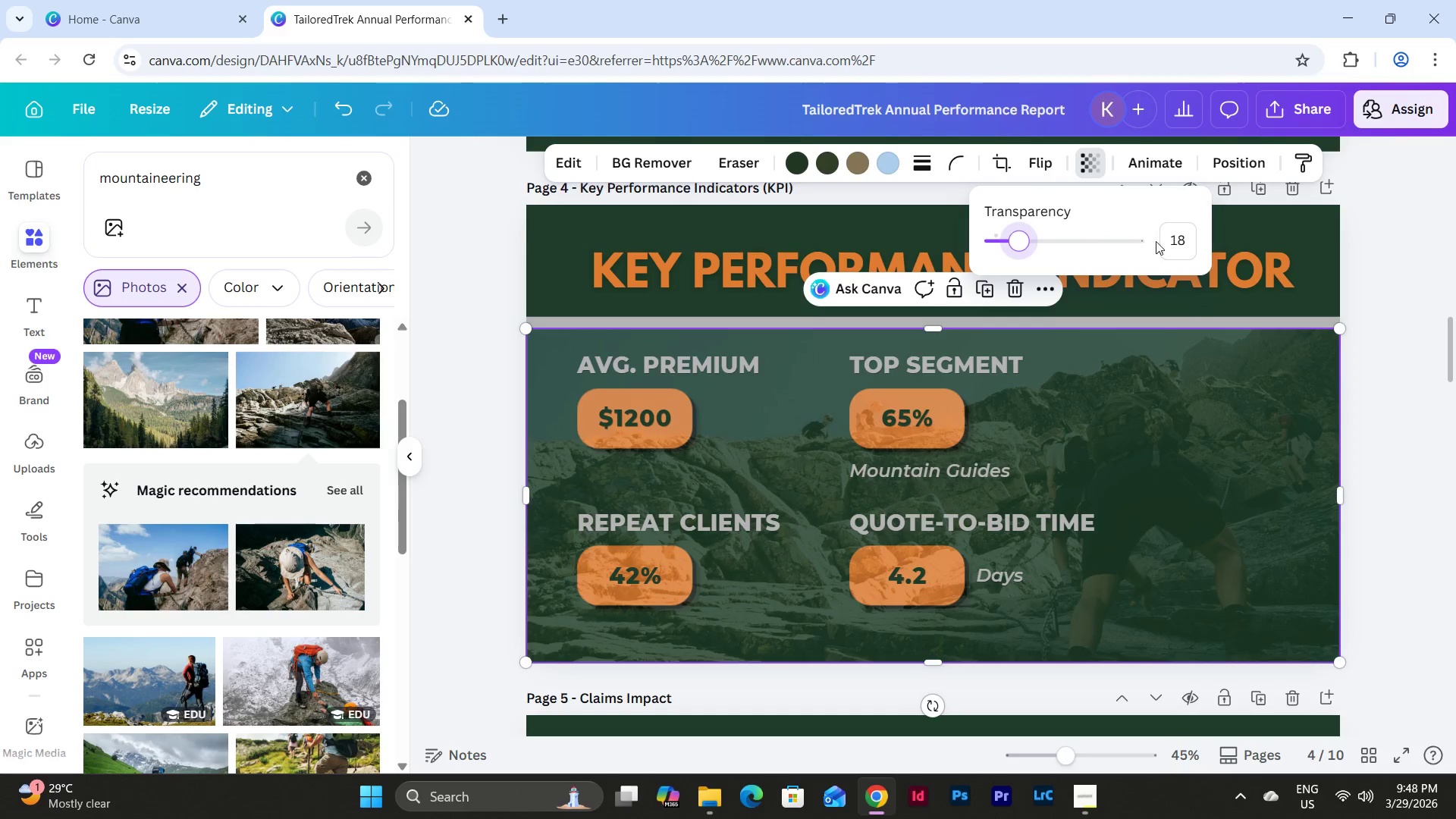 
left_click([1191, 234])
 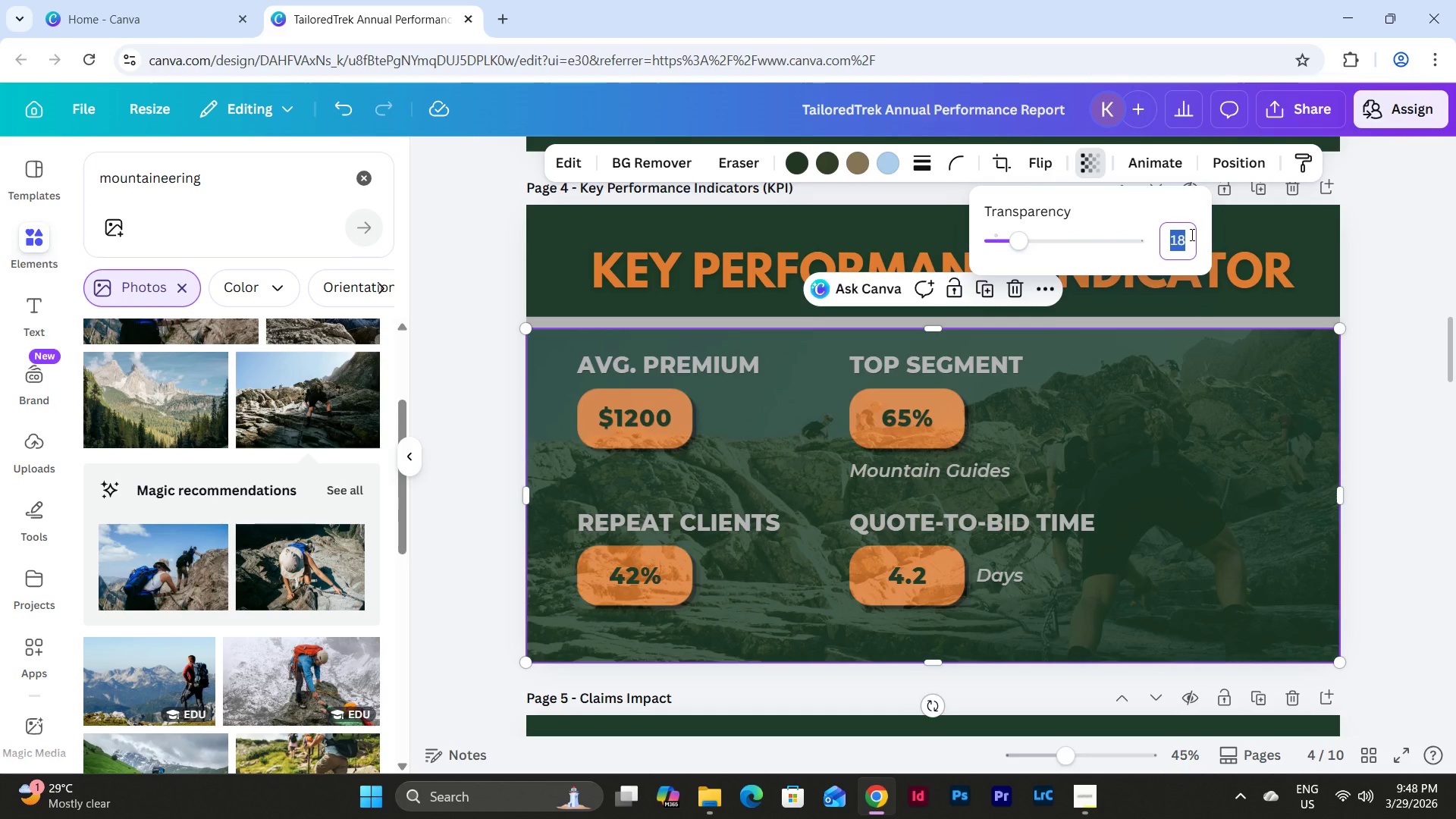 
key(Numpad2)
 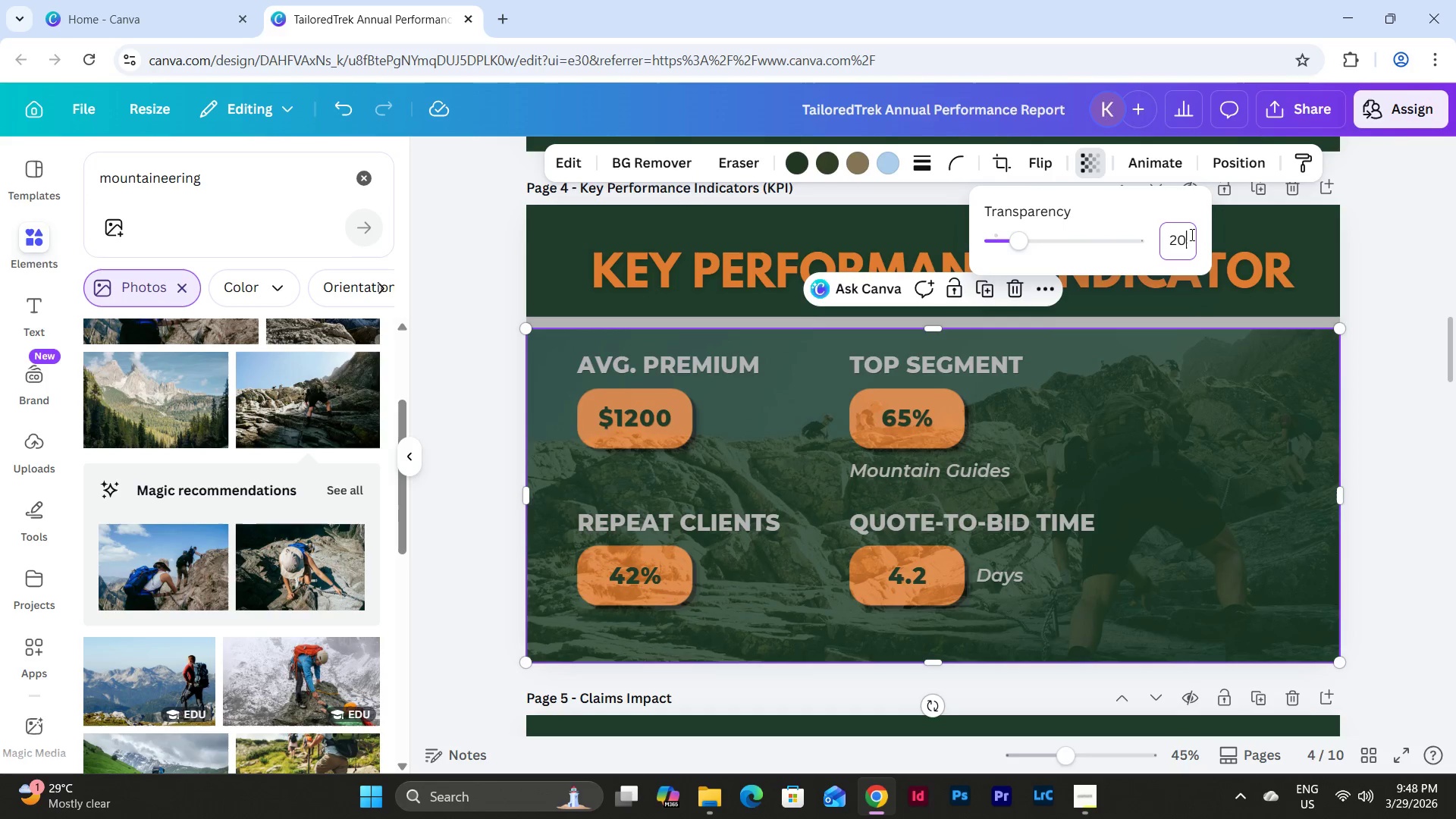 
key(Numpad0)
 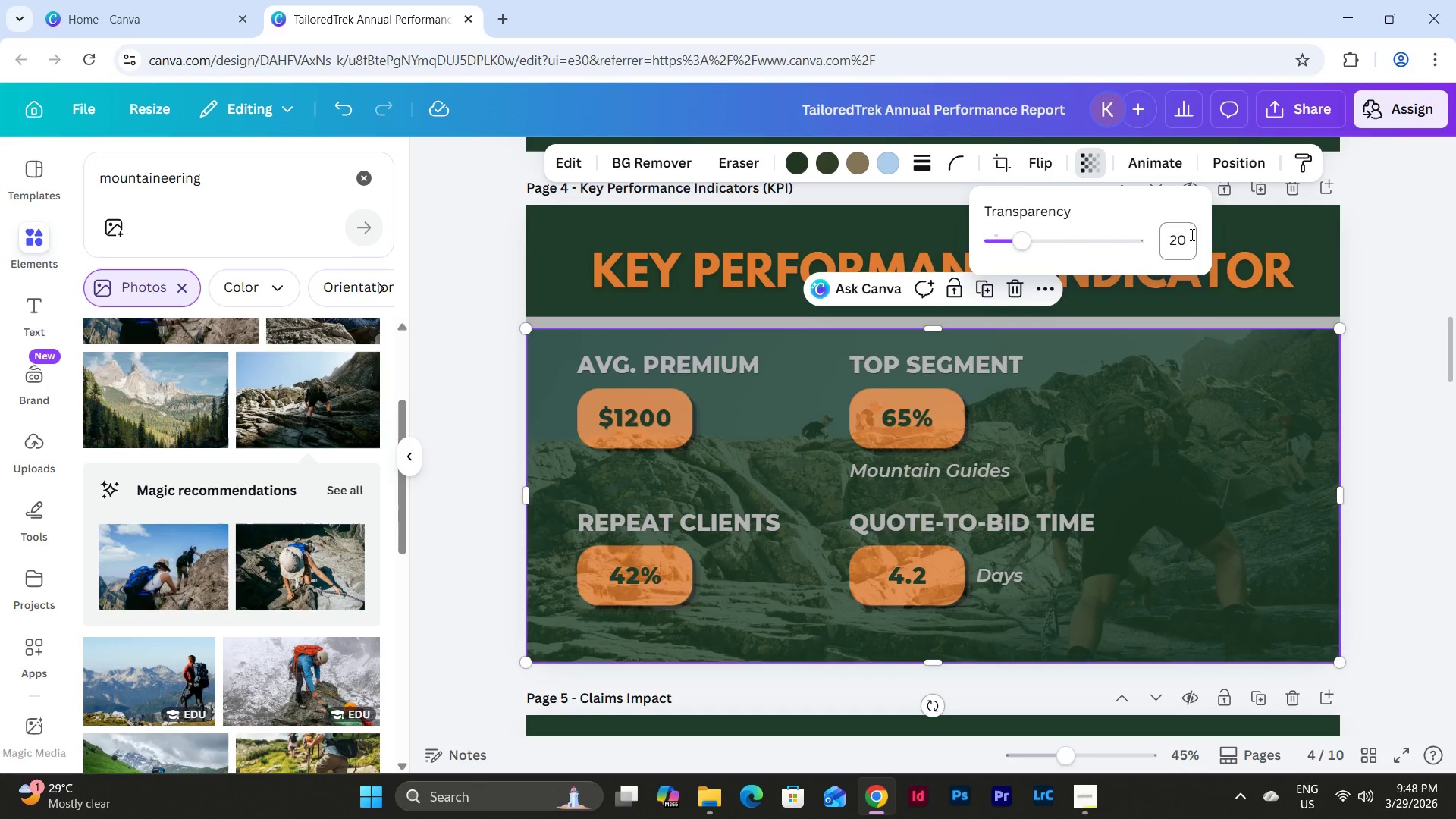 
key(NumpadEnter)
 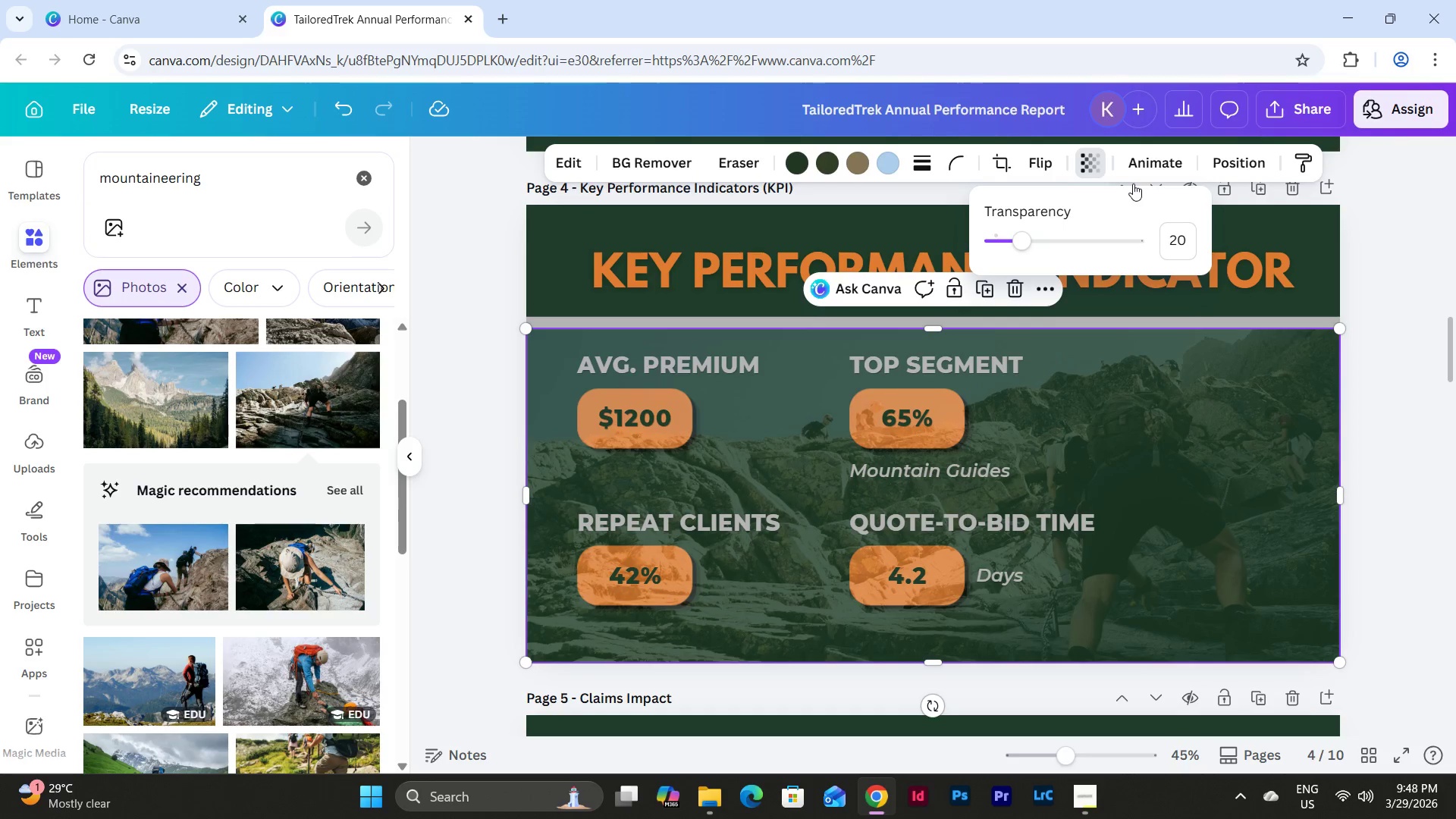 
left_click([1245, 166])
 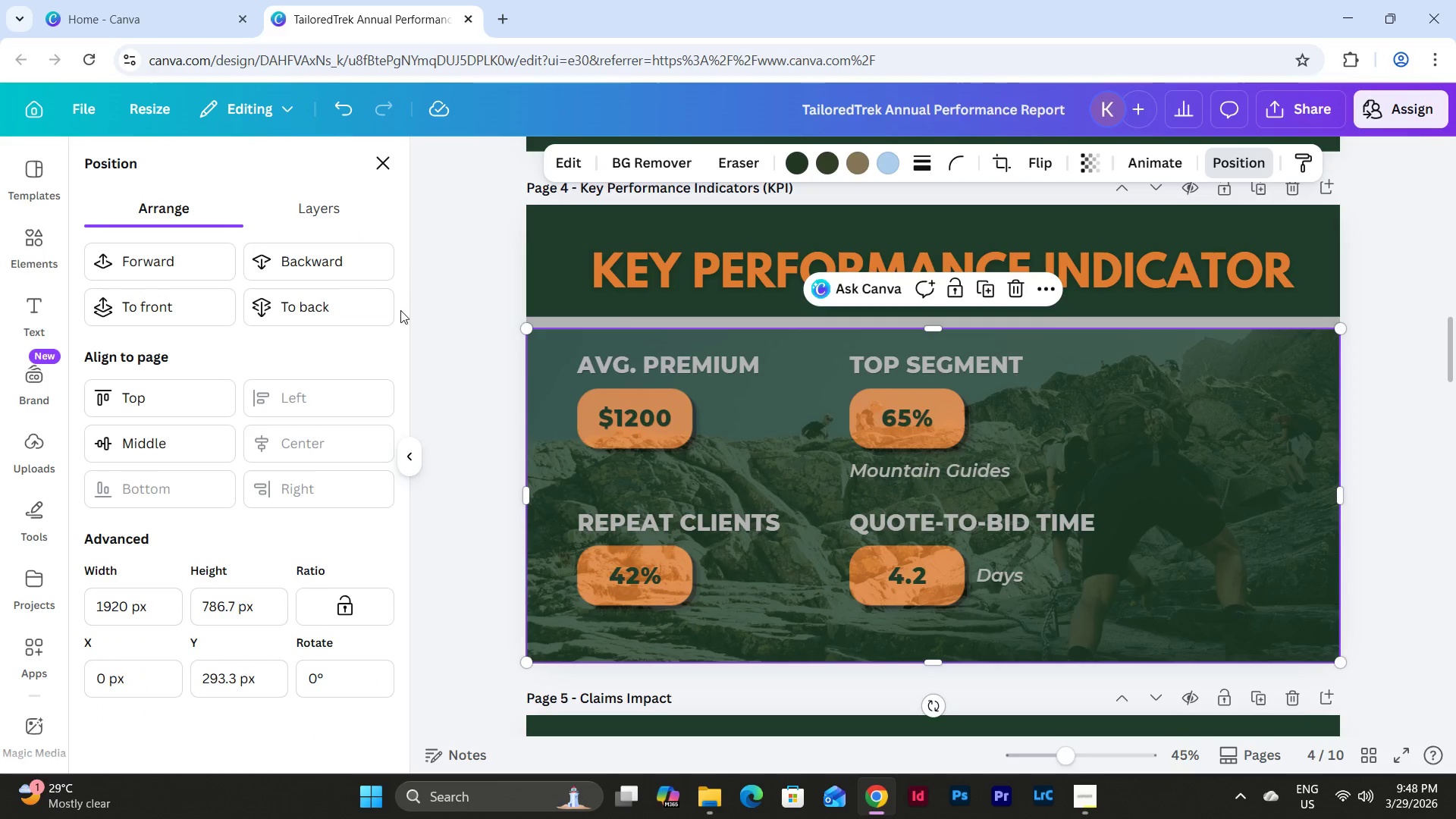 
left_click([348, 309])
 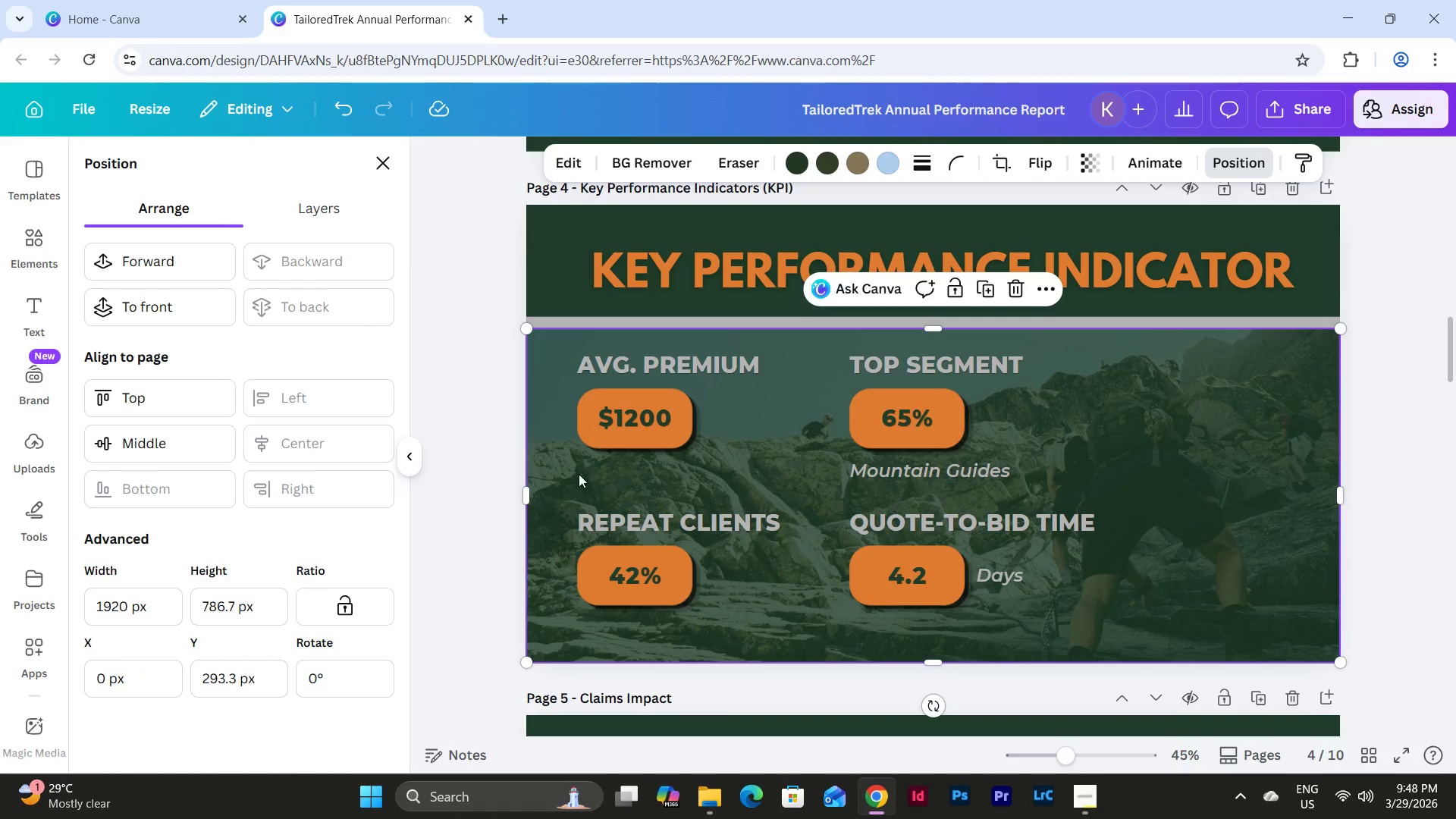 
left_click([489, 458])
 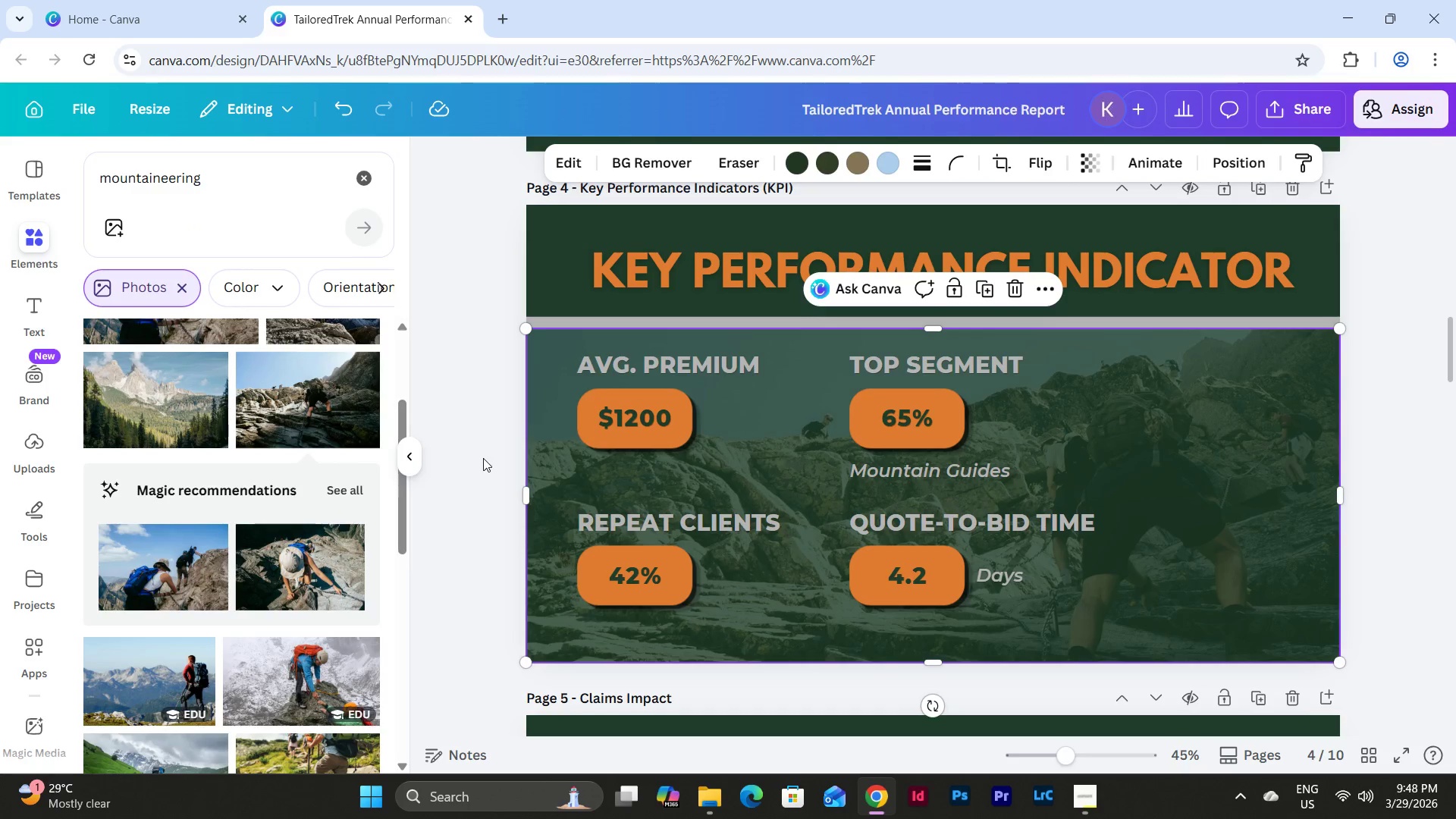 
left_click([483, 458])
 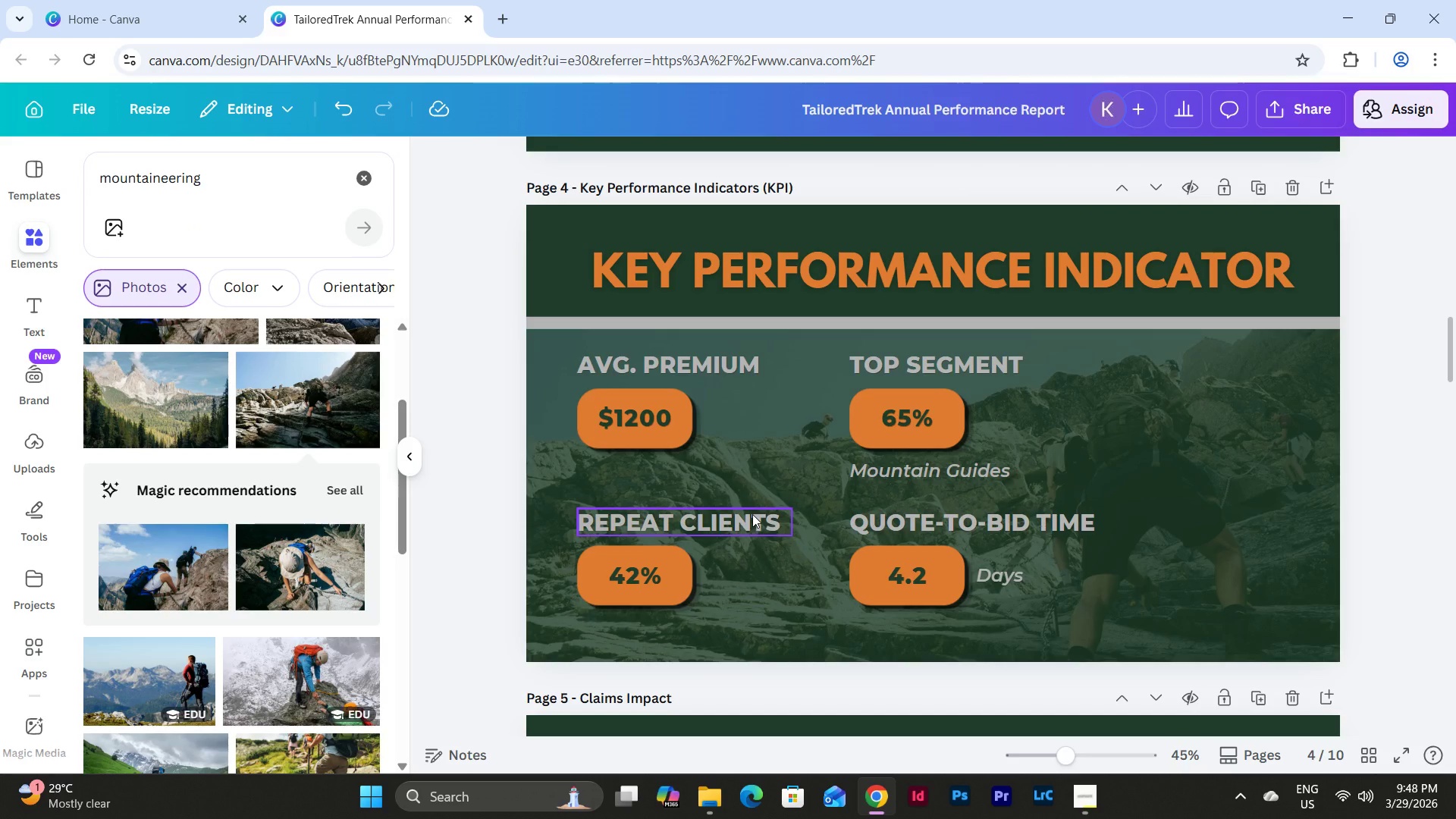 
scroll: coordinate [877, 484], scroll_direction: up, amount: 4.0
 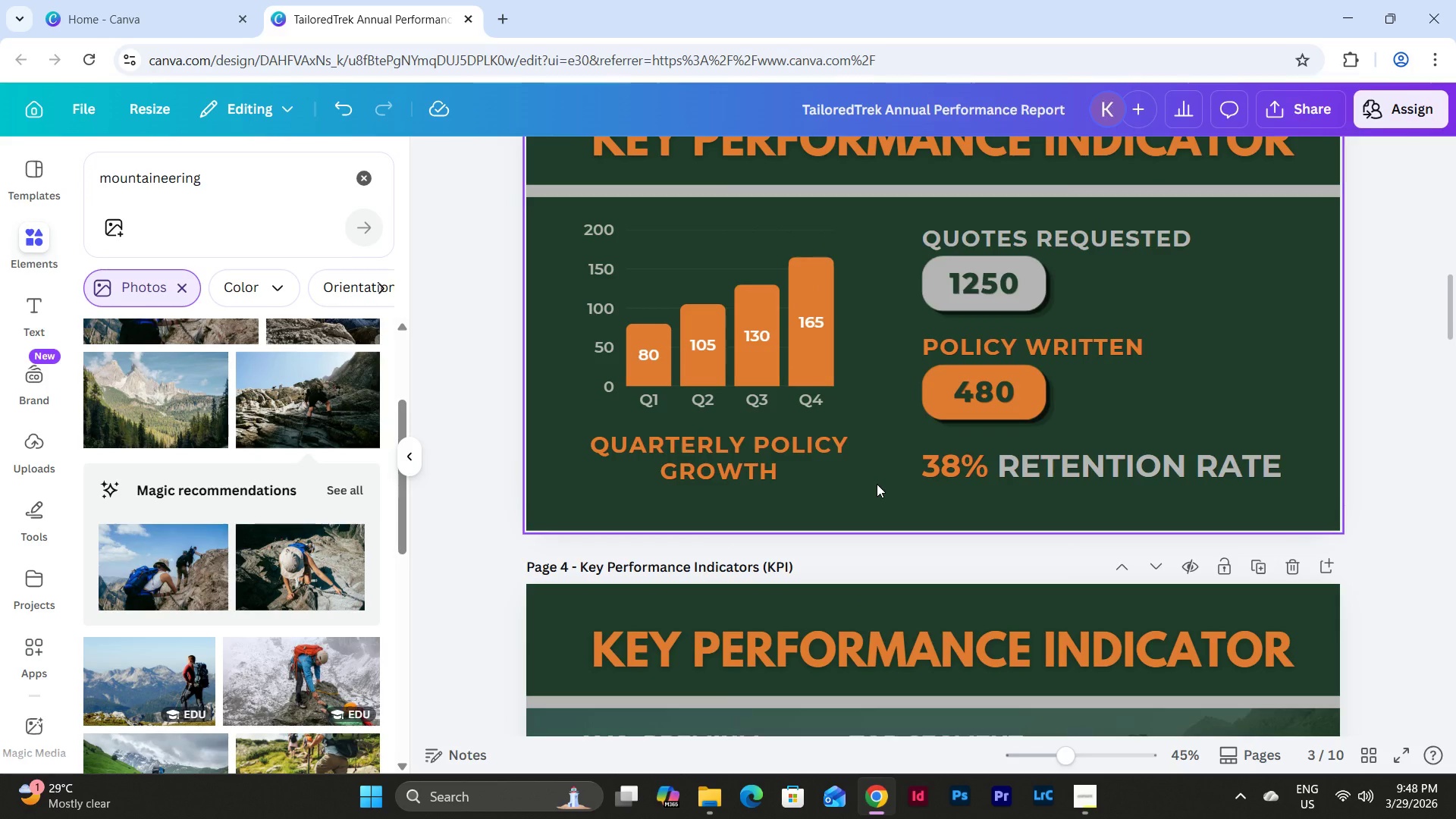 
scroll: coordinate [877, 484], scroll_direction: down, amount: 4.0
 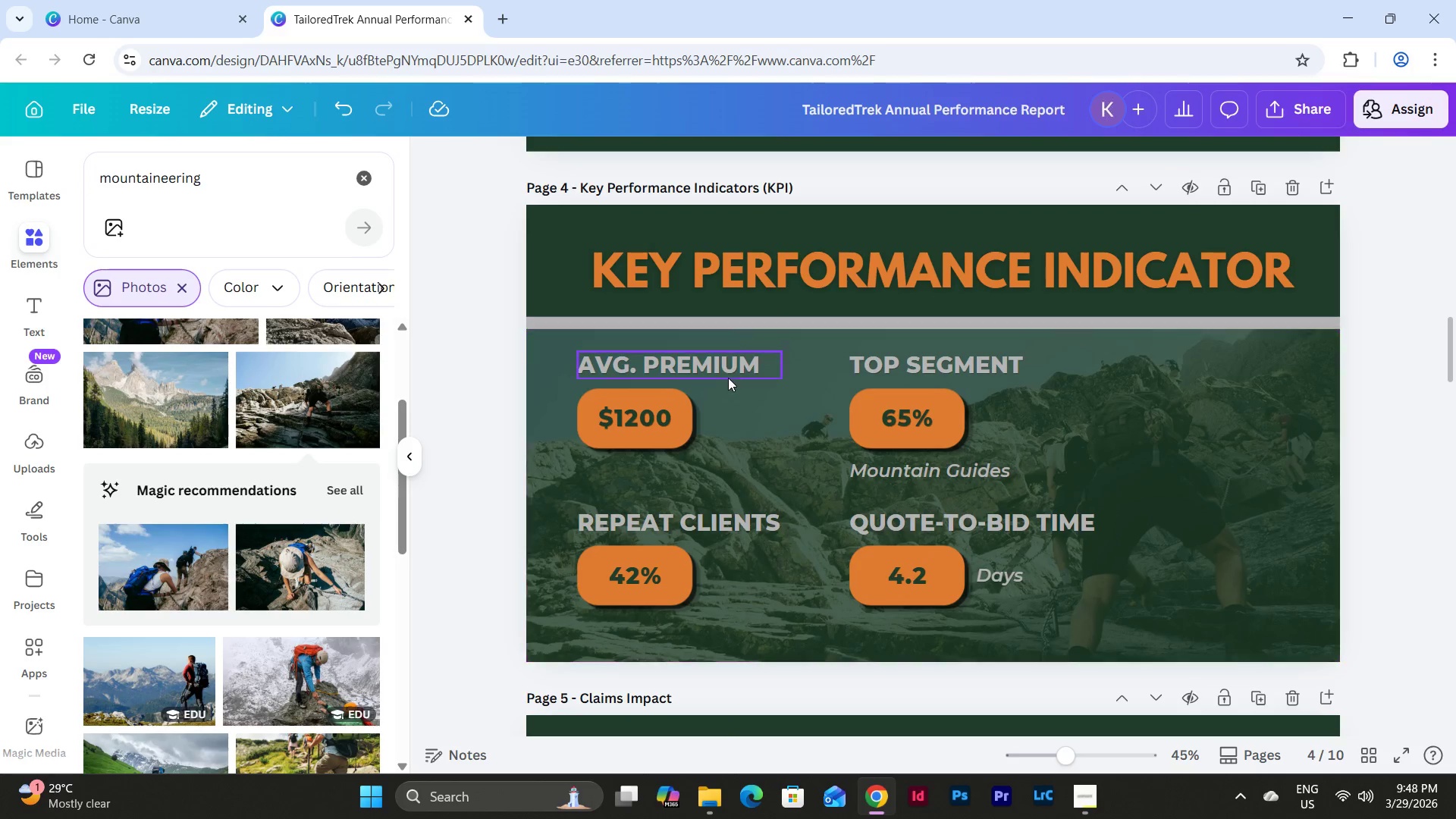 
left_click([722, 370])
 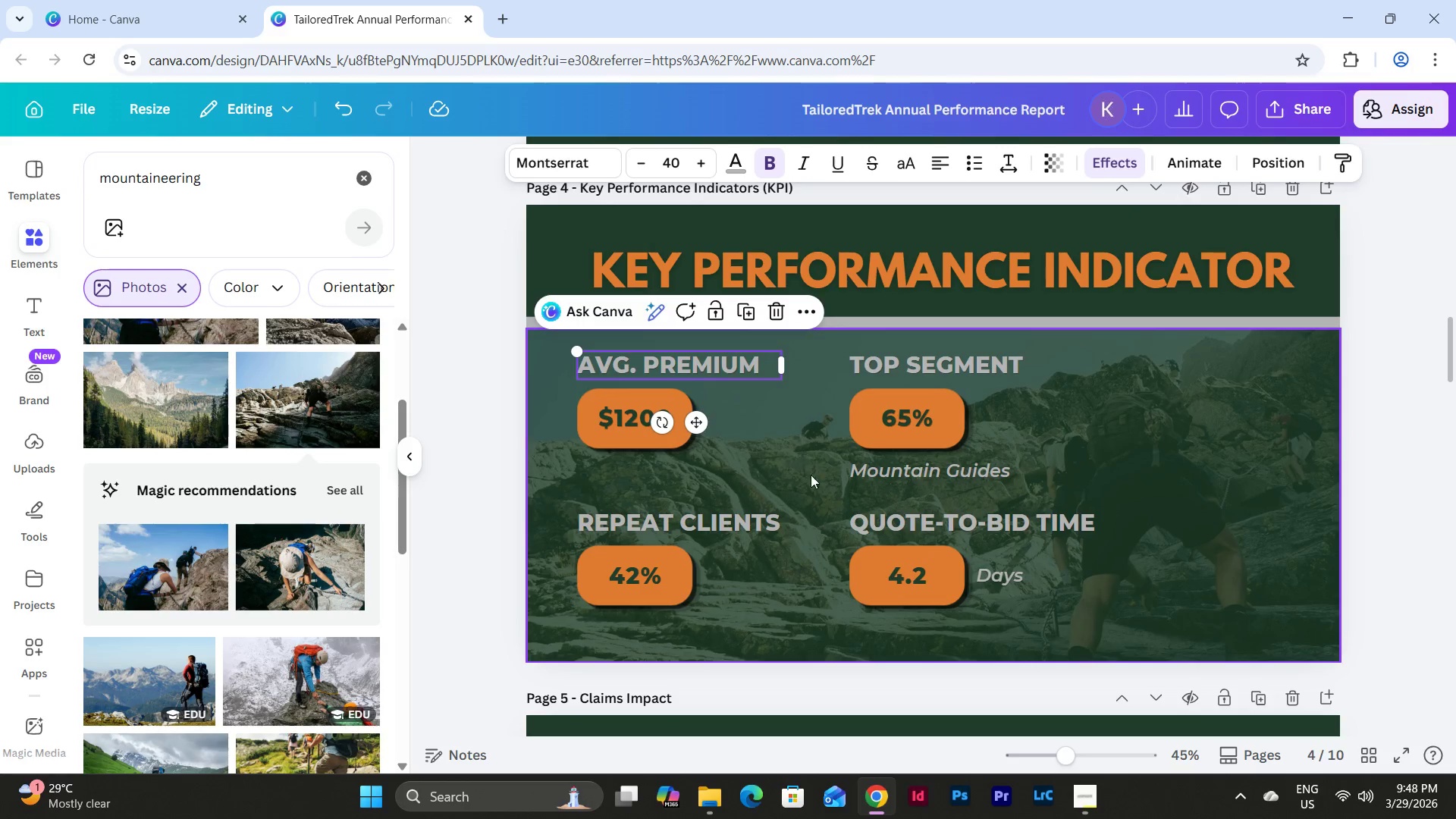 
left_click([783, 449])
 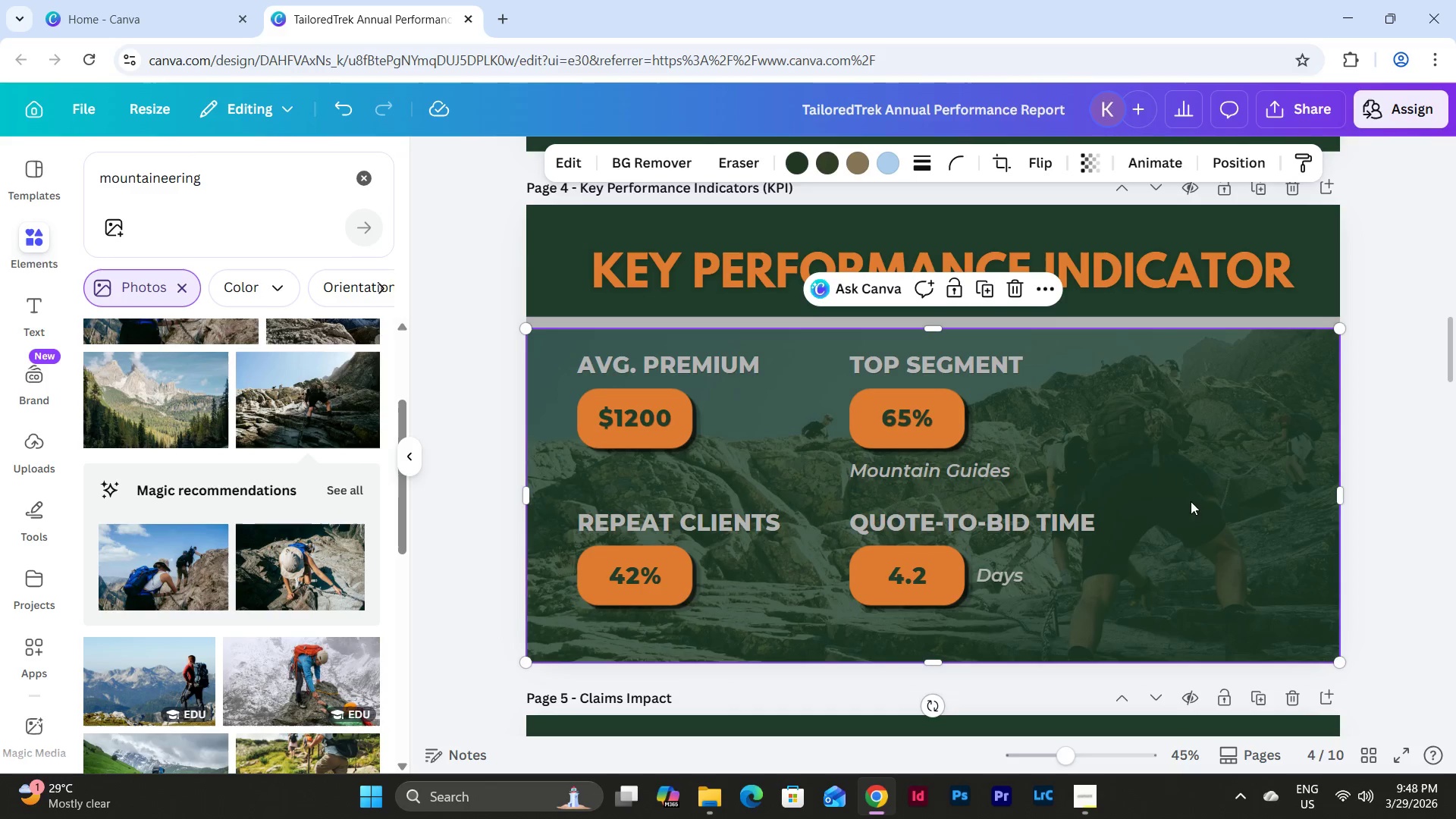 
left_click([1238, 463])
 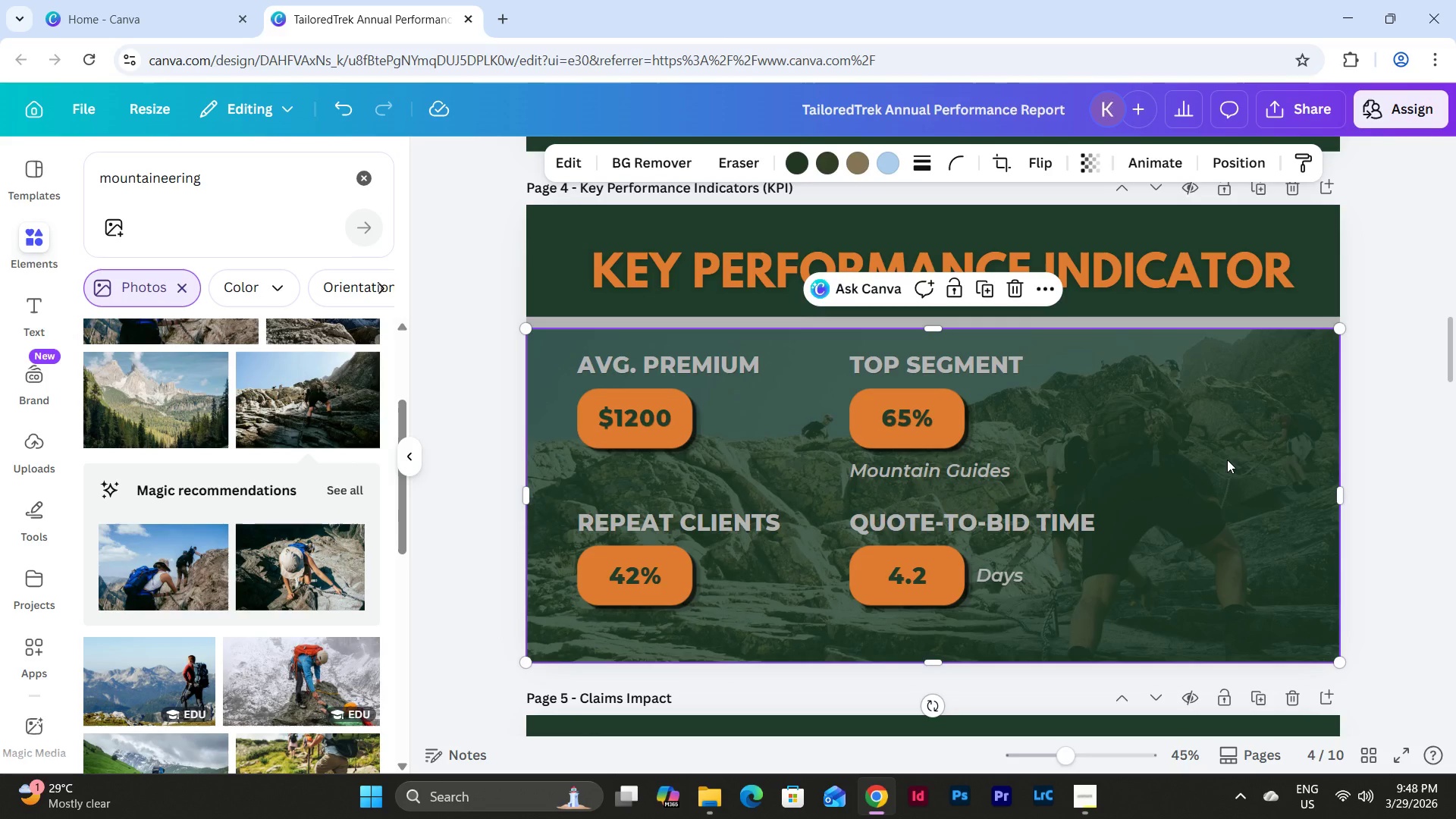 
left_click([497, 410])
 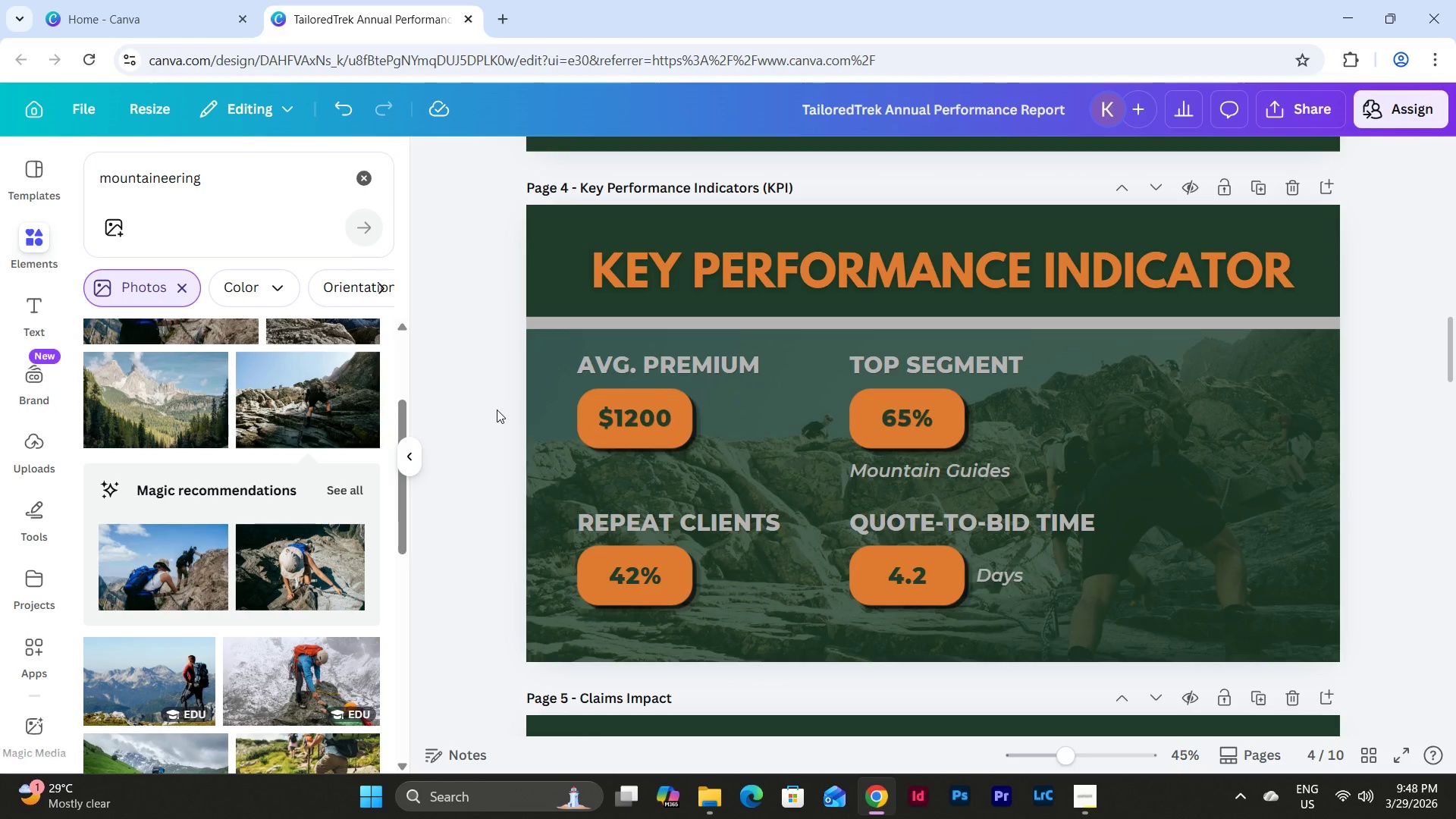 
scroll: coordinate [497, 410], scroll_direction: none, amount: 0.0
 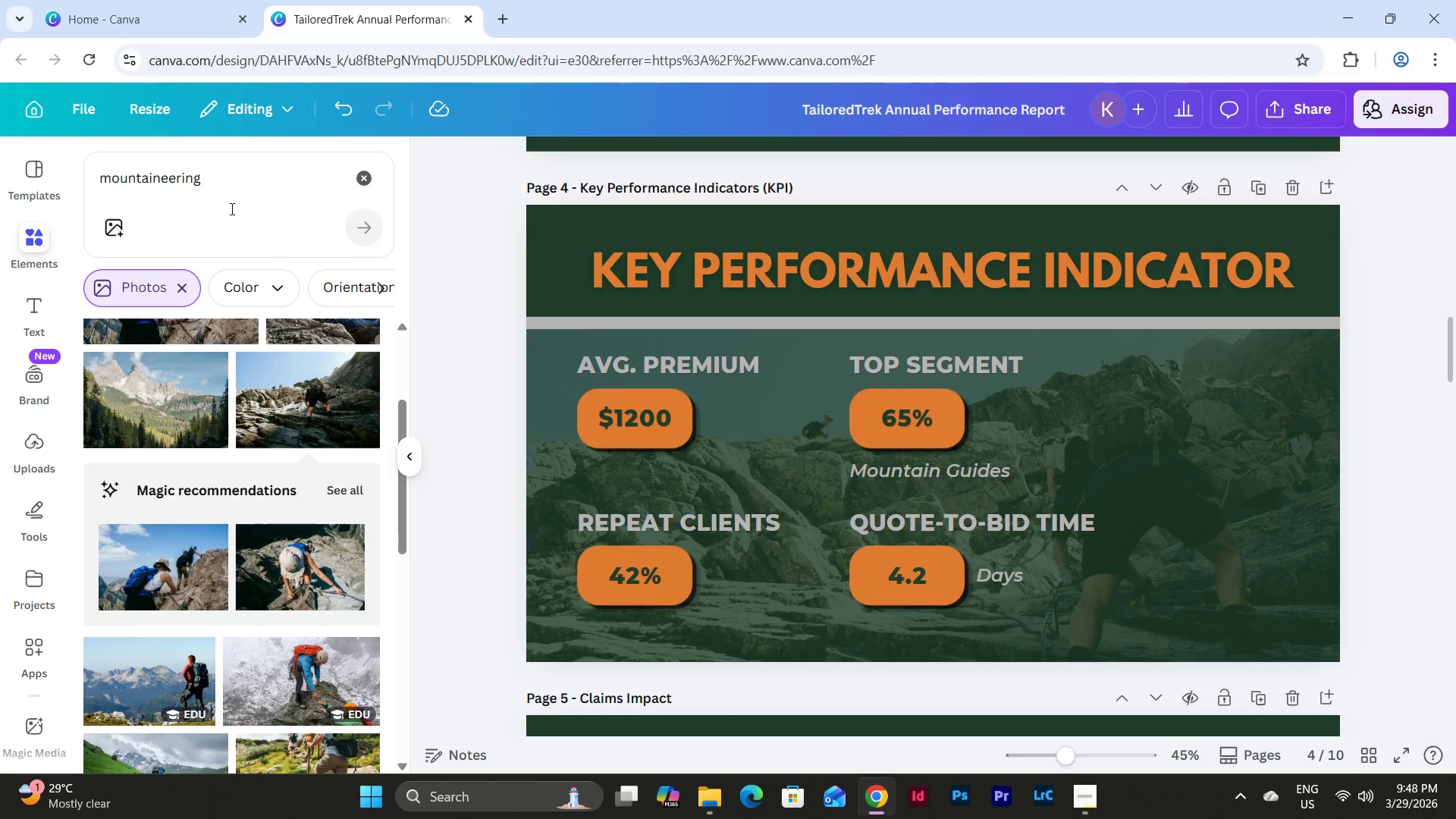 
left_click([224, 195])
 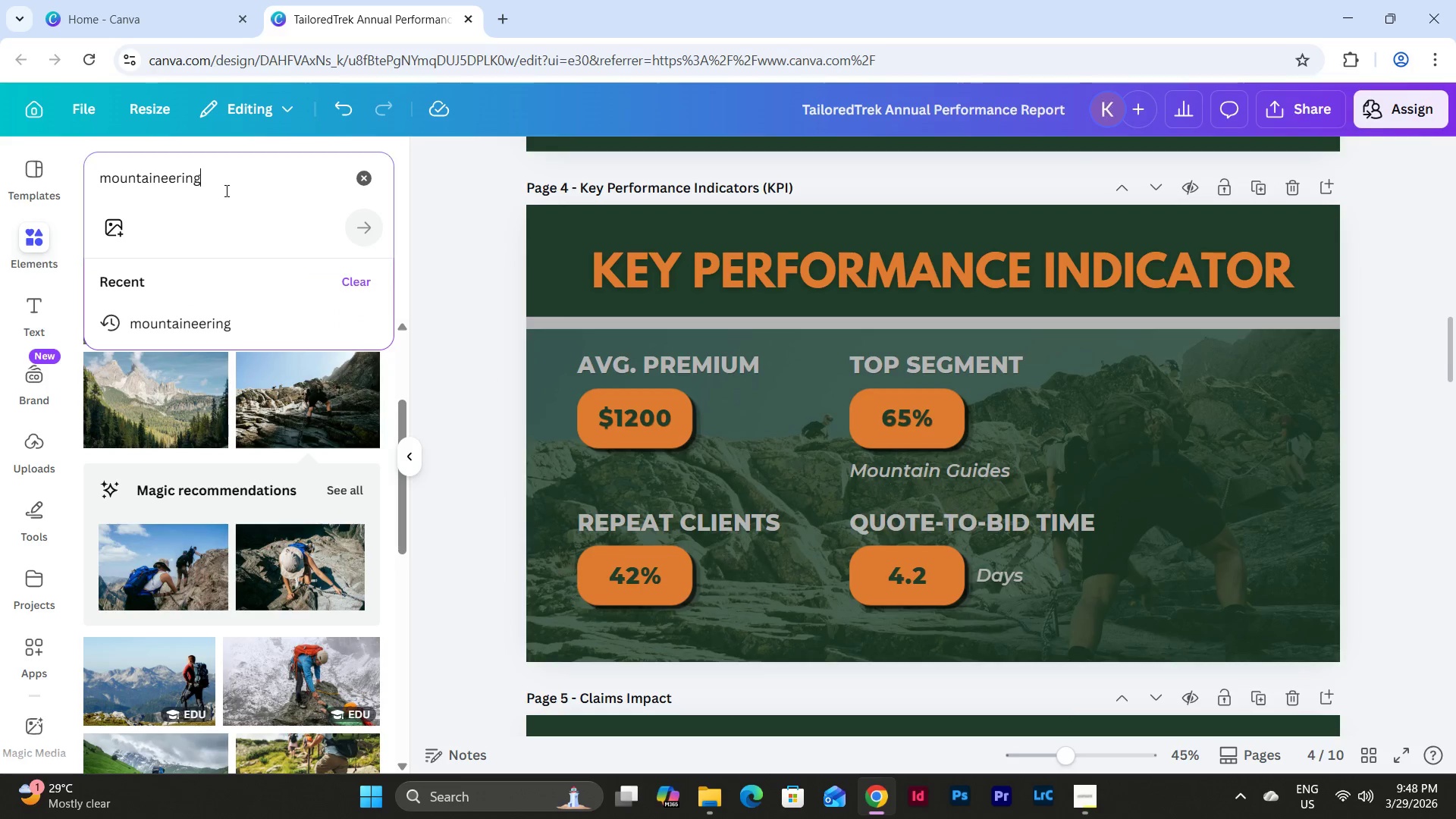 
left_click_drag(start_coordinate=[227, 183], to_coordinate=[105, 172])
 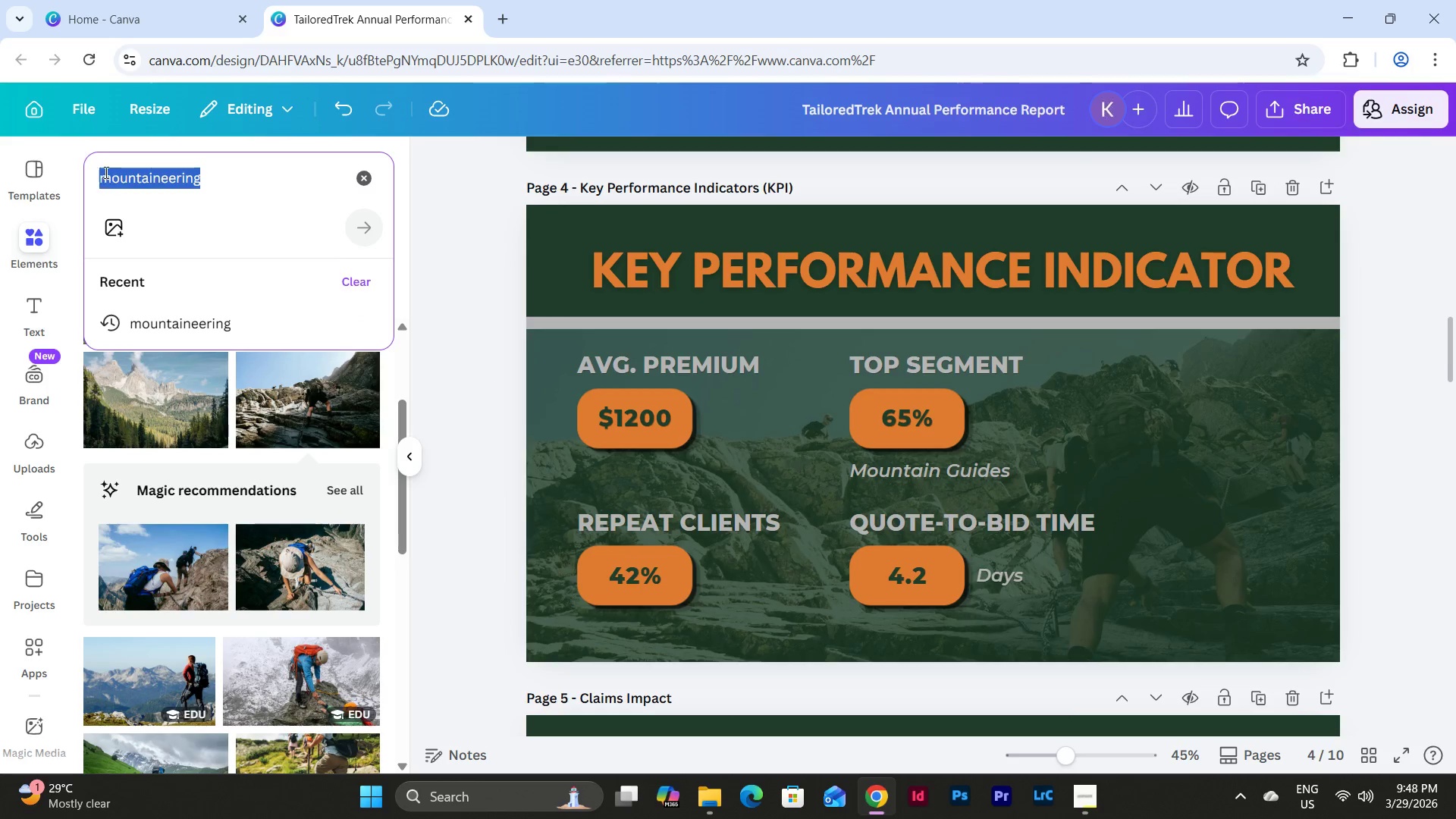 
left_click_drag(start_coordinate=[105, 172], to_coordinate=[98, 171])
 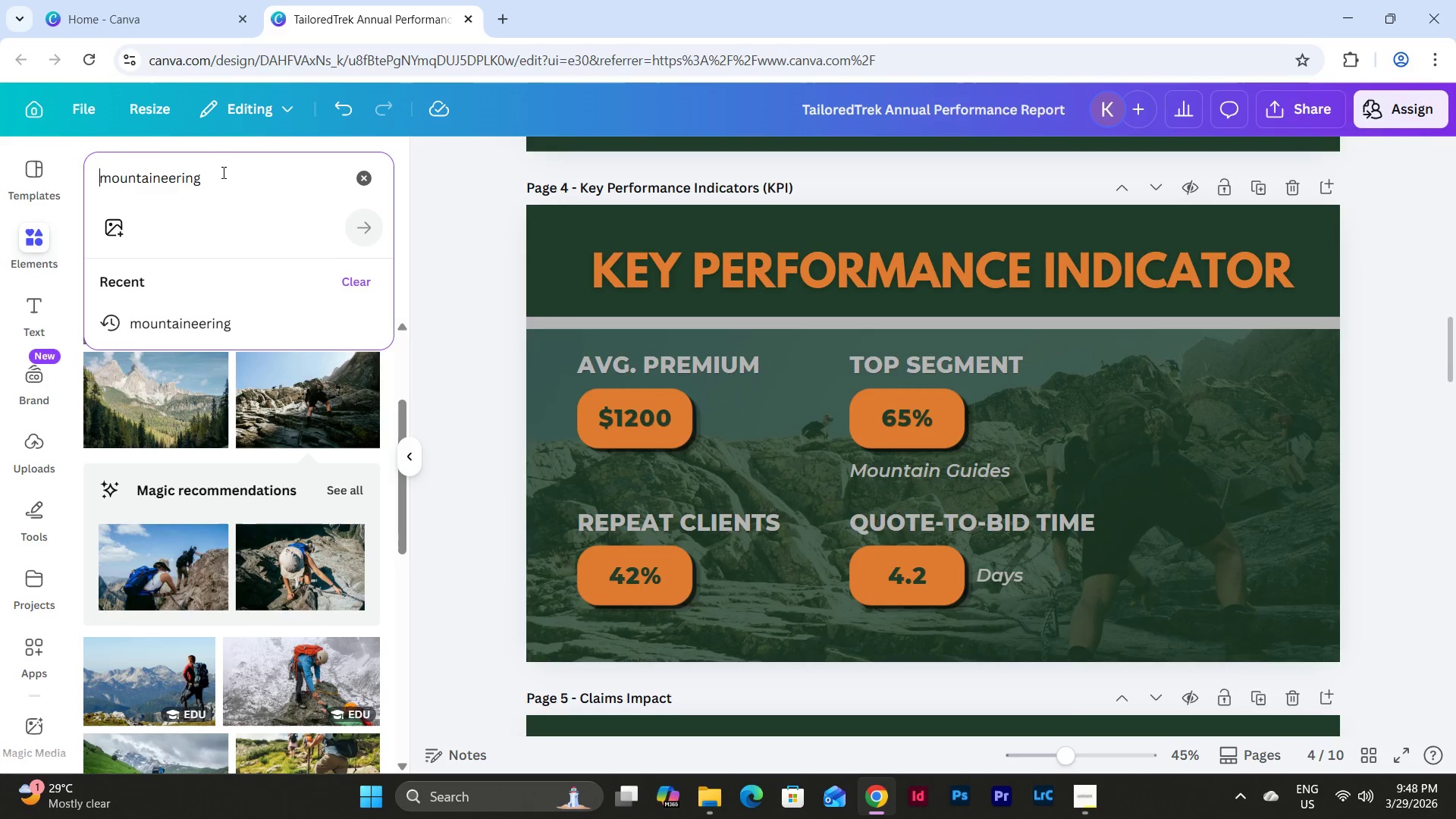 
left_click_drag(start_coordinate=[225, 172], to_coordinate=[73, 178])
 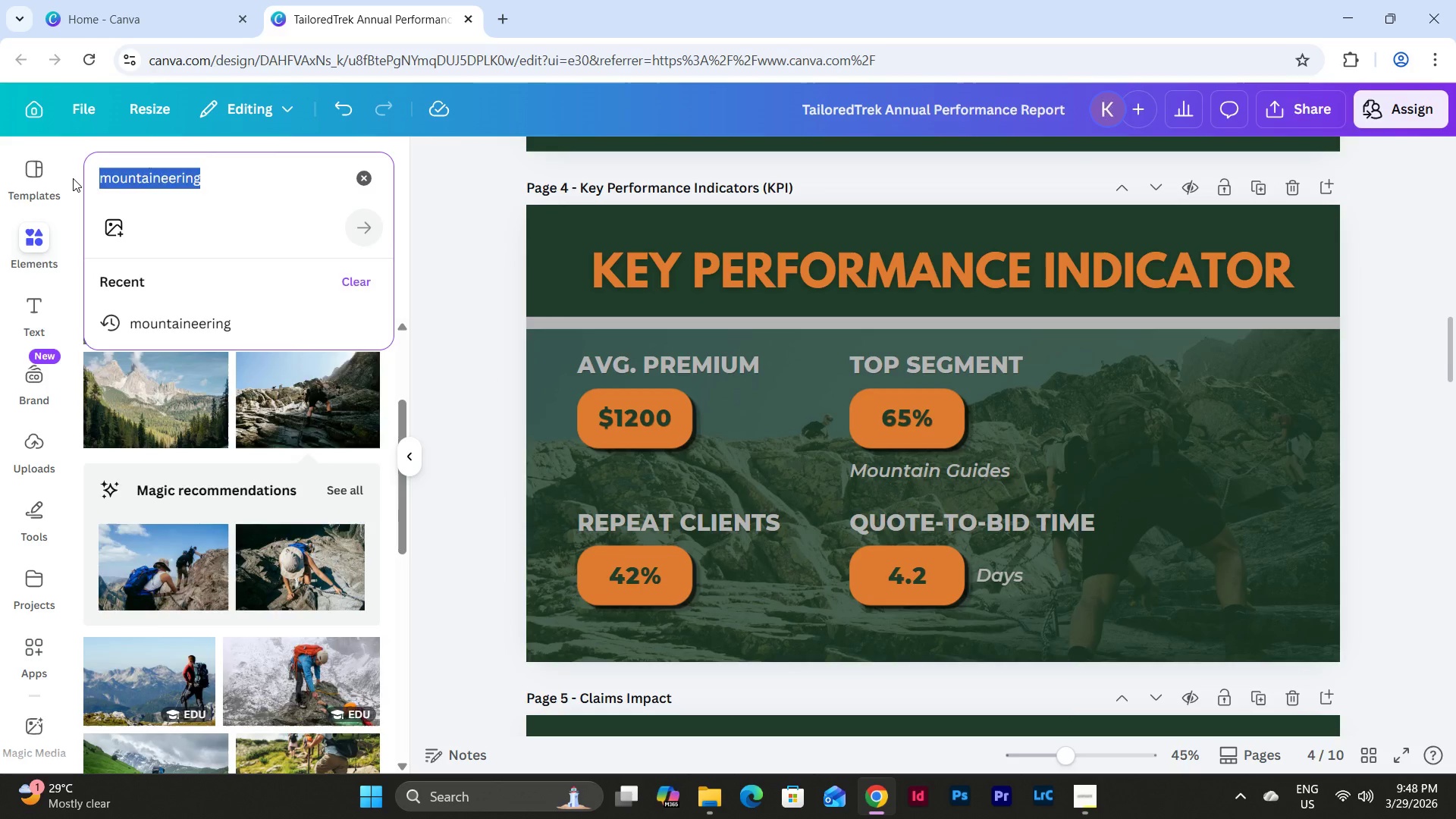 
type(sq)
 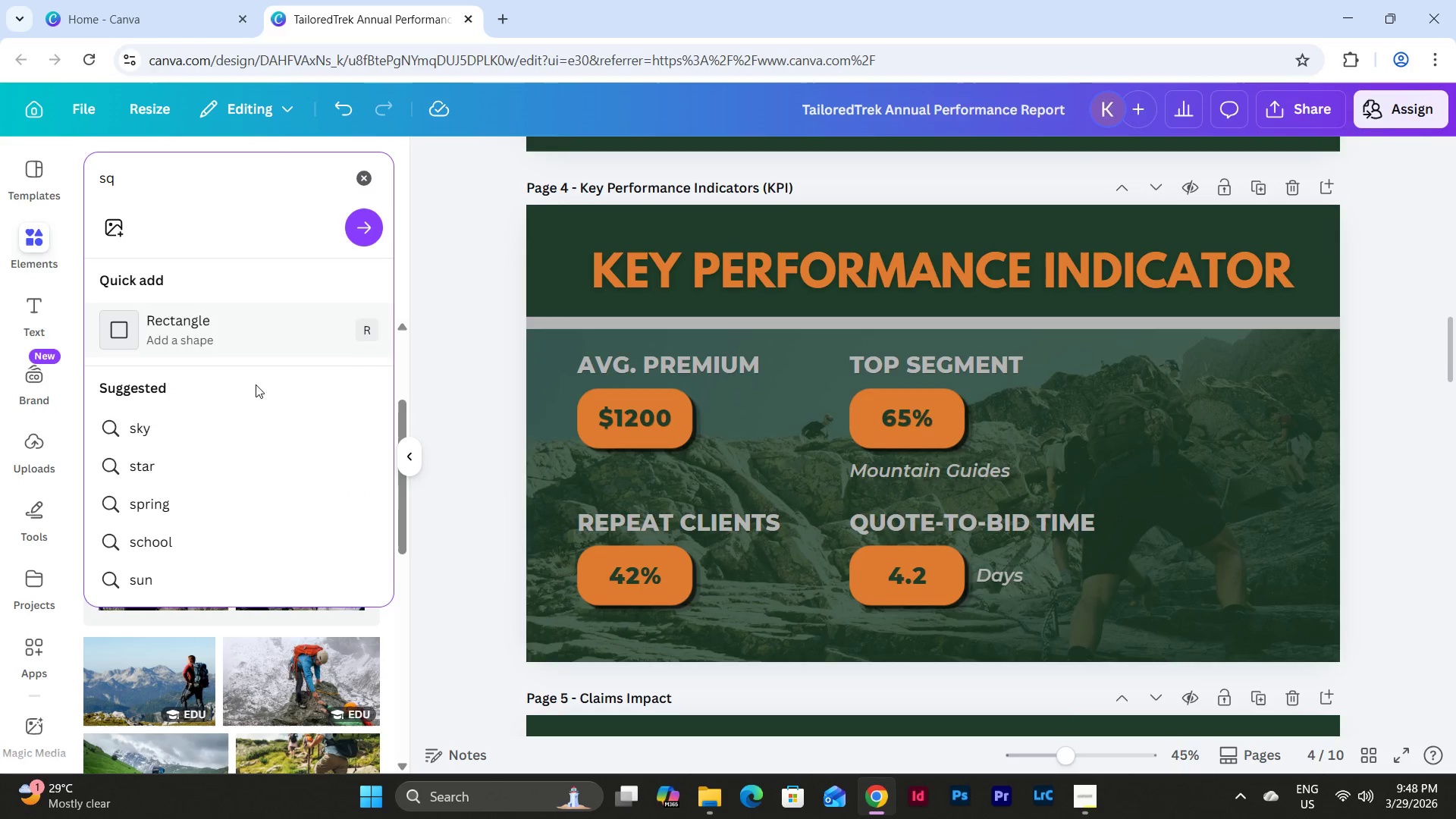 
left_click([243, 324])
 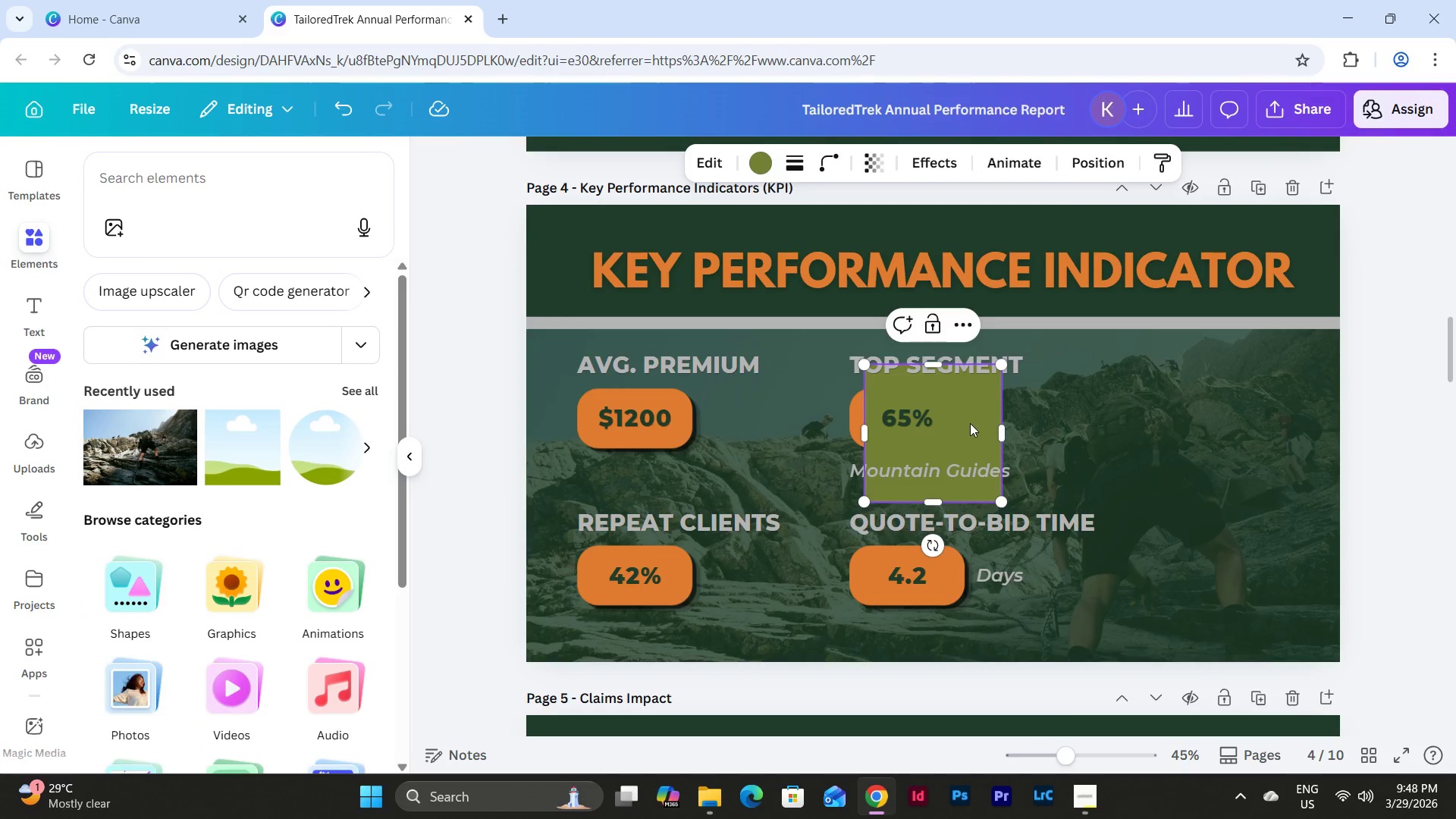 
left_click_drag(start_coordinate=[987, 425], to_coordinate=[1209, 417])
 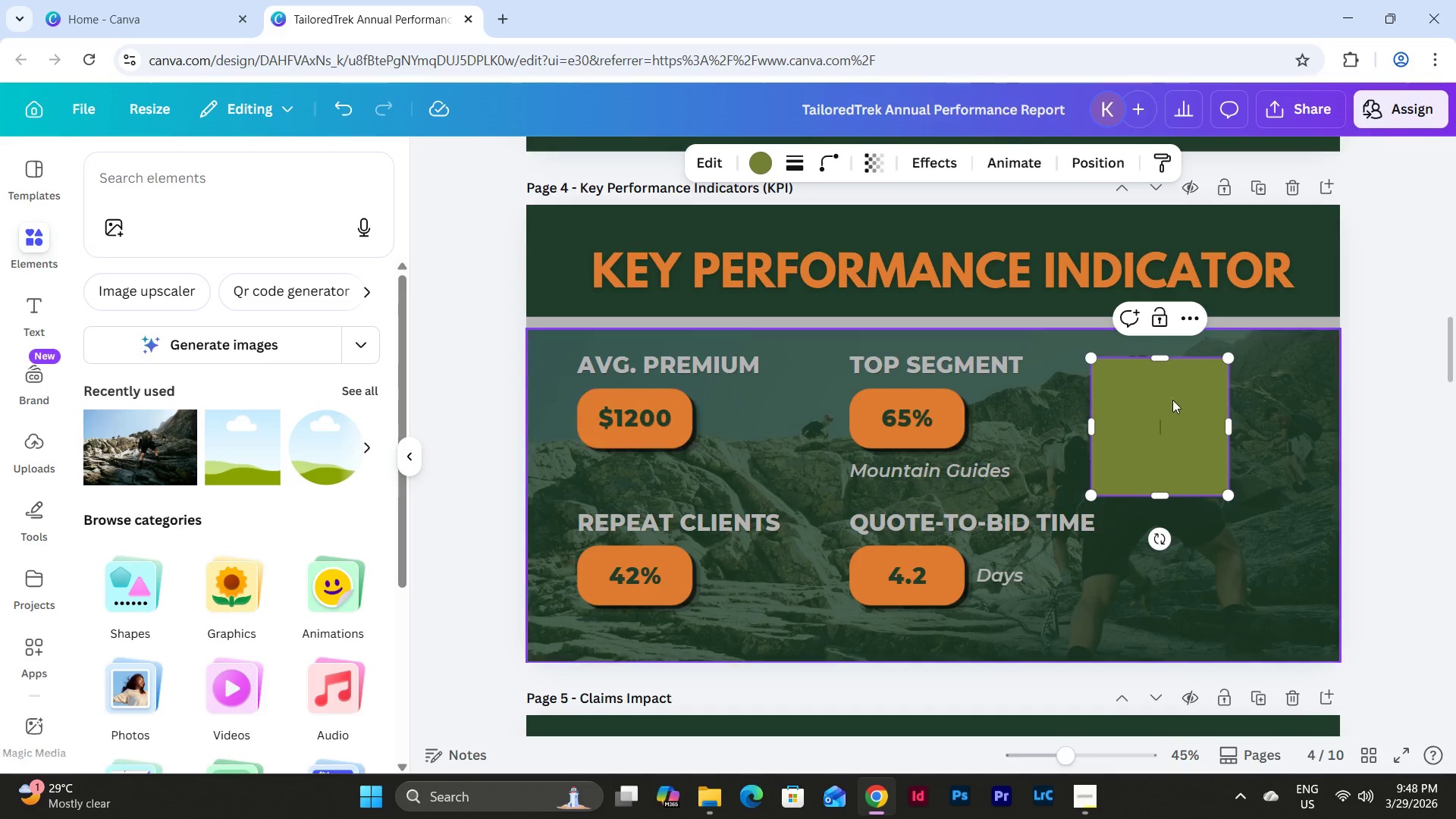 
left_click_drag(start_coordinate=[1177, 412], to_coordinate=[1185, 438])
 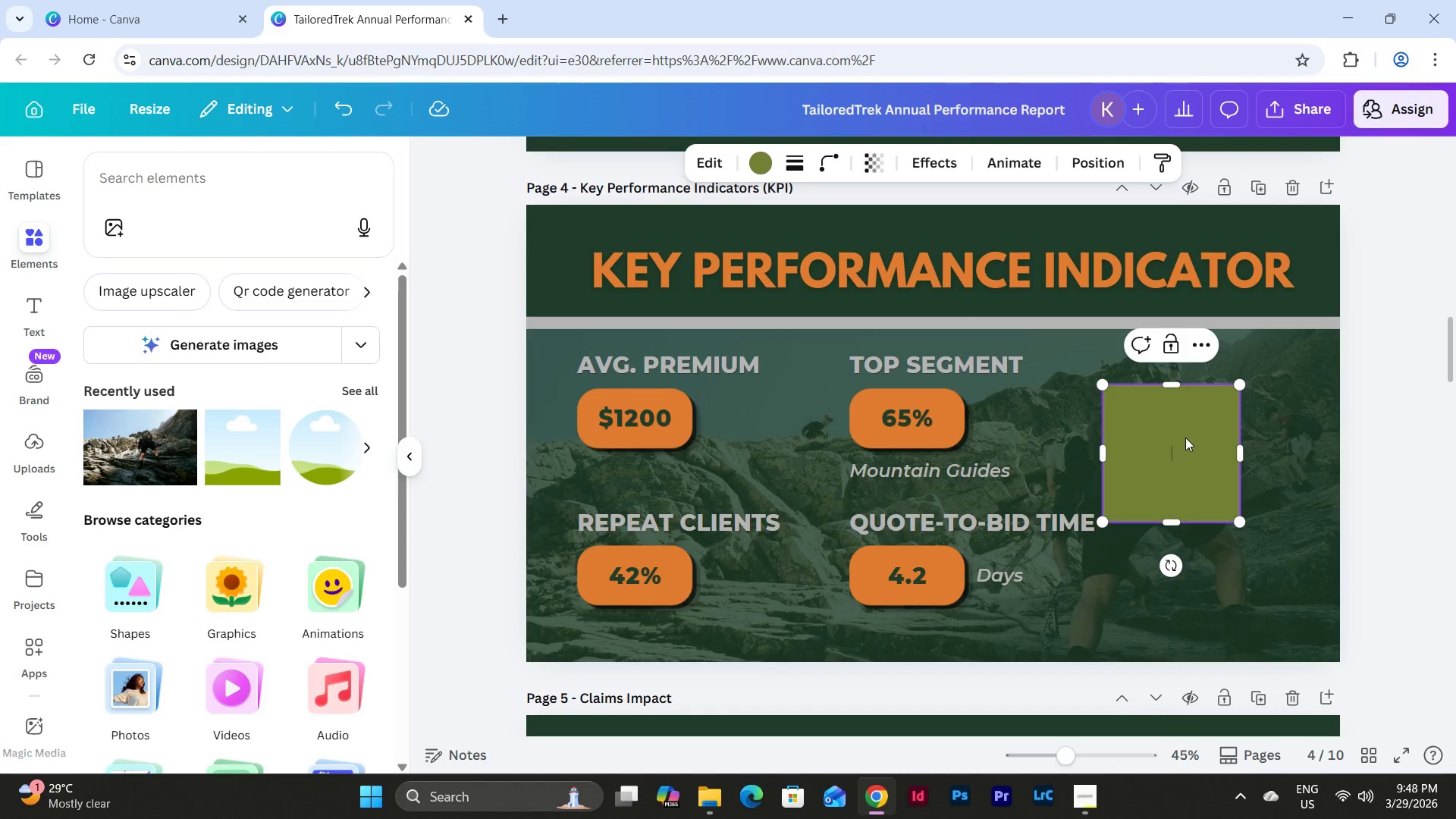 
scroll: coordinate [1185, 438], scroll_direction: up, amount: 7.0
 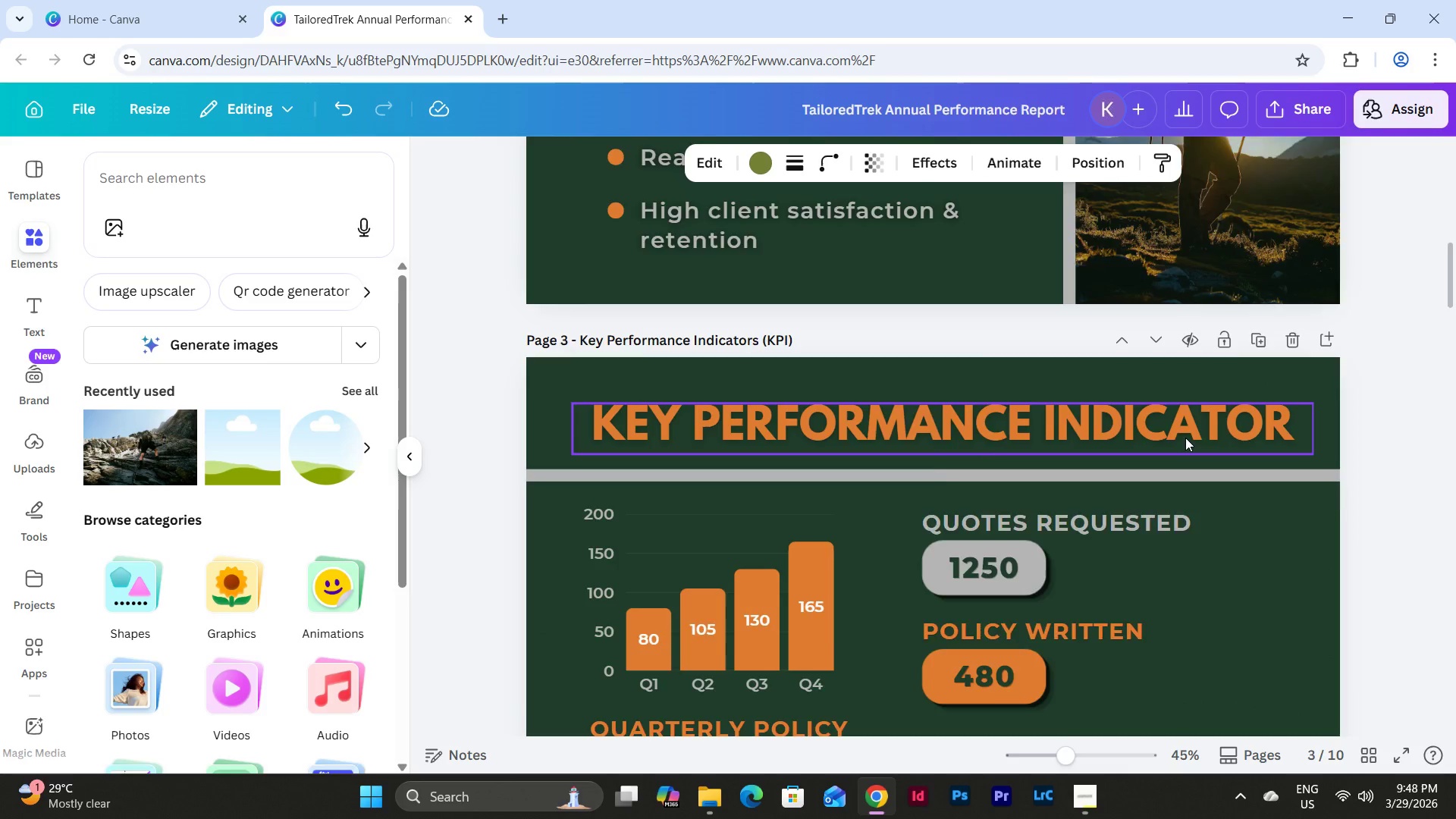 
scroll: coordinate [1185, 438], scroll_direction: down, amount: 2.0
 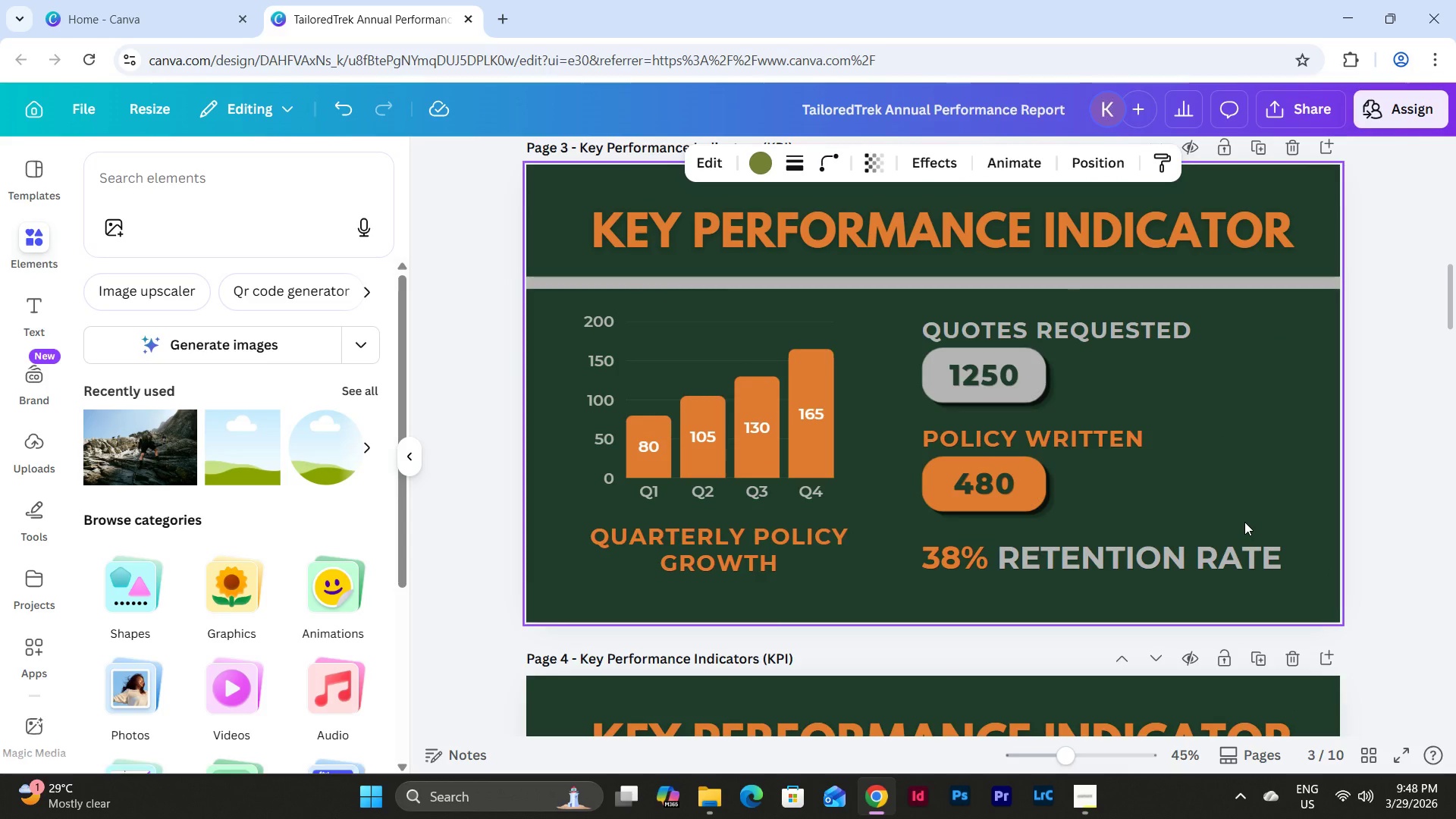 
scroll: coordinate [1245, 521], scroll_direction: up, amount: 8.0
 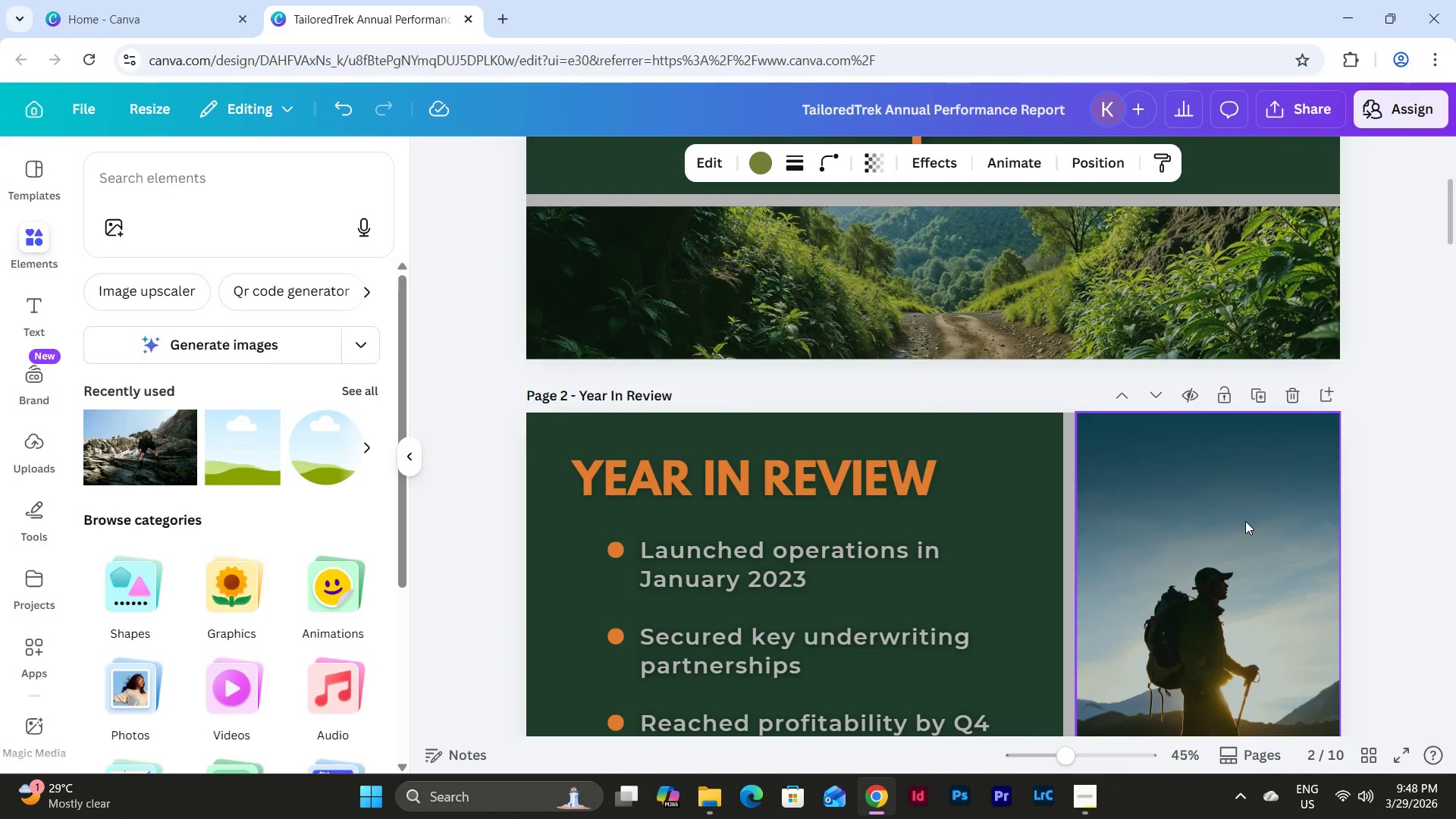 
scroll: coordinate [1245, 521], scroll_direction: down, amount: 9.0
 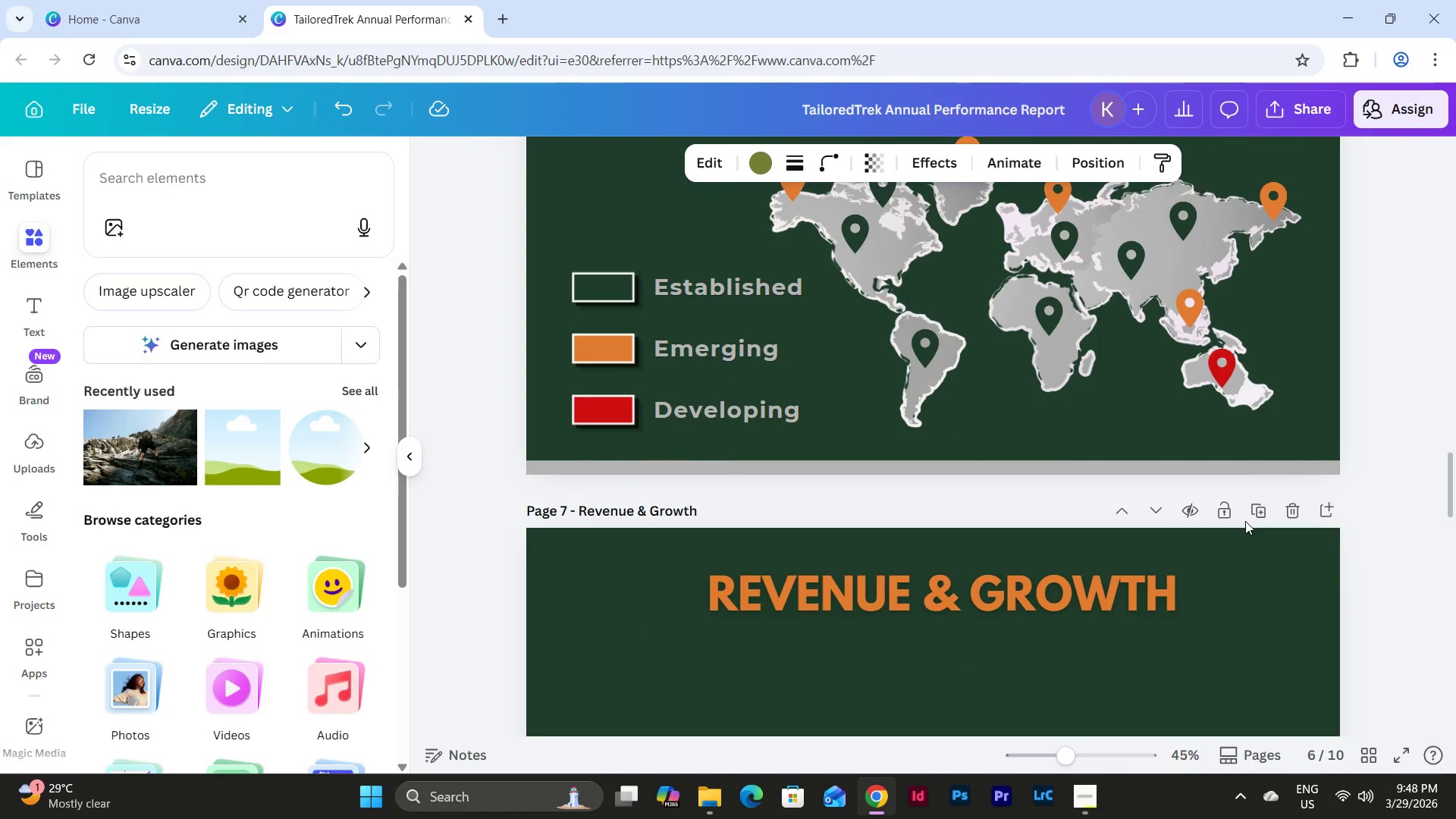 
scroll: coordinate [1245, 521], scroll_direction: up, amount: 13.0
 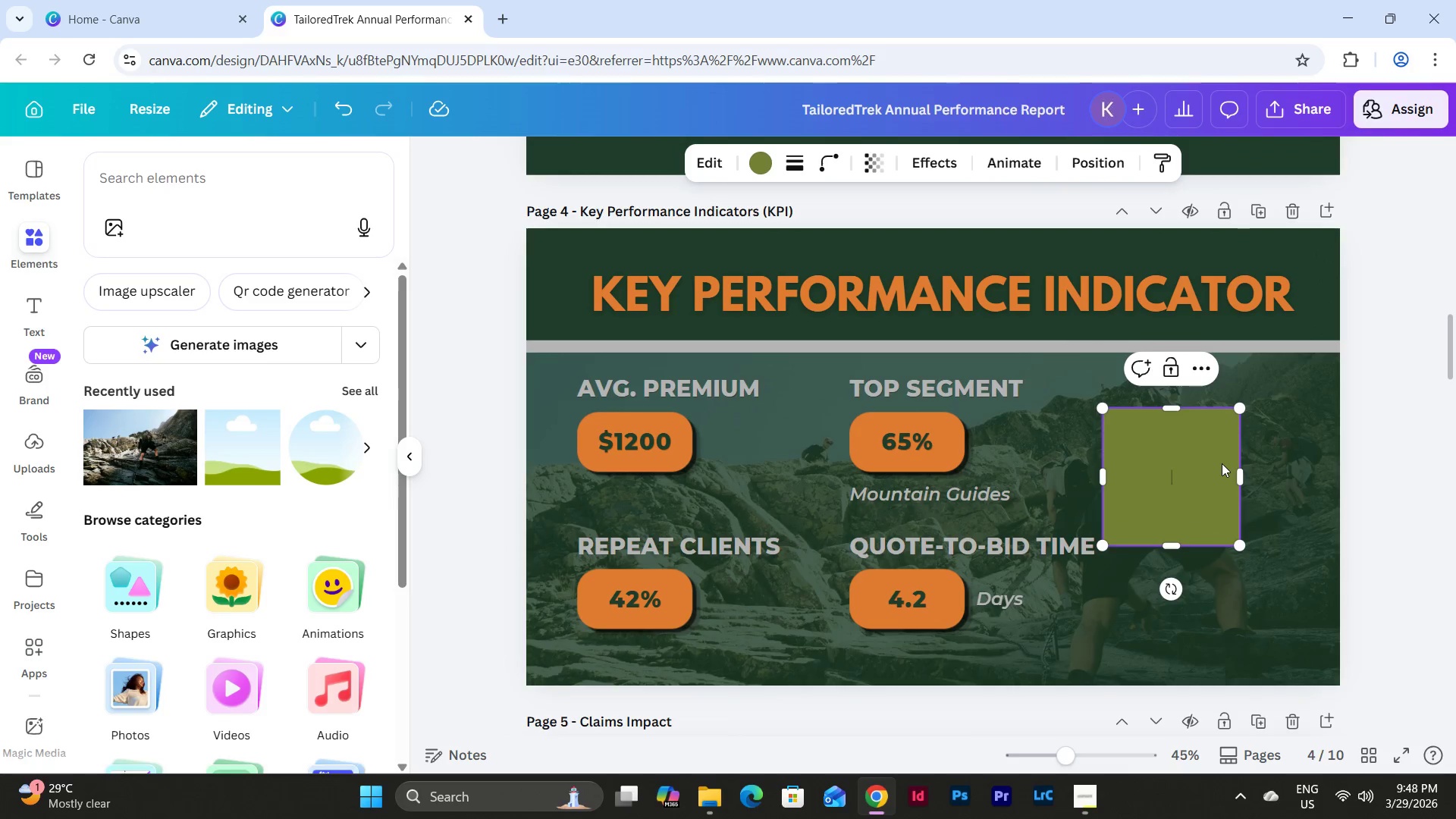 
left_click_drag(start_coordinate=[1195, 463], to_coordinate=[1204, 442])
 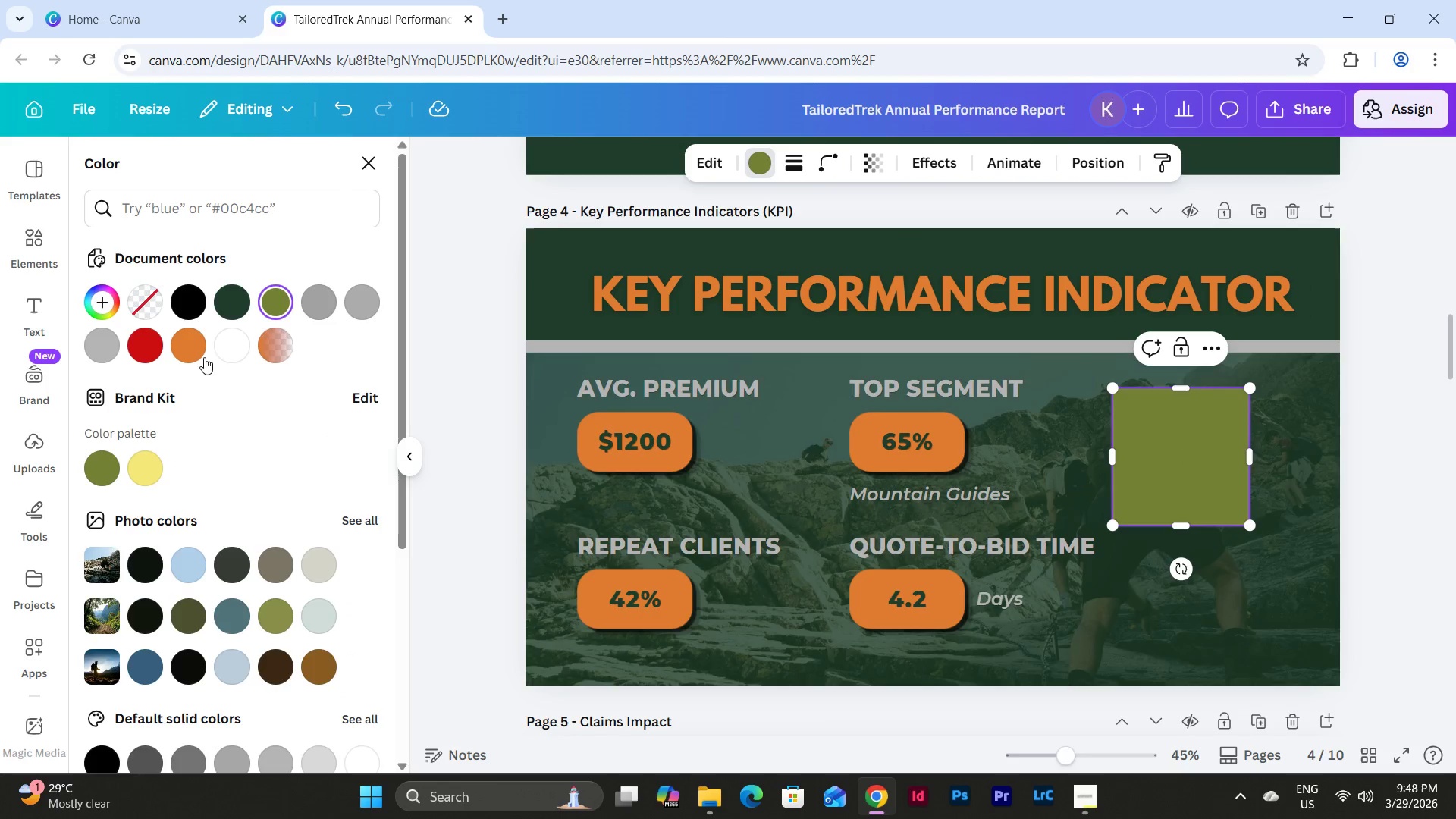 
left_click([276, 301])
 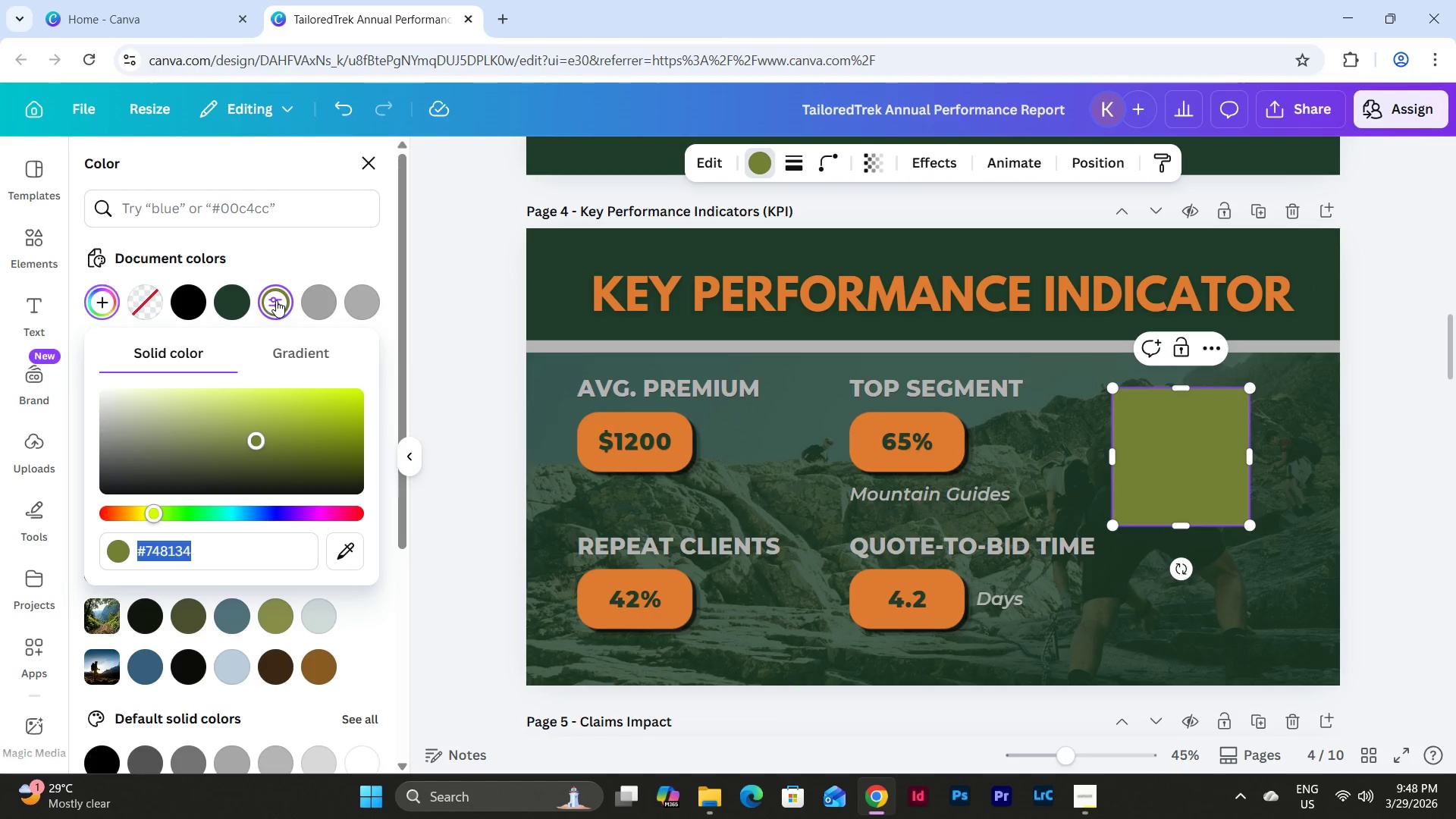 
left_click([276, 300])
 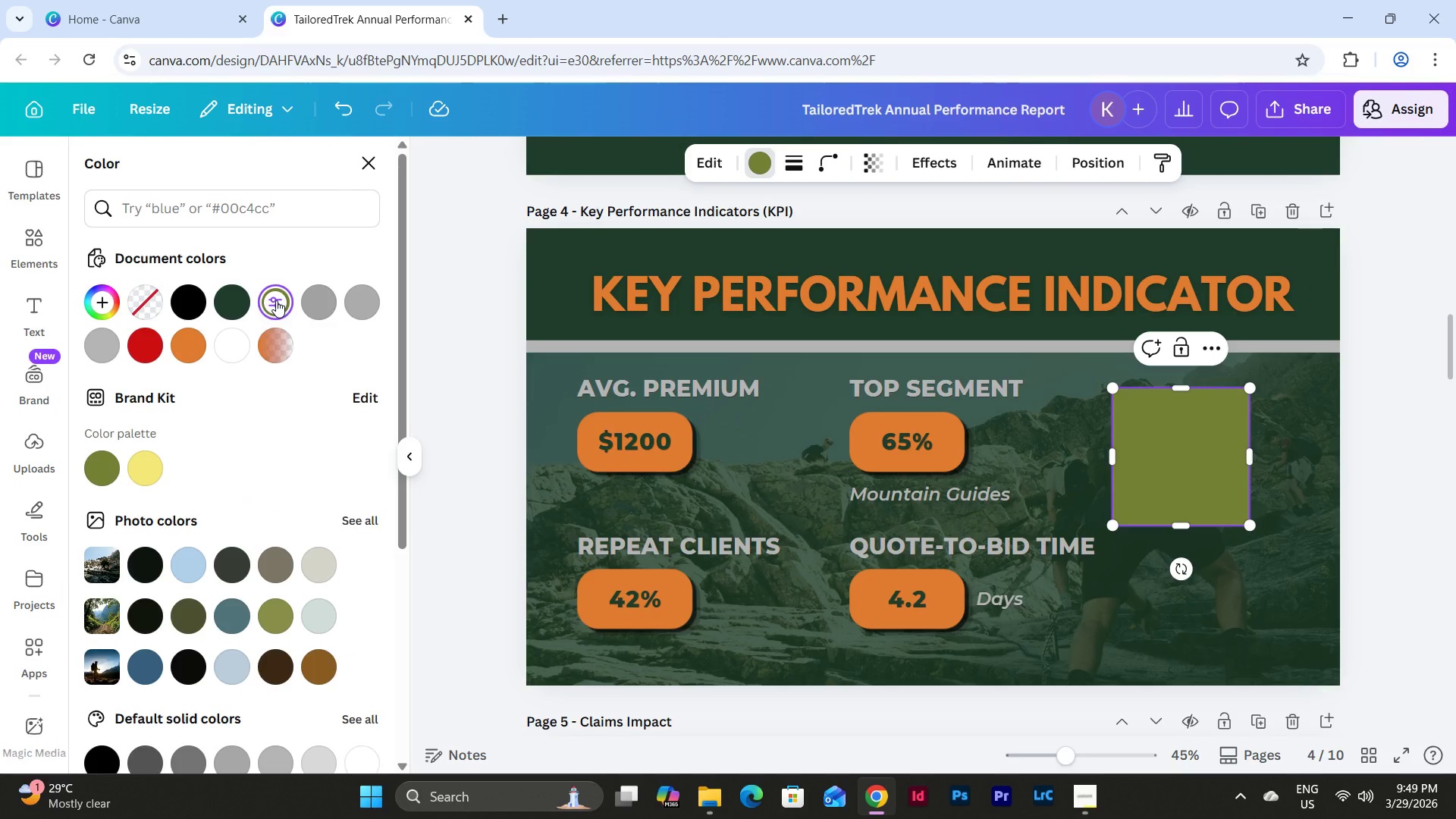 
wait(5.64)
 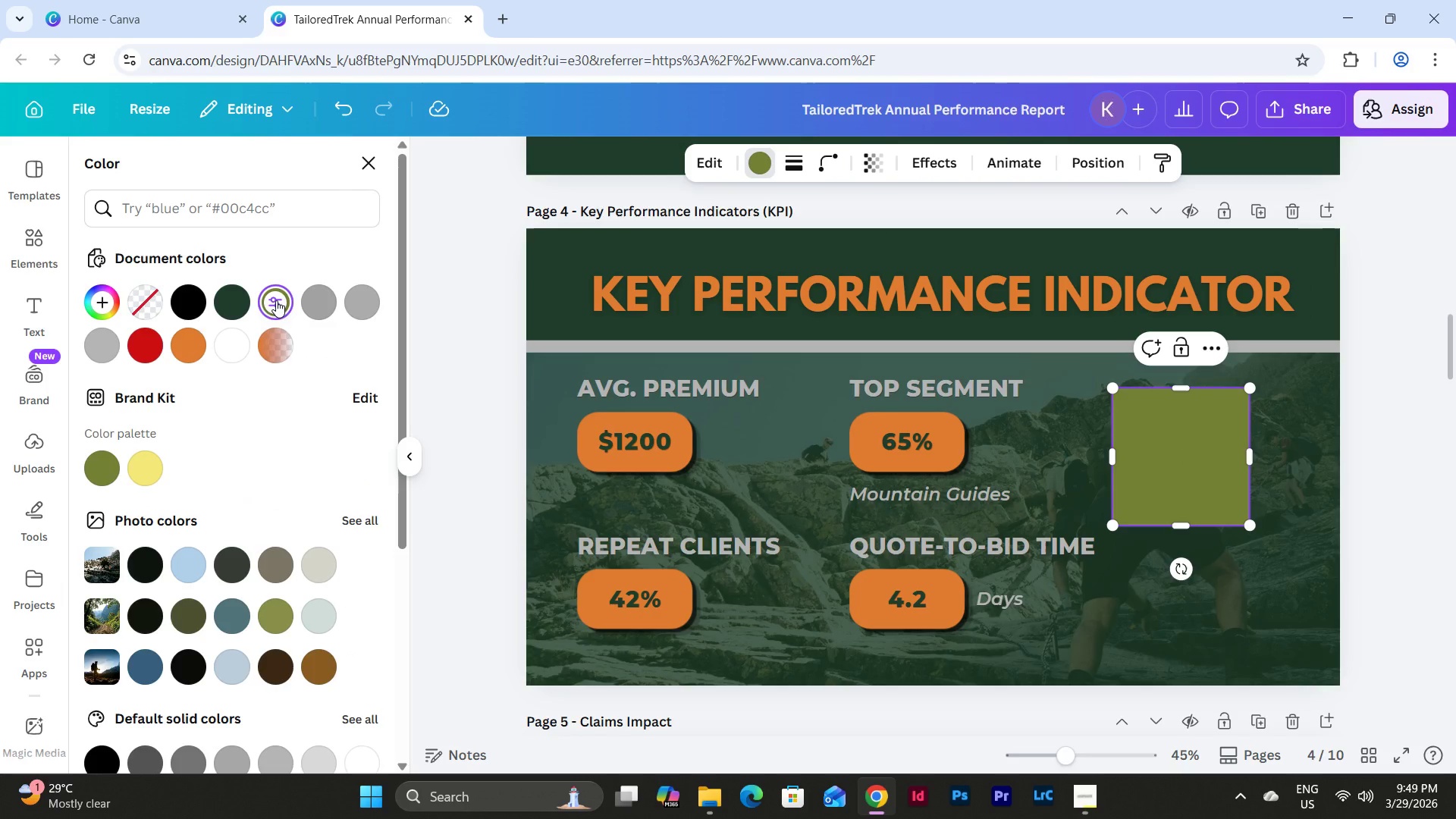 
left_click([278, 347])
 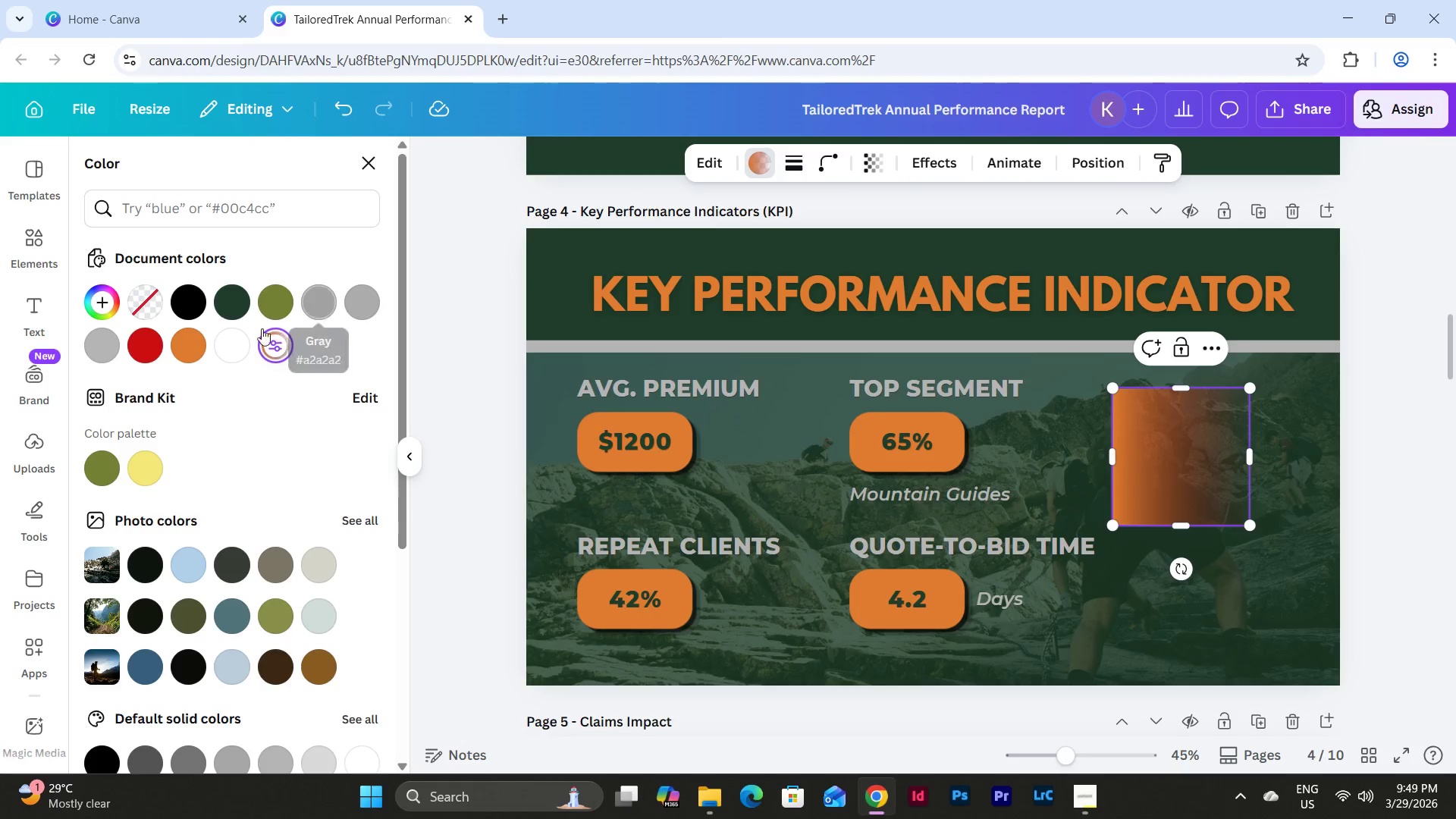 
wait(5.08)
 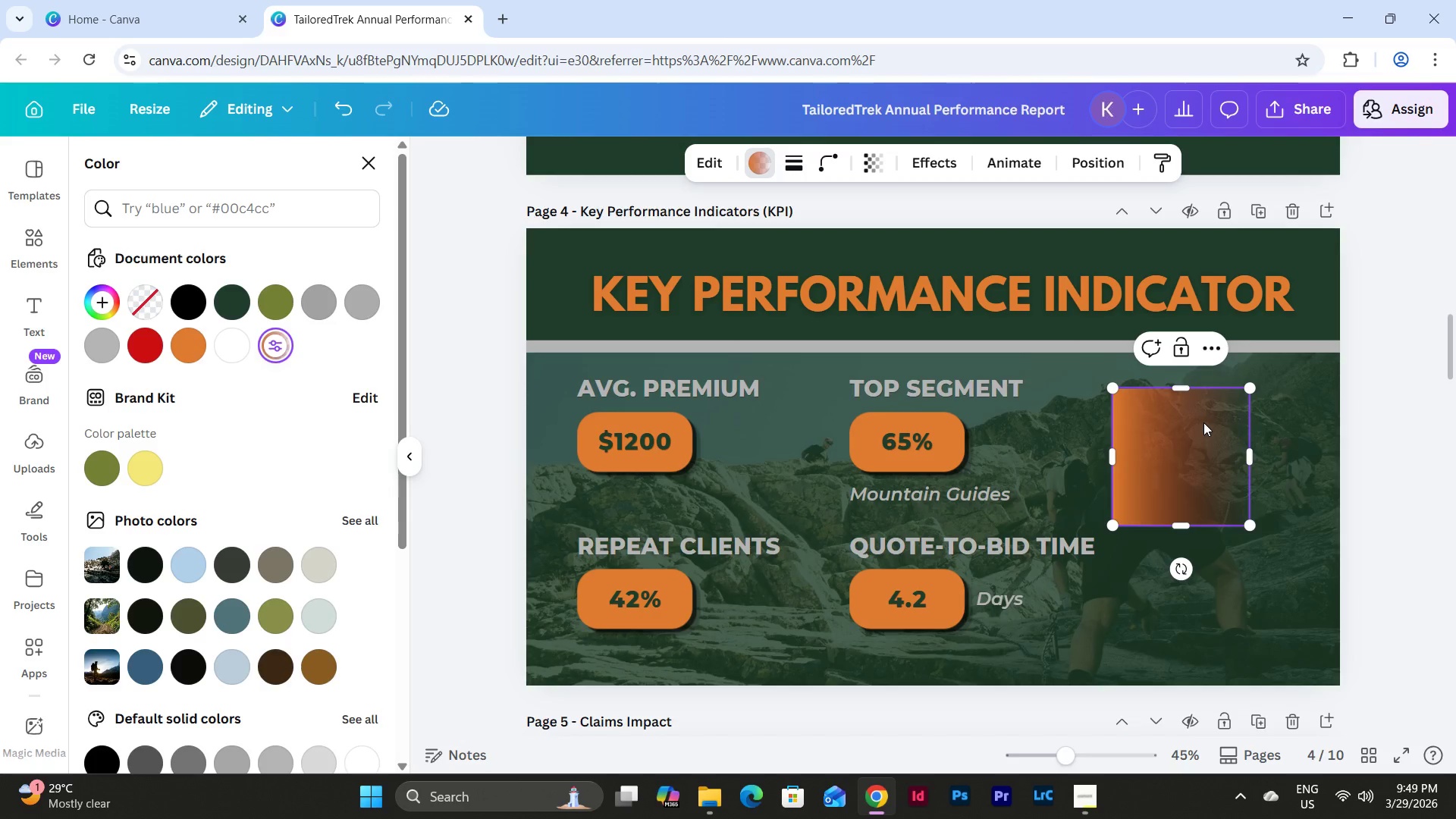 
left_click([282, 345])
 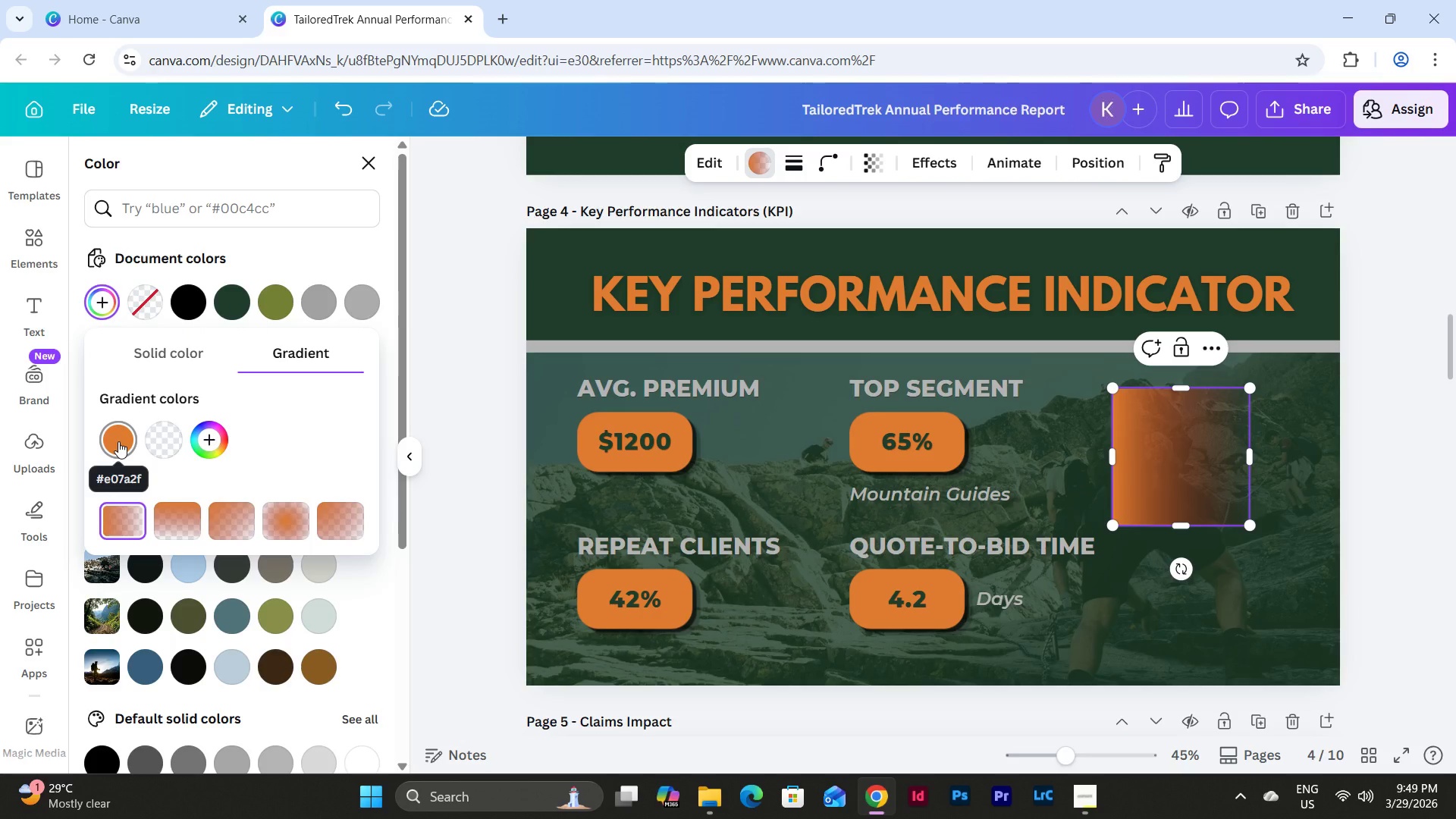 
left_click([118, 441])
 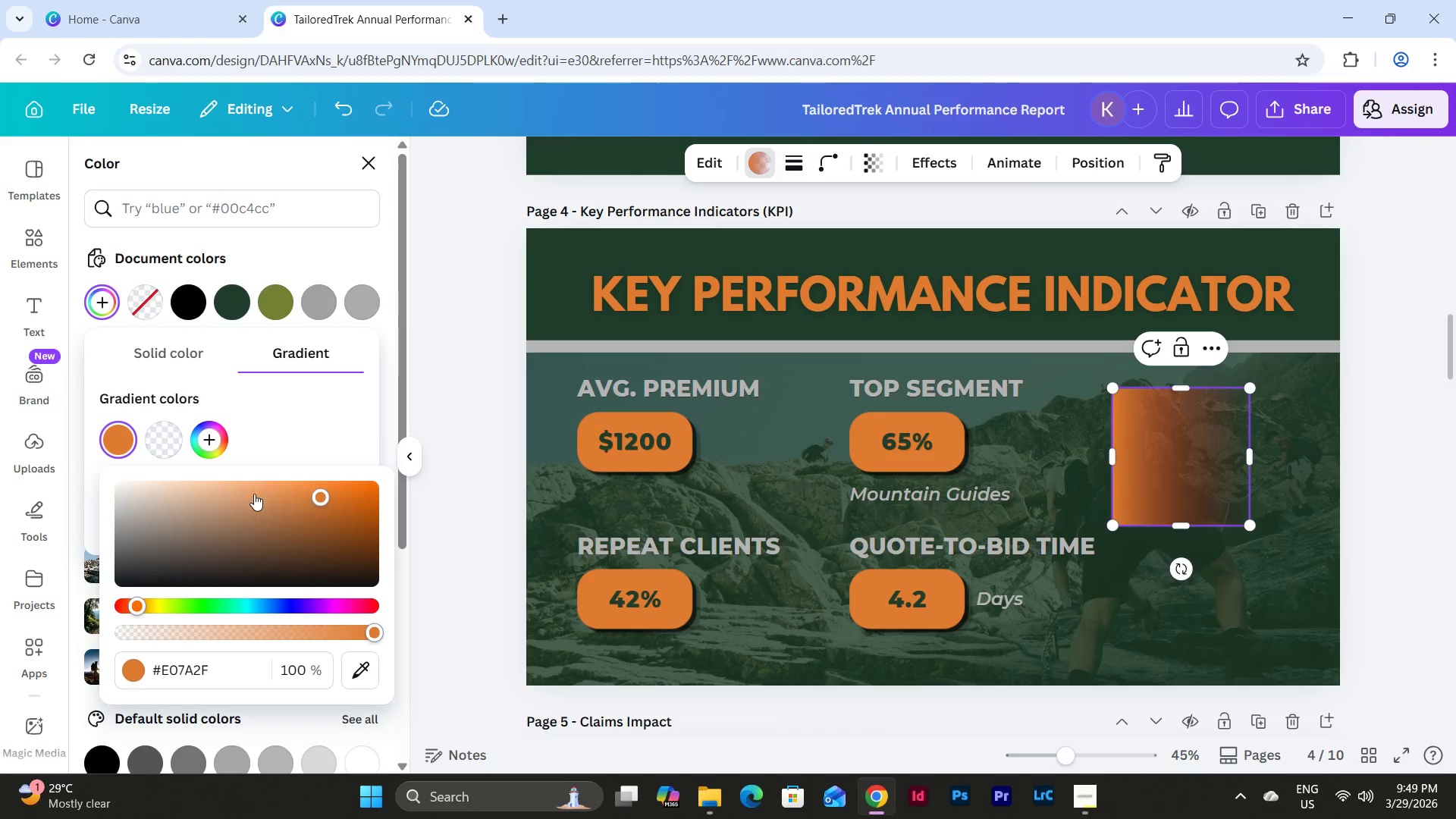 
left_click([224, 302])
 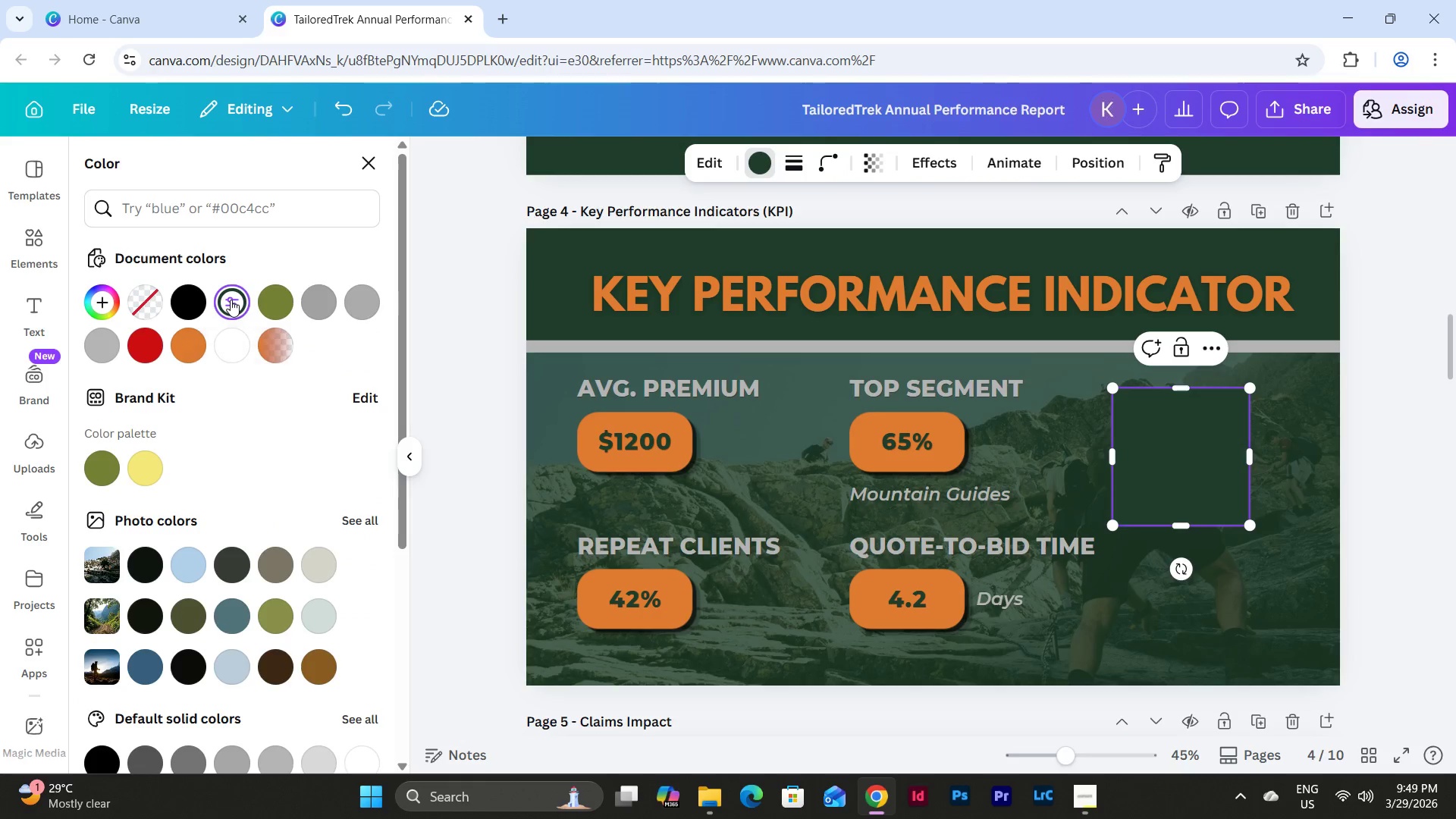 
left_click([231, 300])
 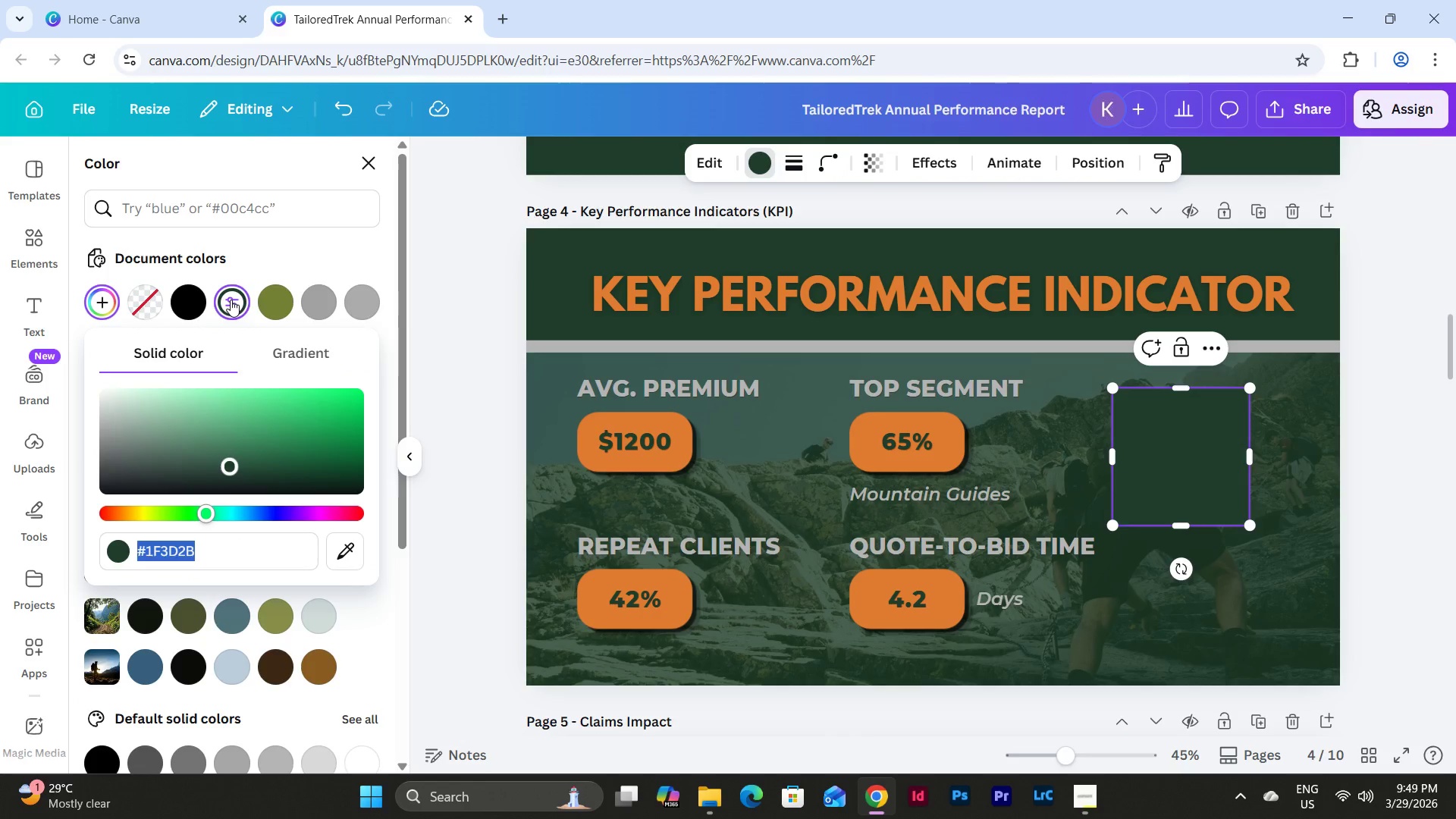 
key(Control+C)
 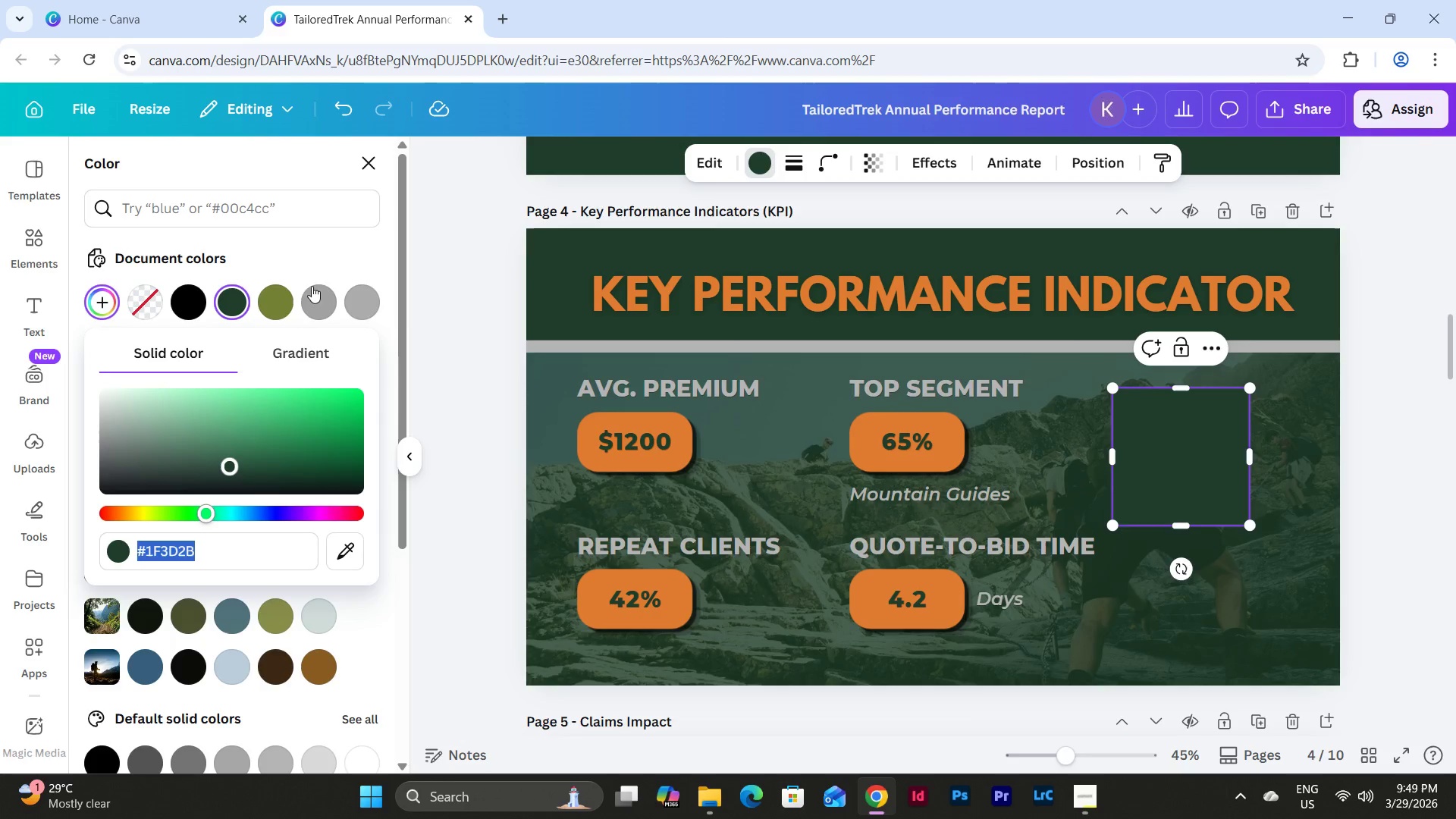 
left_click([314, 270])
 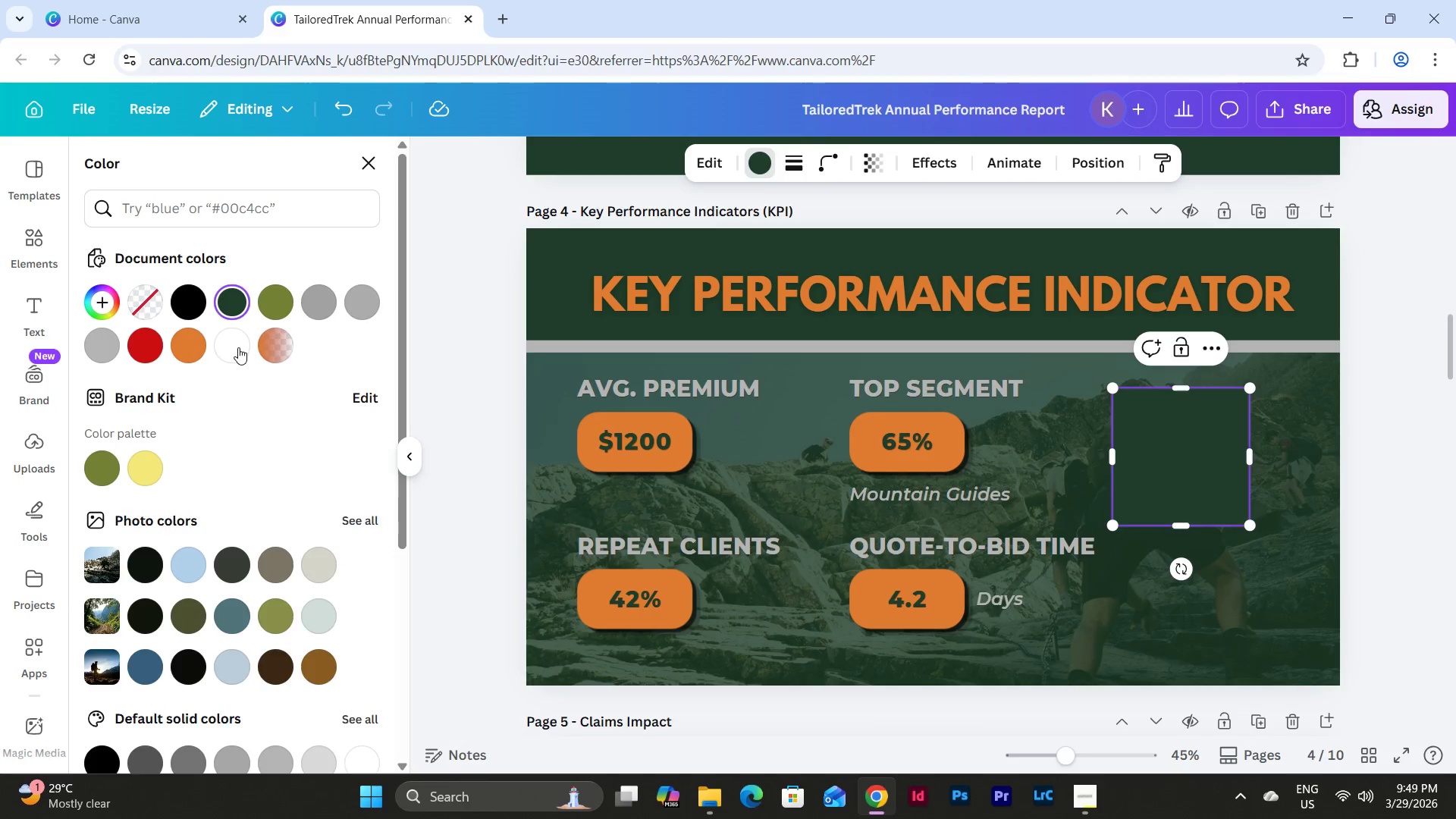 
left_click([271, 349])
 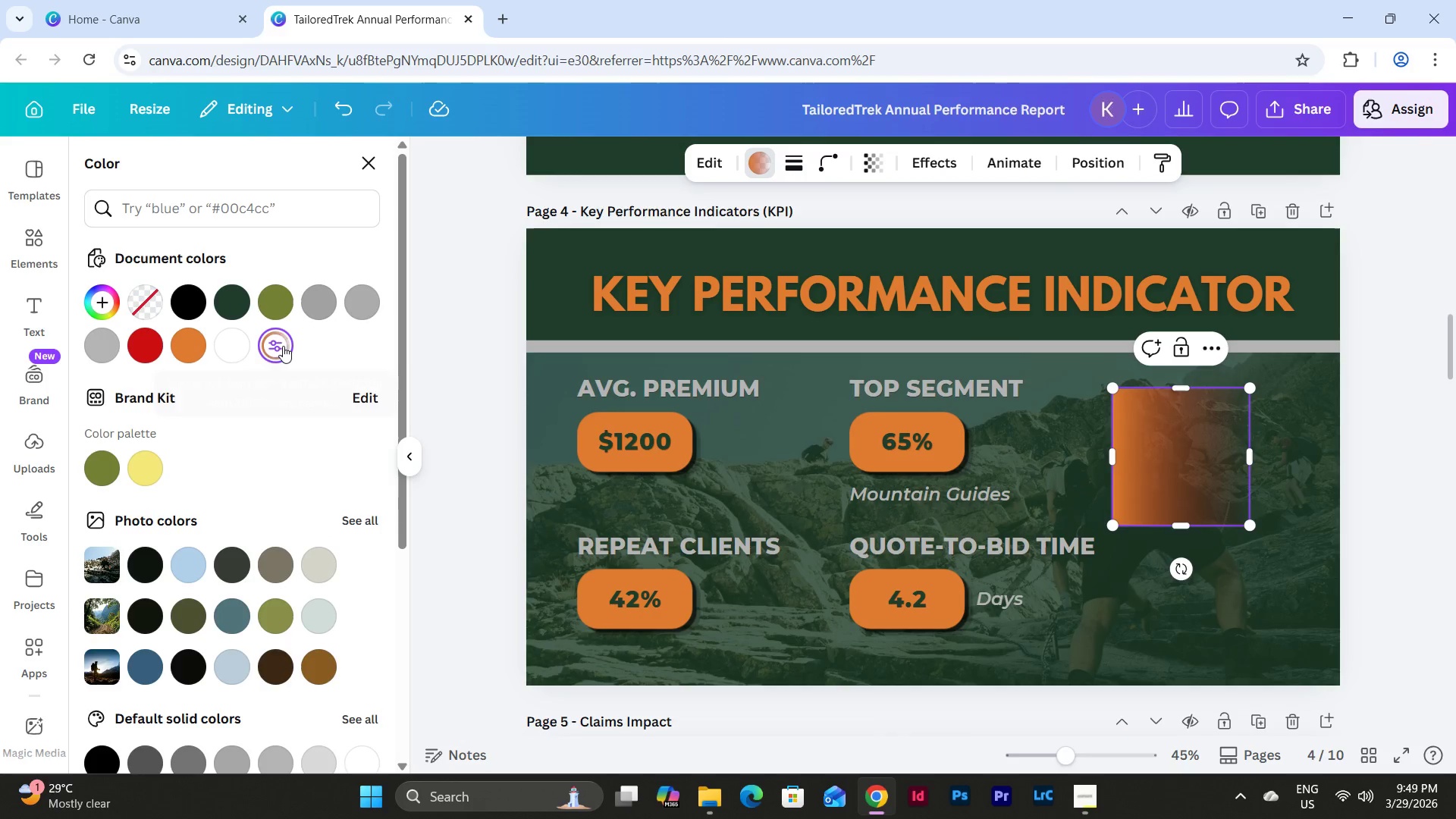 
left_click([278, 344])
 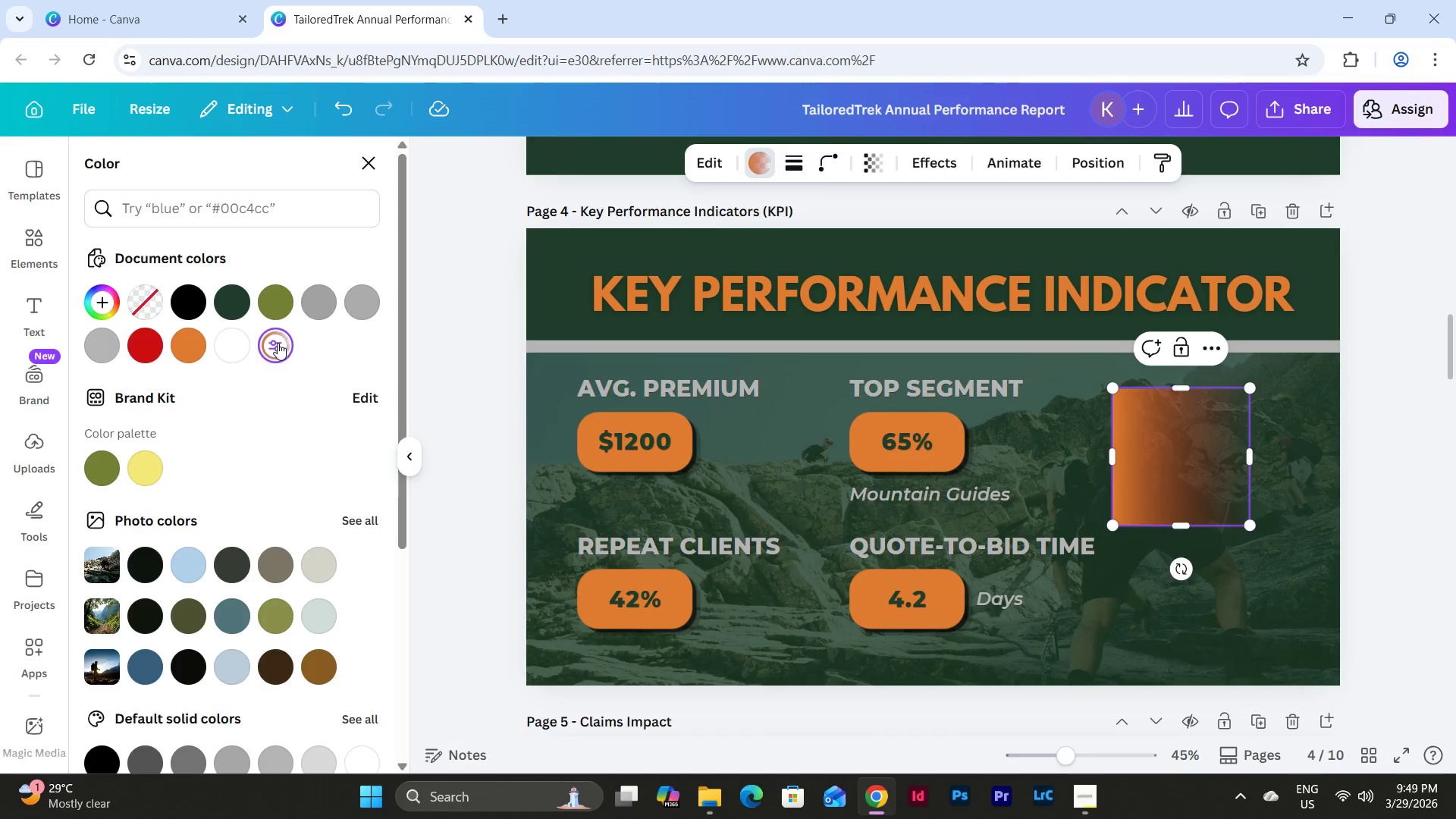 
left_click([278, 343])
 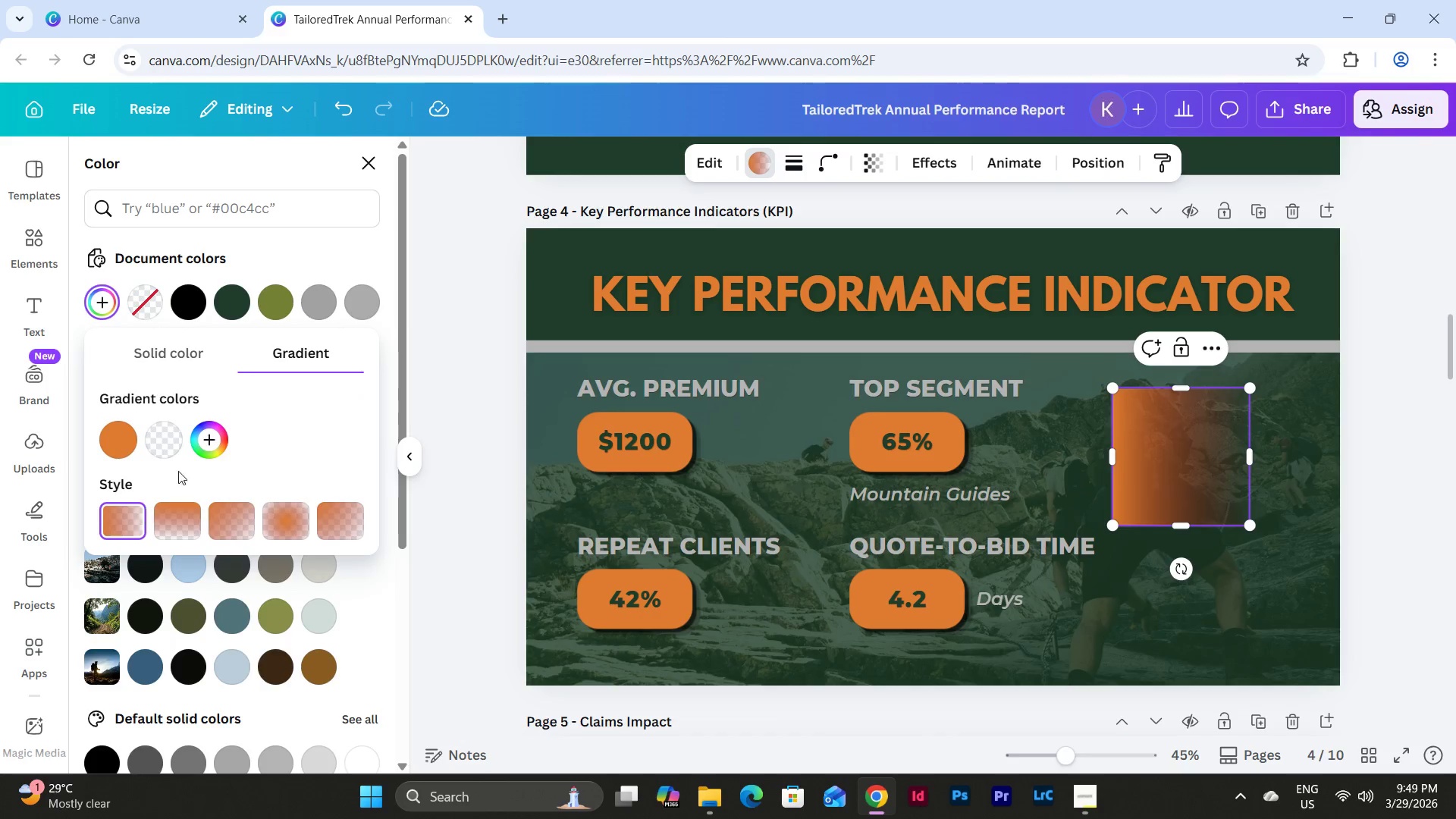 
left_click([124, 436])
 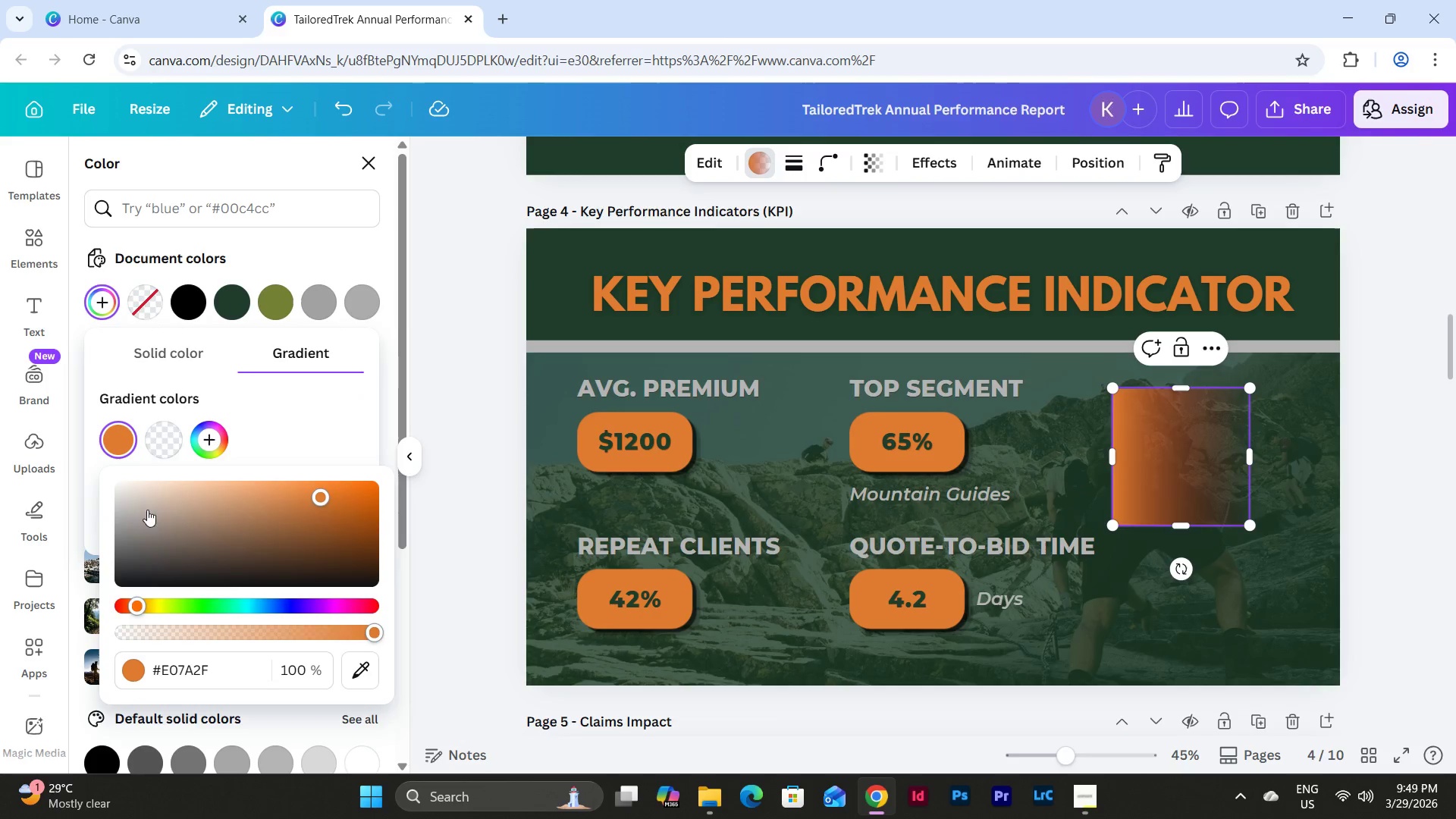 
key(Control+ControlLeft)
 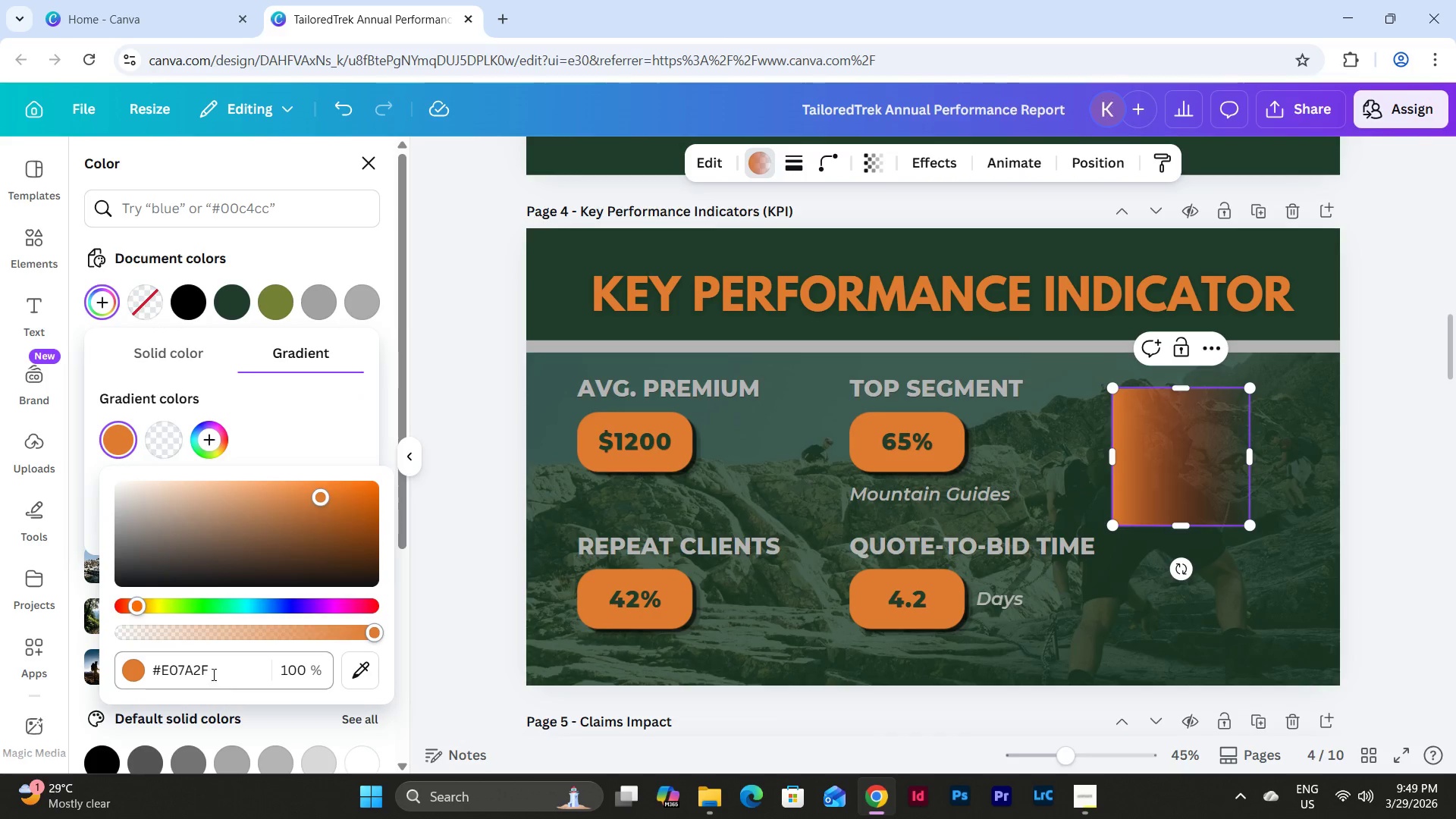 
left_click_drag(start_coordinate=[209, 668], to_coordinate=[130, 668])
 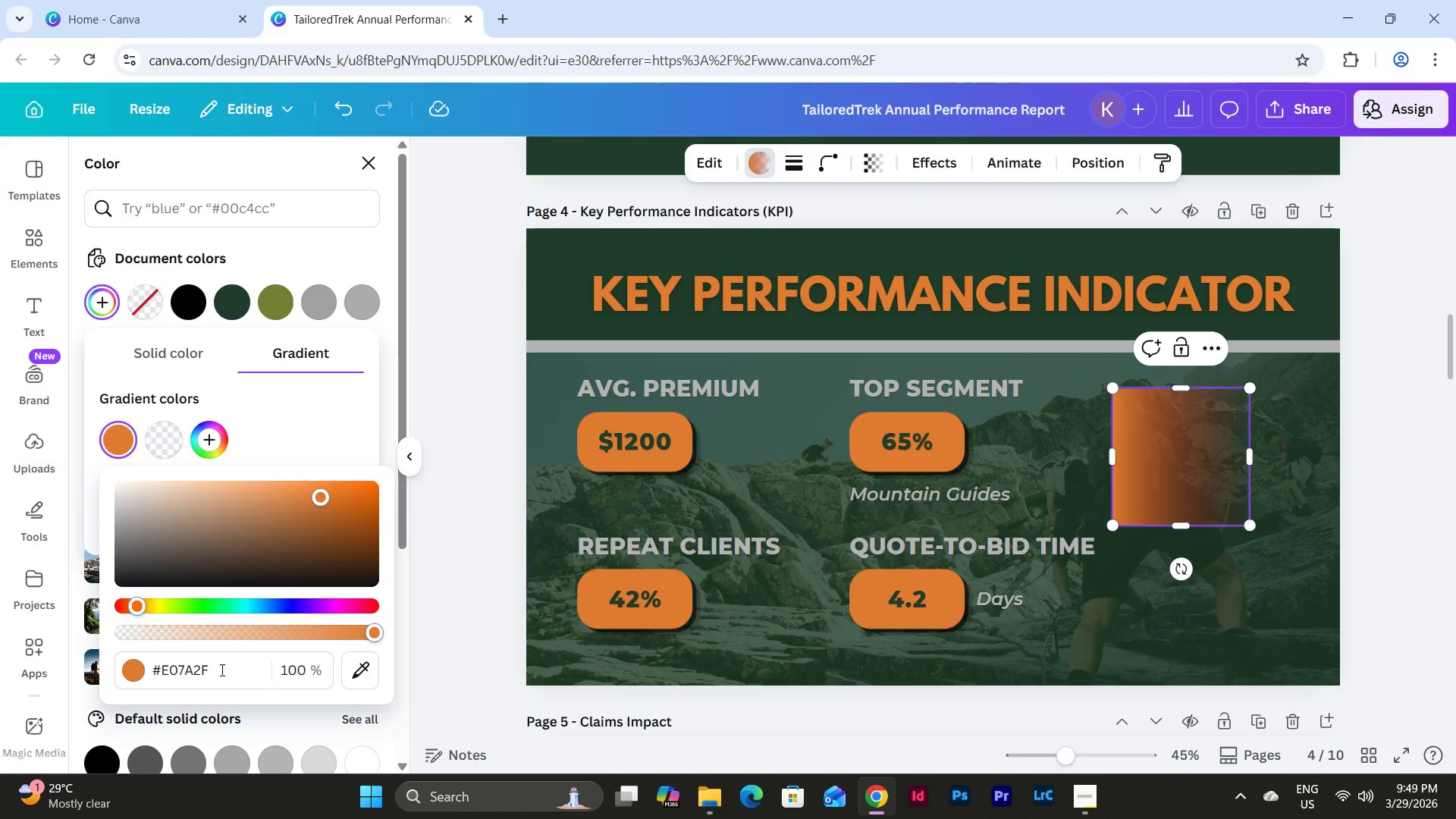 
left_click_drag(start_coordinate=[227, 667], to_coordinate=[142, 662])
 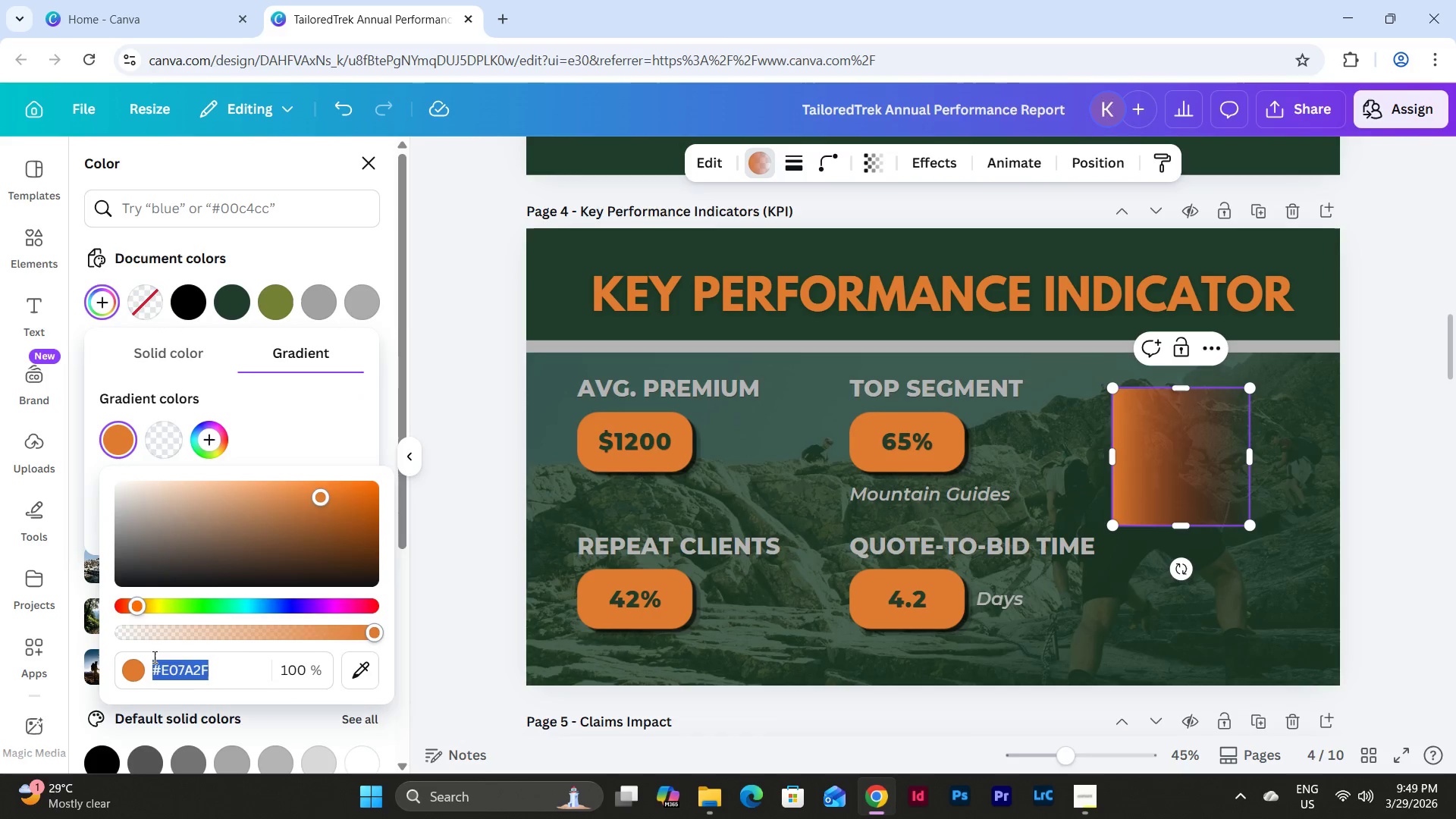 
key(Control+V)
 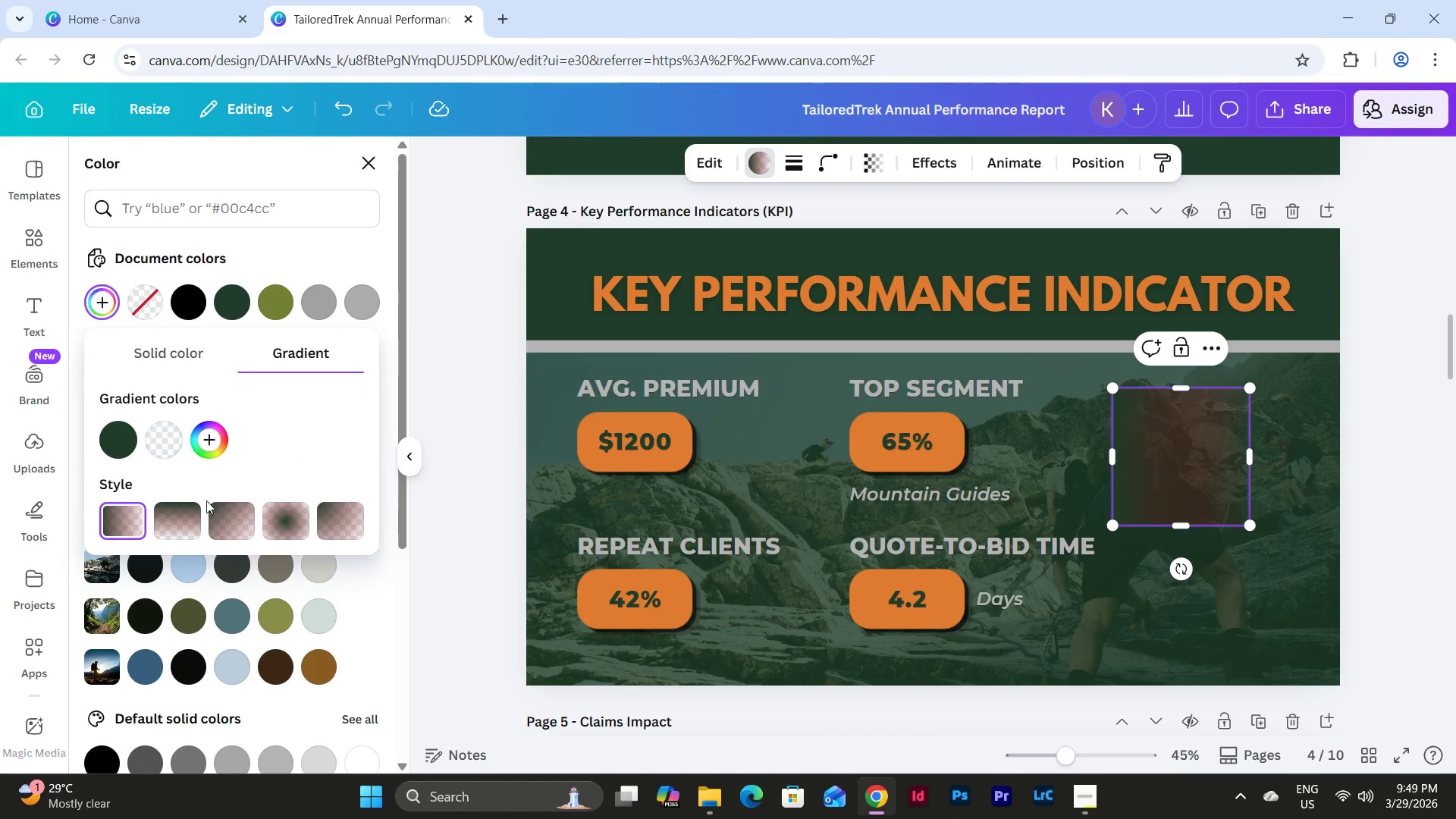 
left_click([432, 370])
 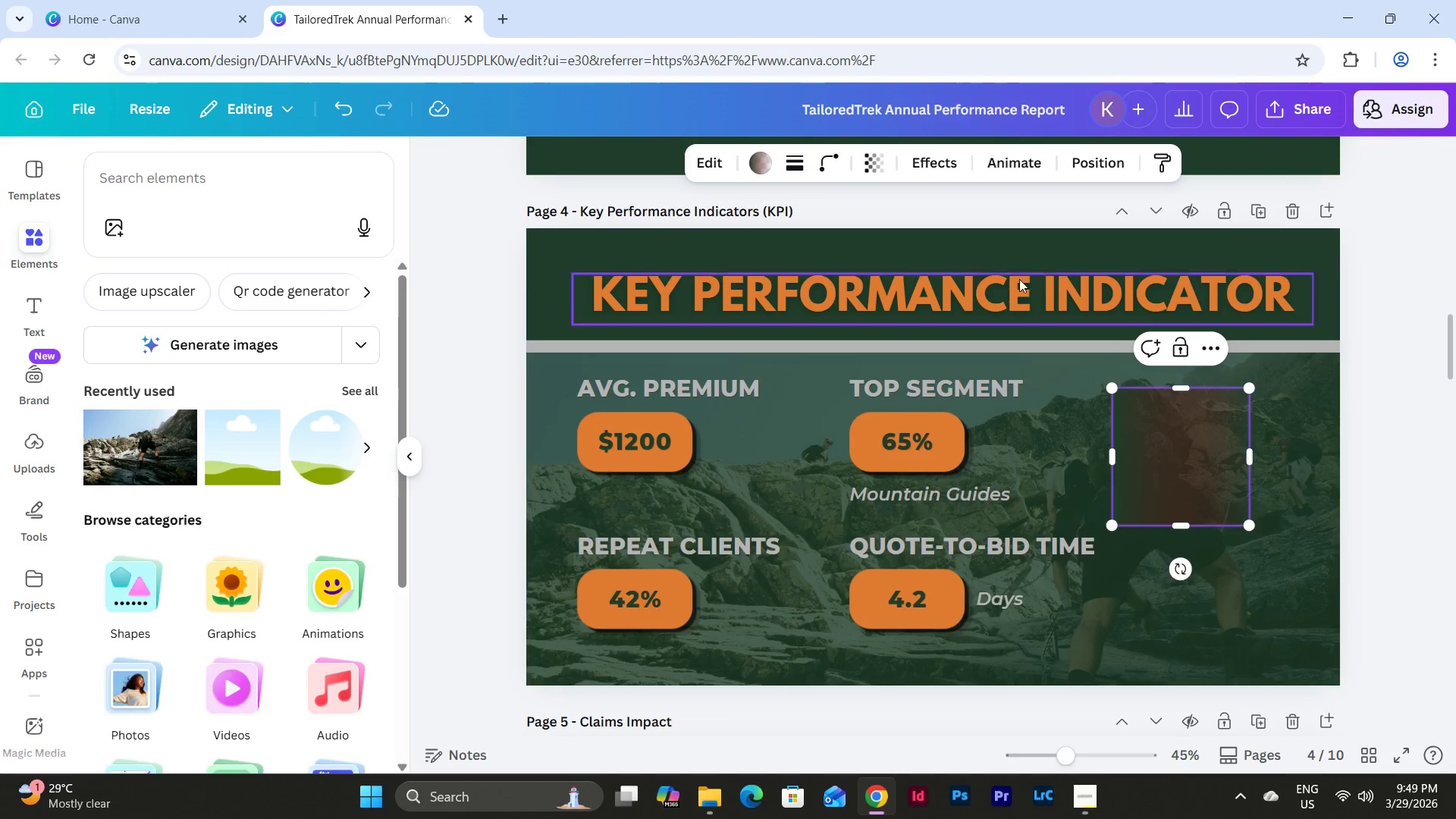 
left_click([761, 168])
 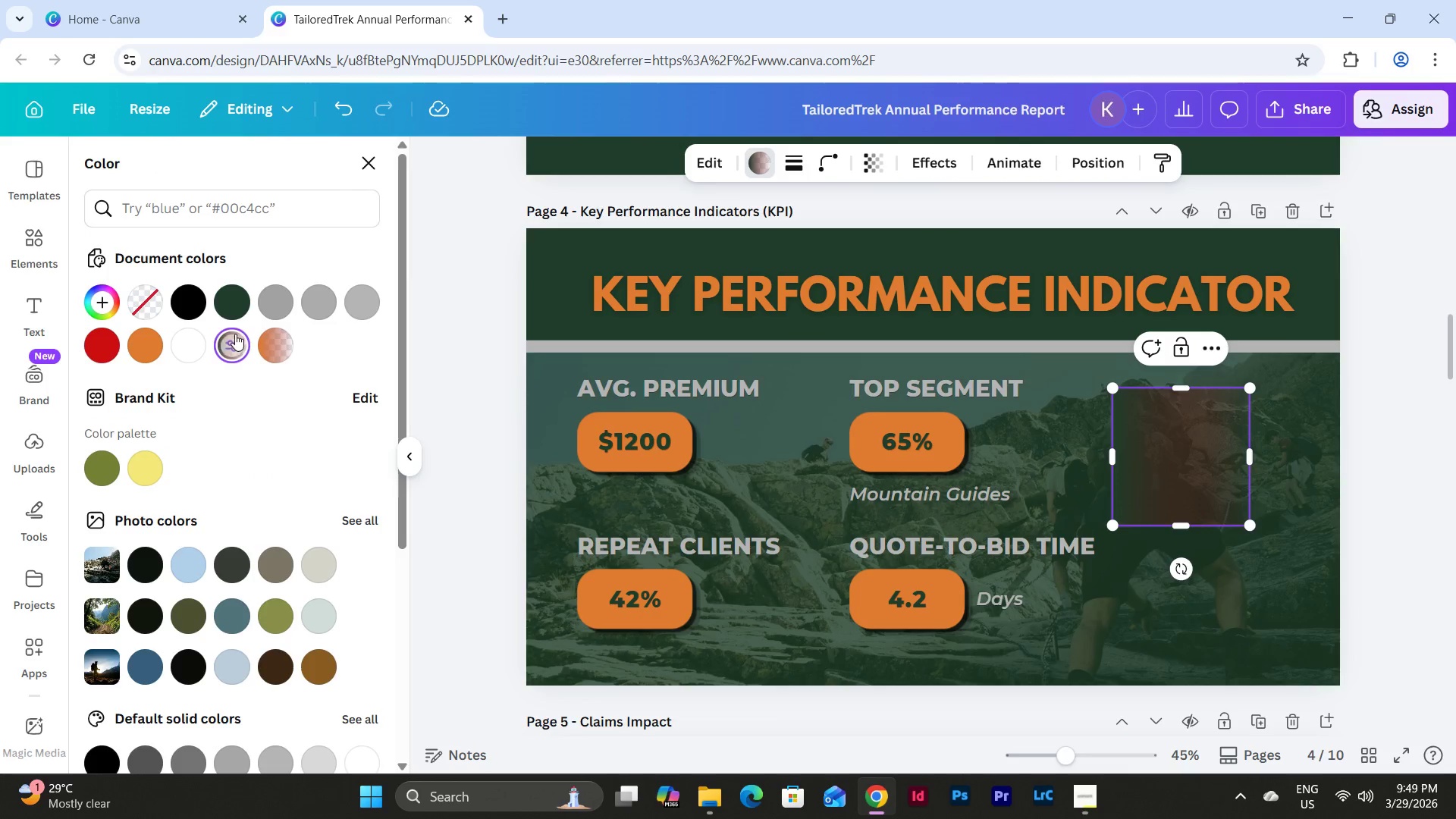 
left_click([234, 345])
 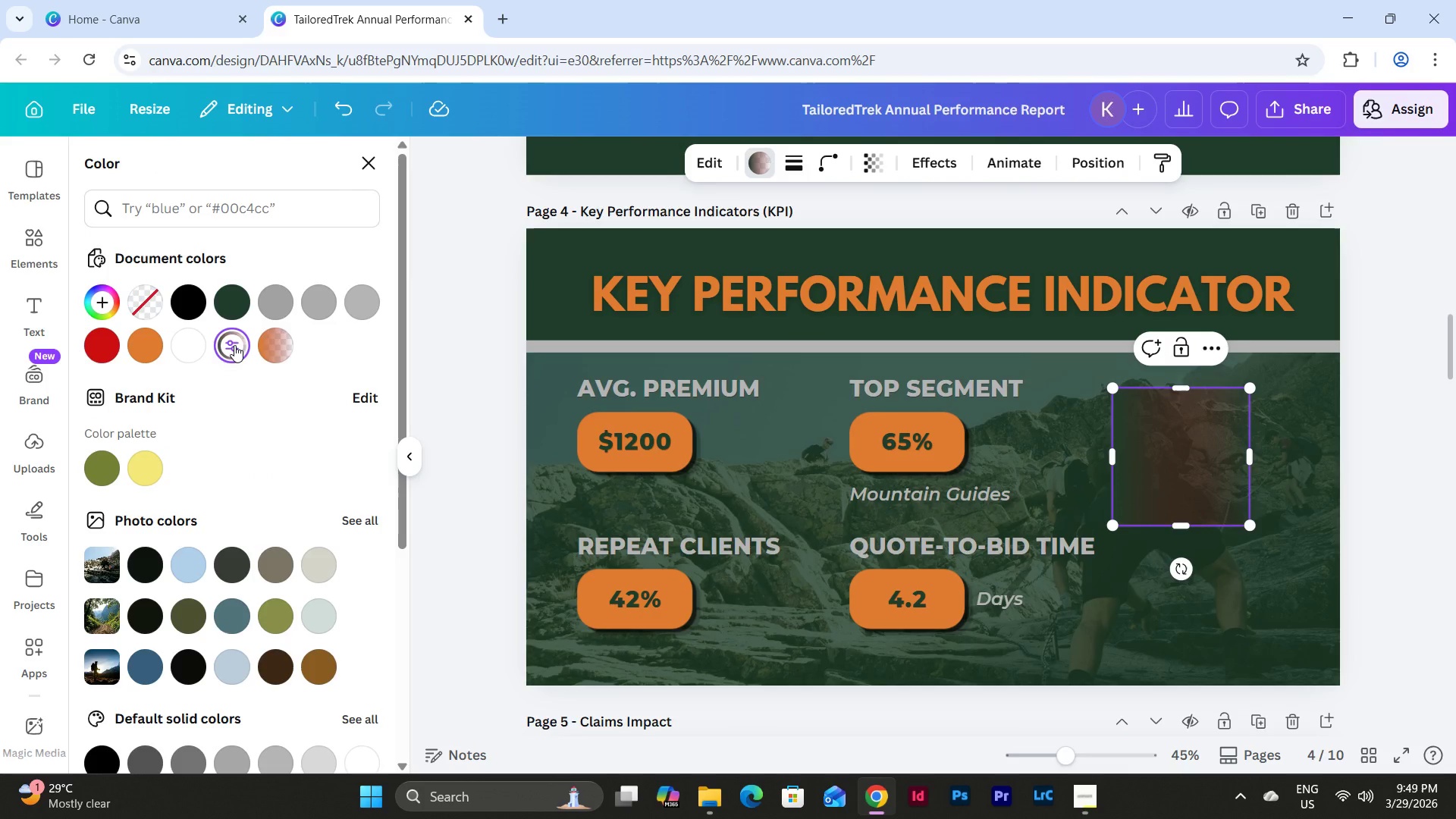 
left_click([234, 345])
 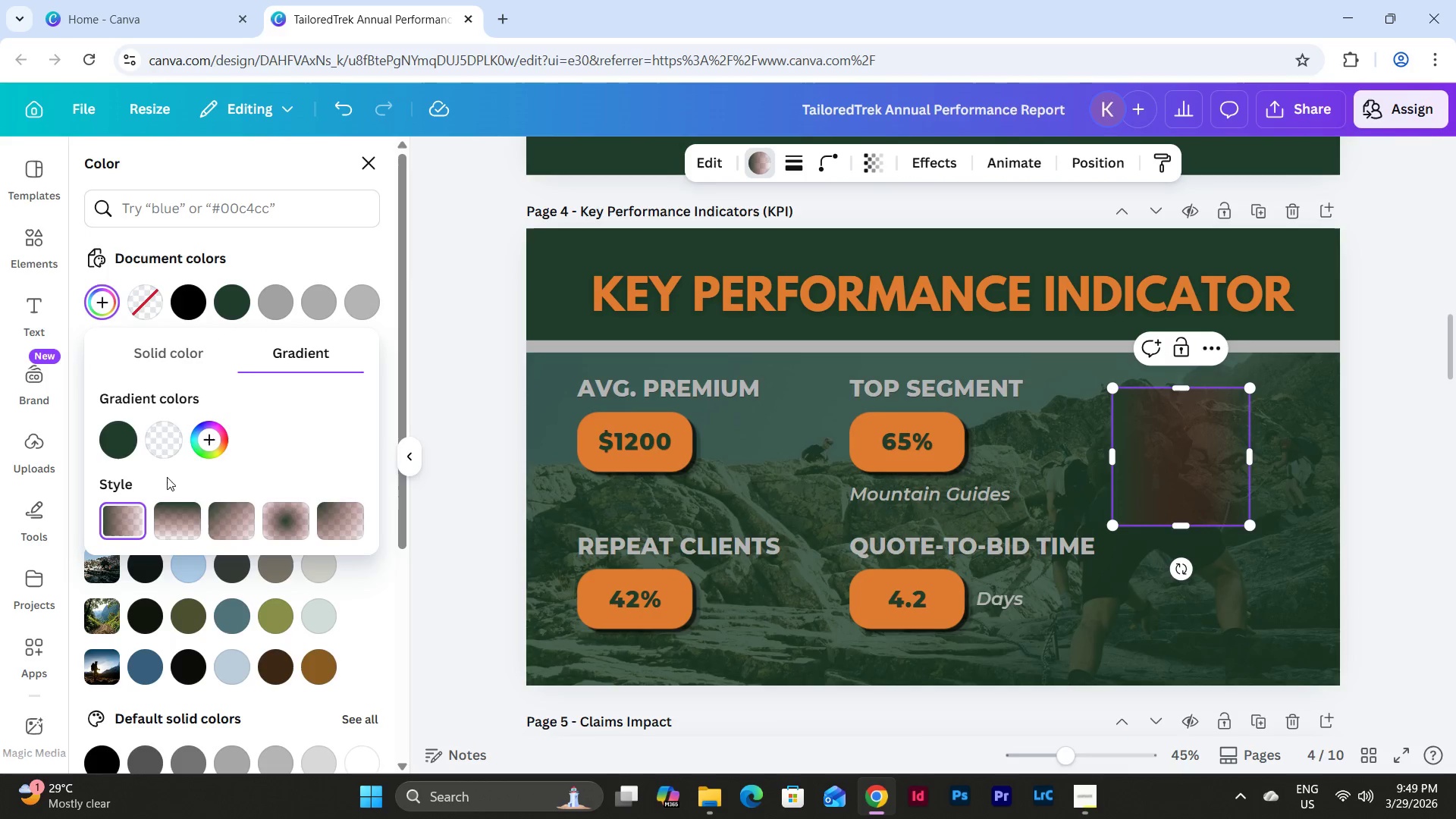 
scroll: coordinate [163, 485], scroll_direction: down, amount: 2.0
 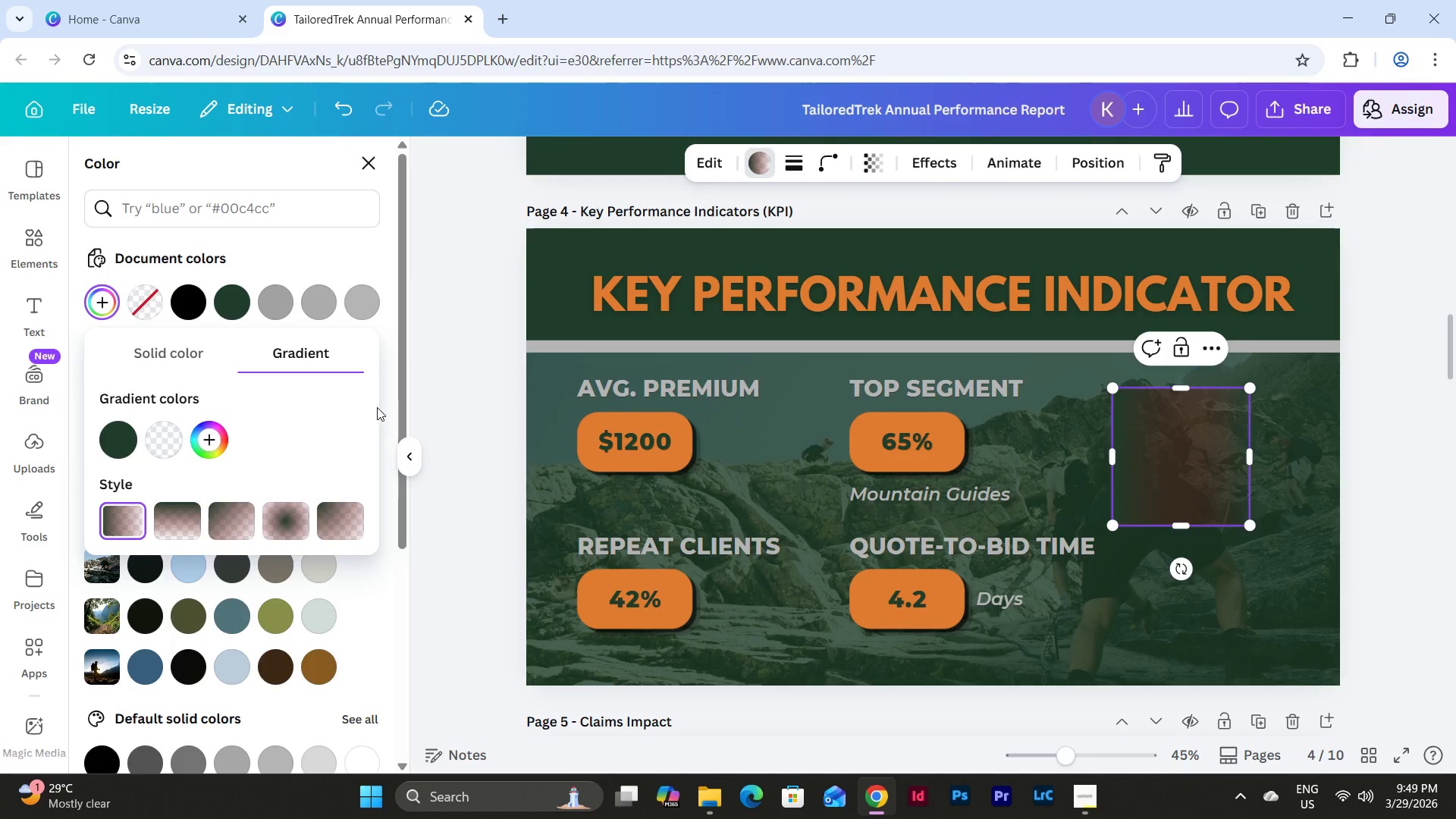 
left_click([421, 366])
 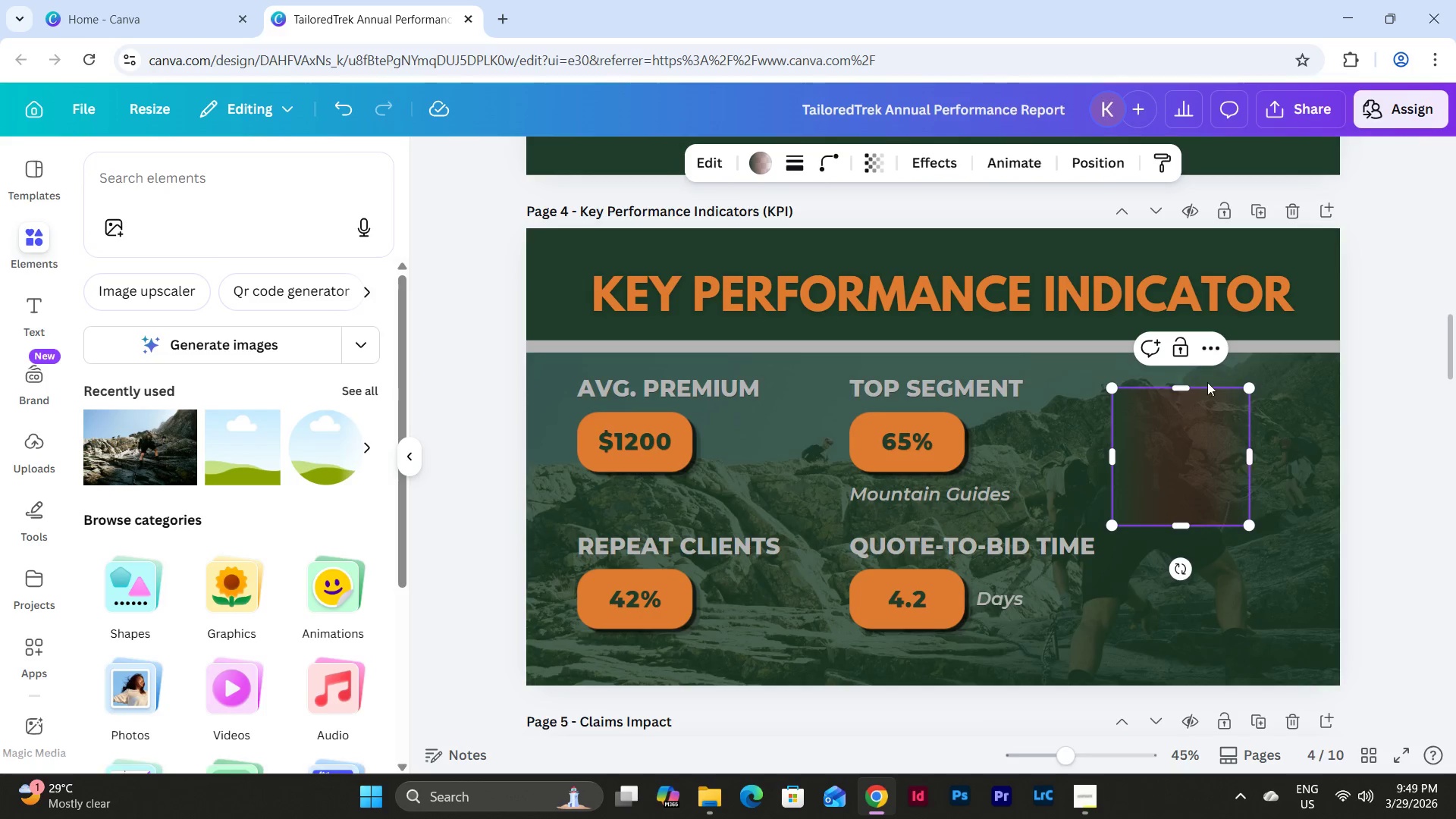 
left_click([1194, 448])
 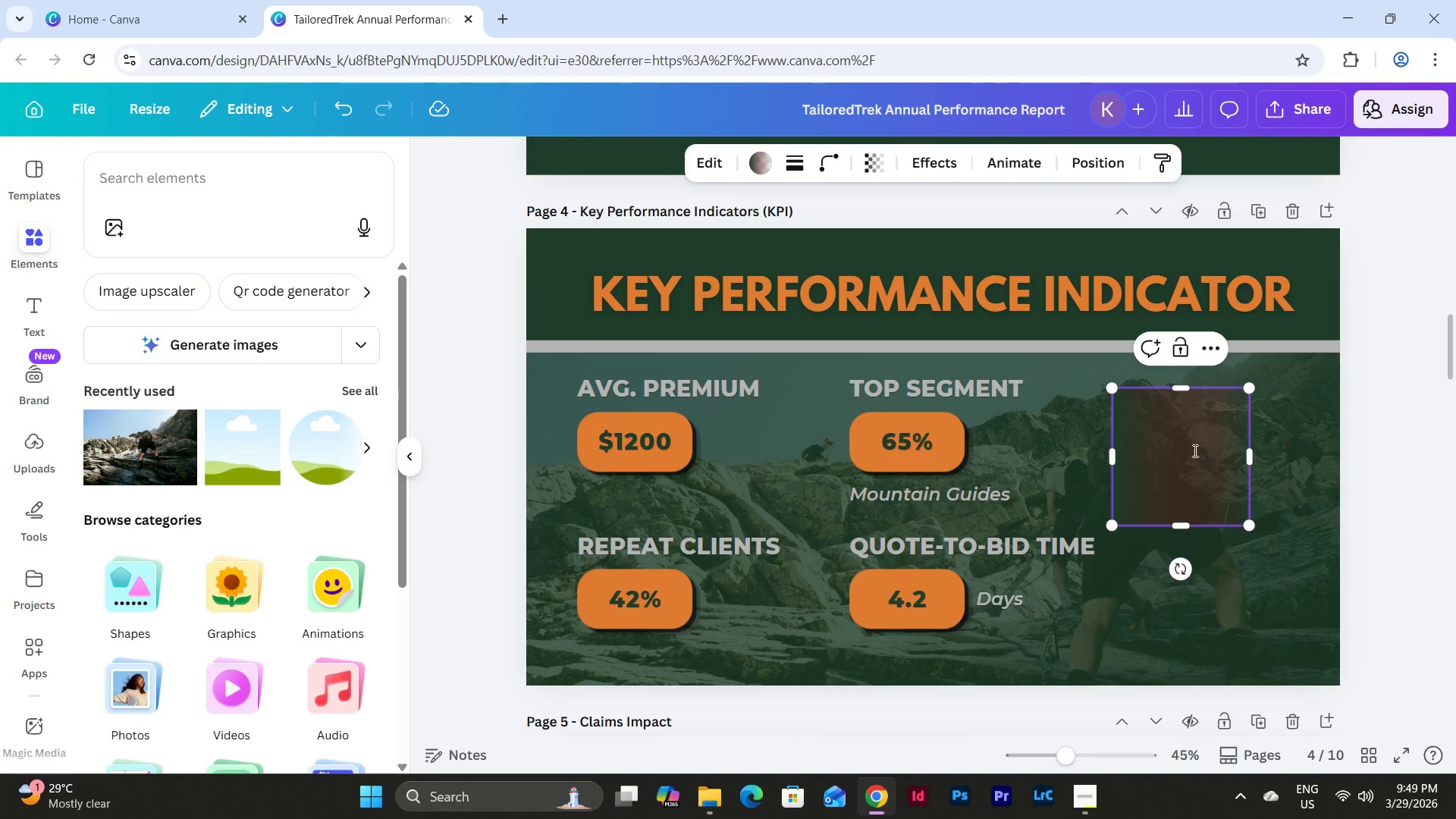 
left_click_drag(start_coordinate=[1194, 451], to_coordinate=[1182, 469])
 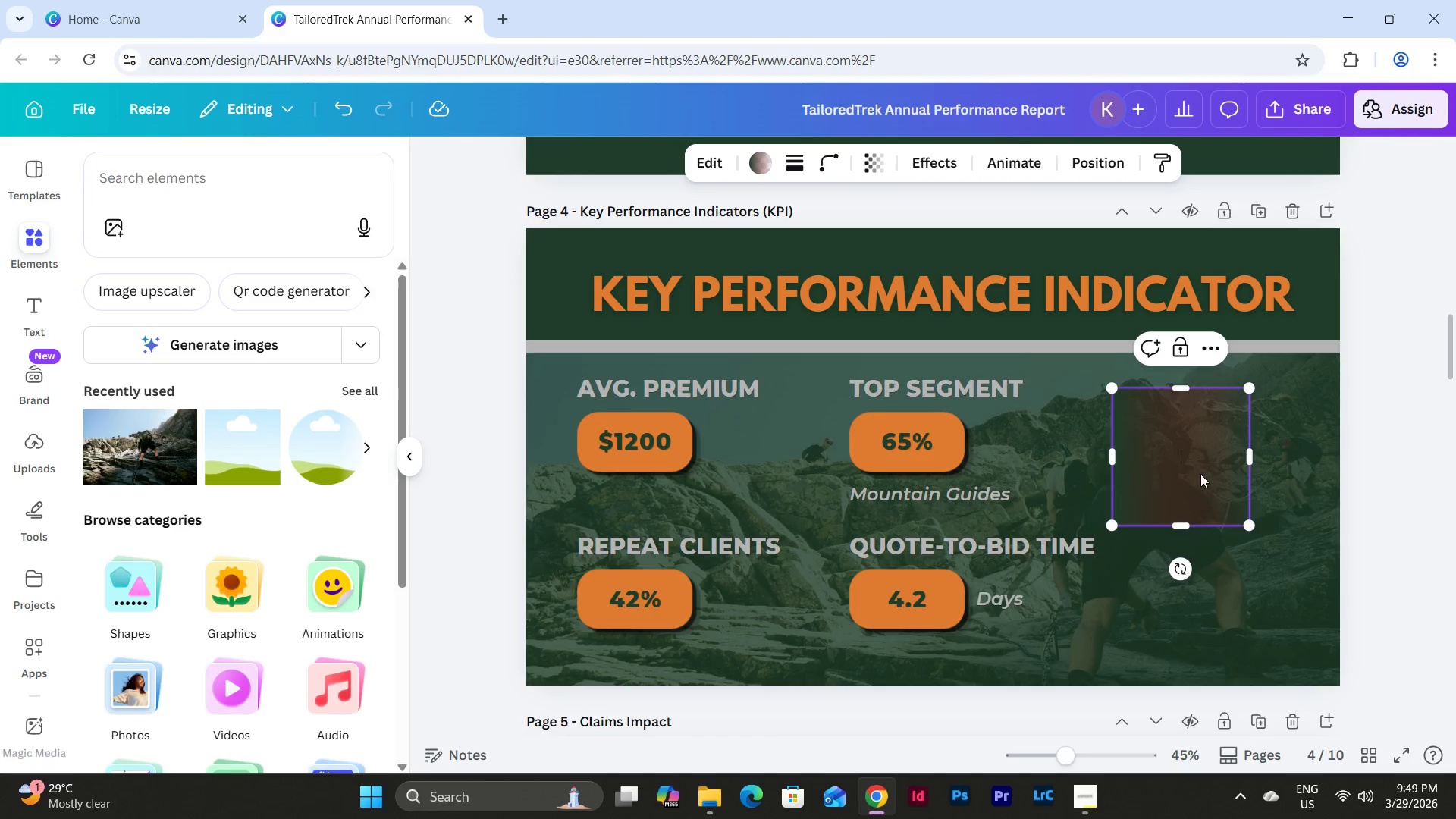 
left_click([1200, 474])
 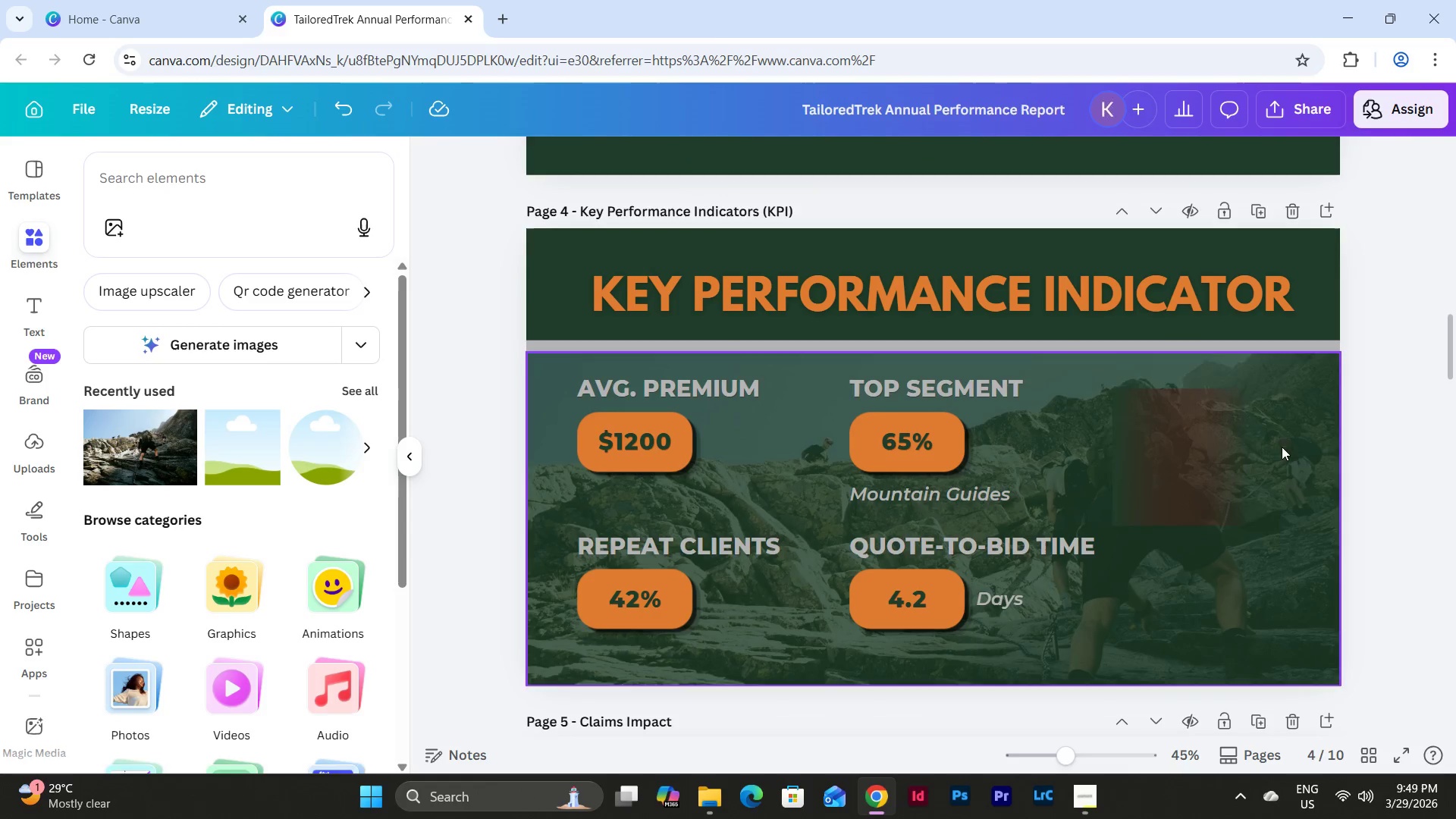 
double_click([1181, 449])
 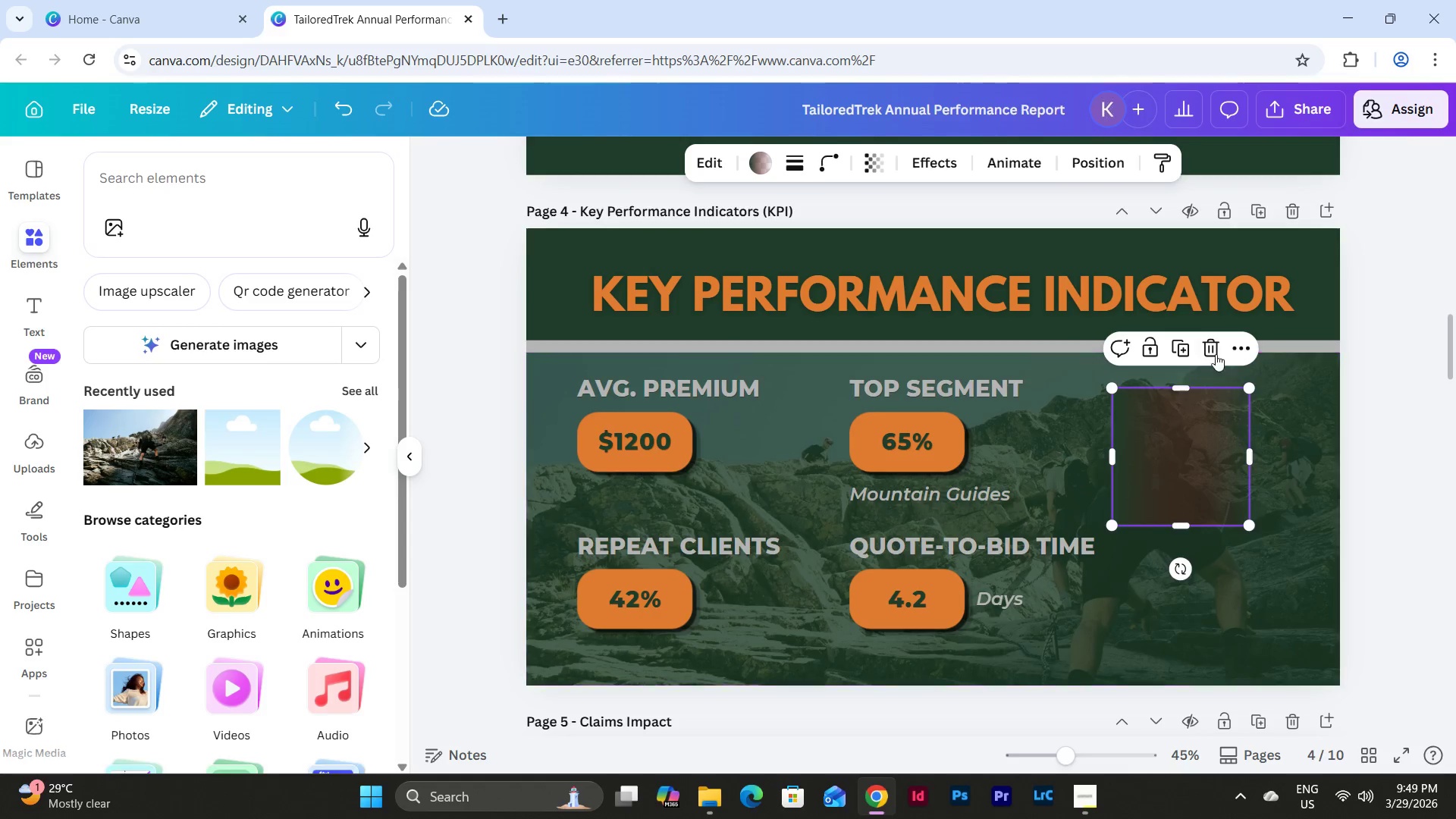 
left_click([1213, 352])
 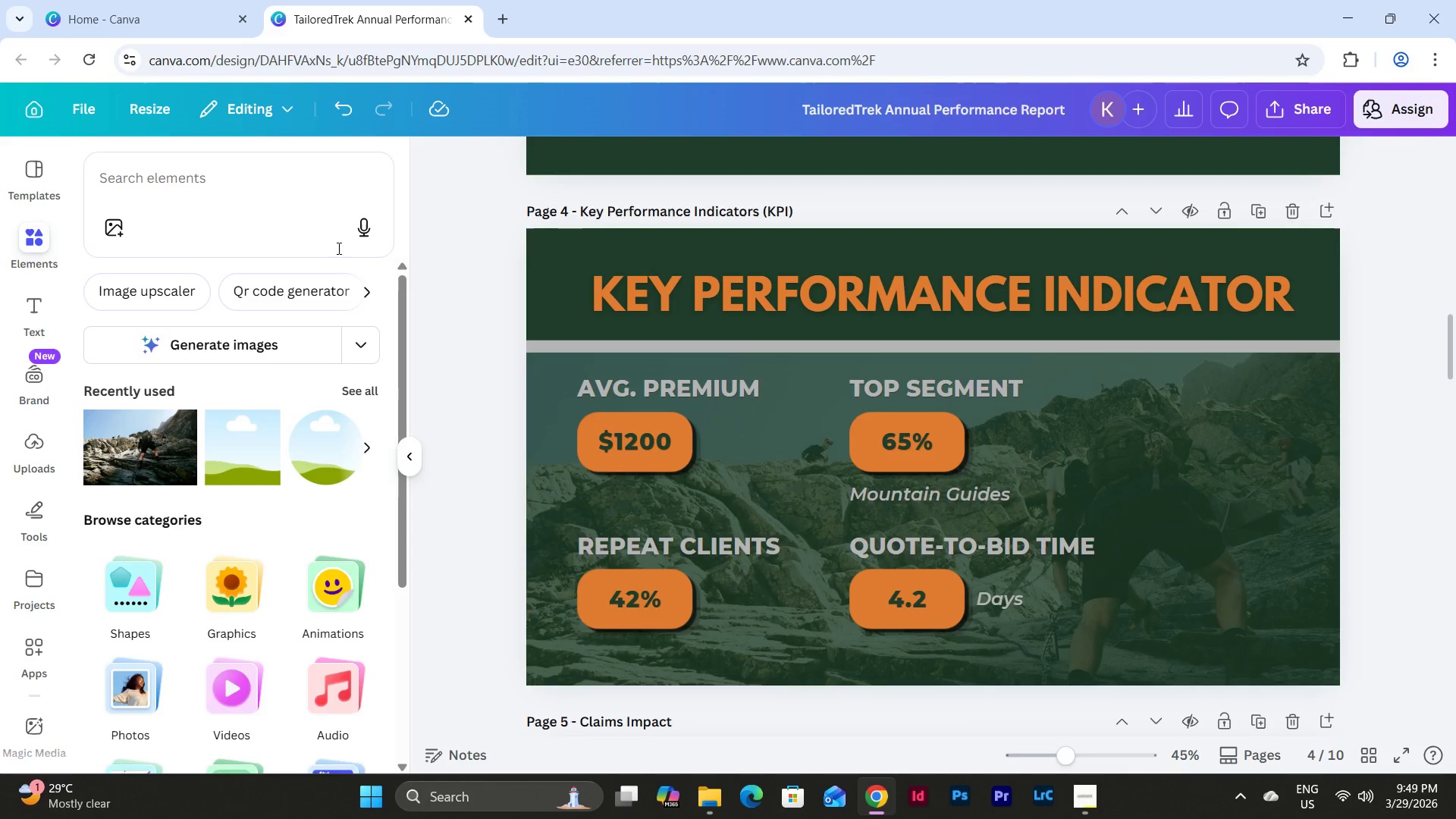 
left_click([265, 213])
 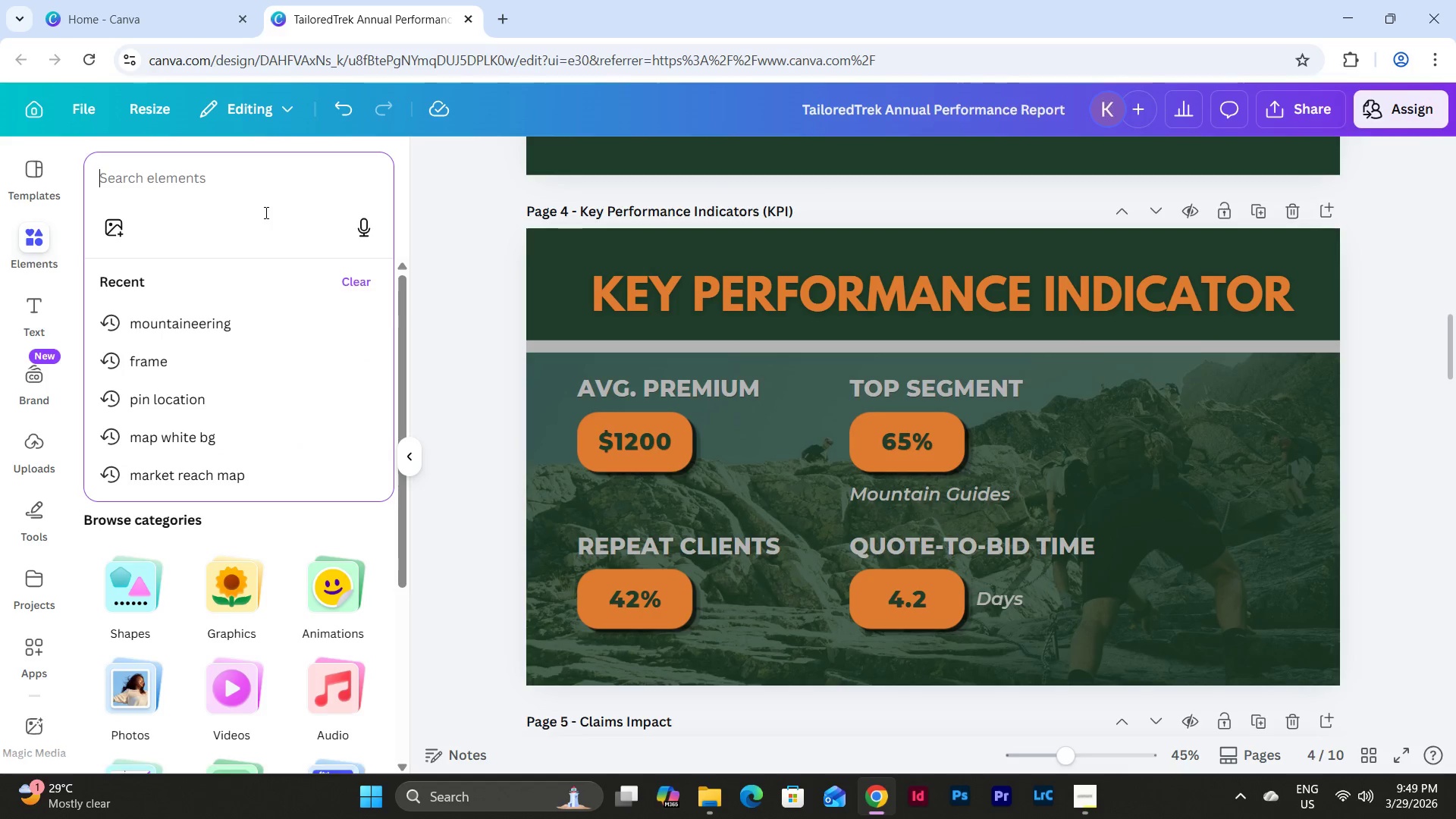 
key(S)
 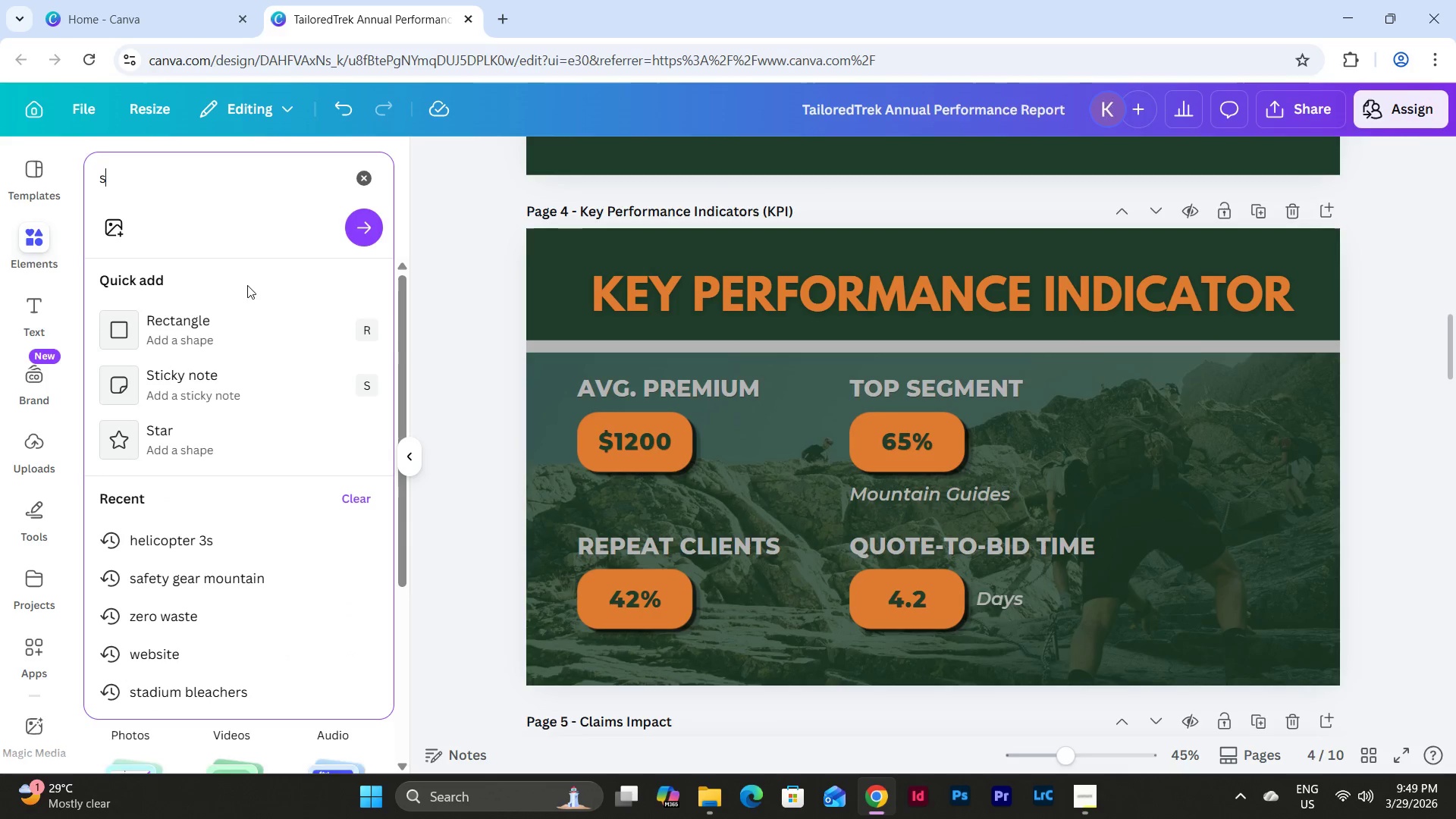 
left_click([226, 312])
 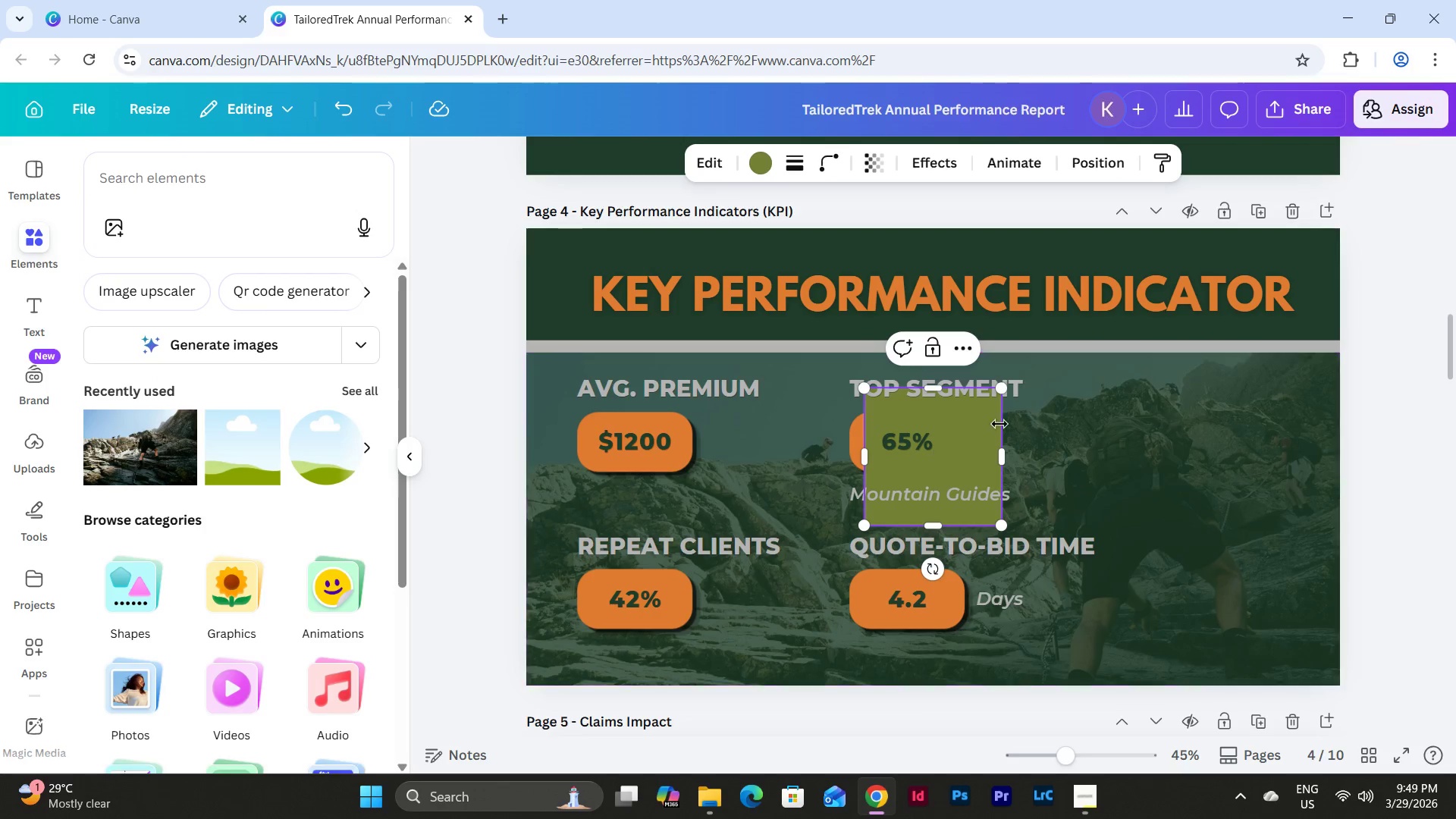 
left_click_drag(start_coordinate=[969, 428], to_coordinate=[633, 394])
 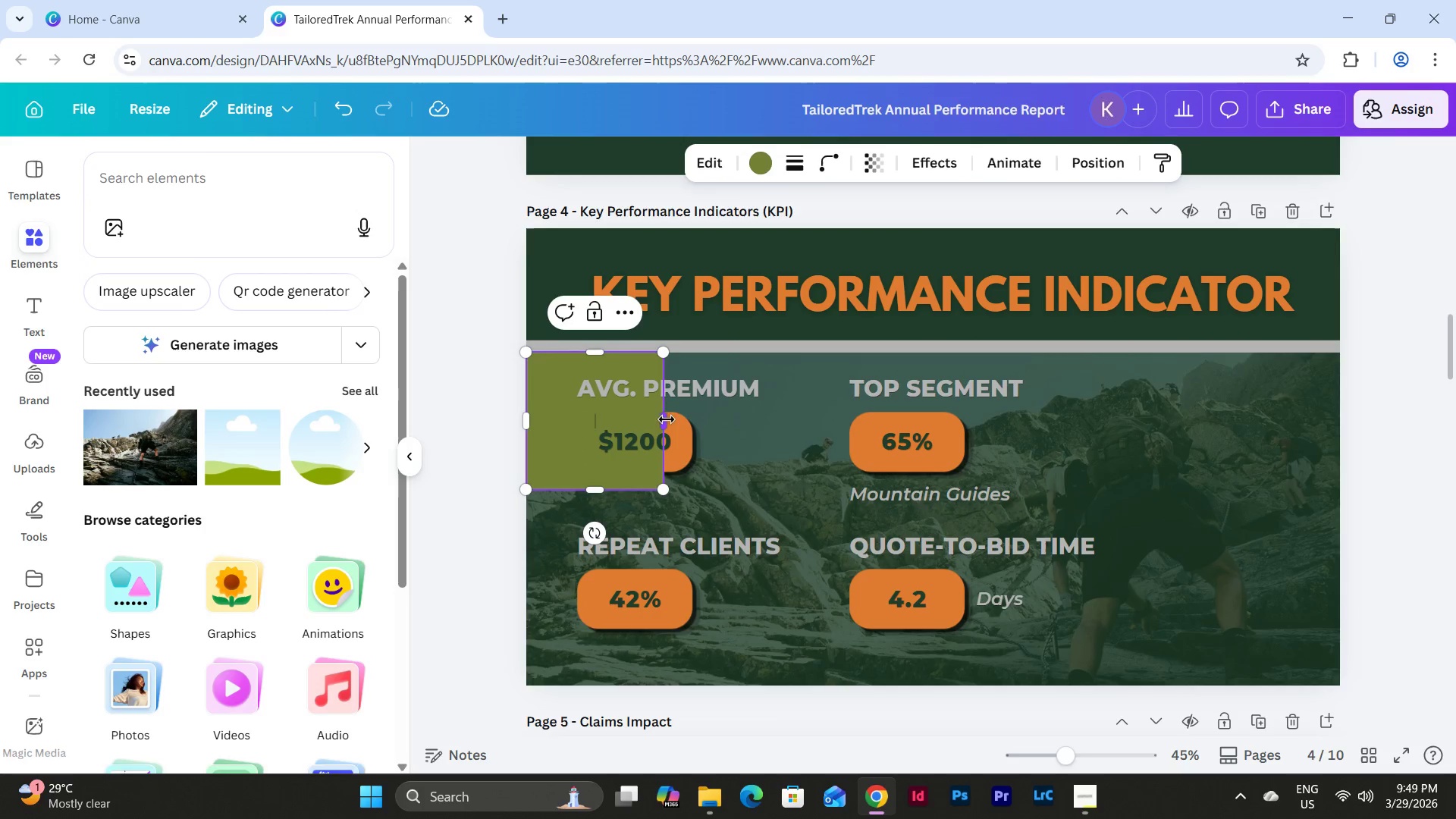 
left_click_drag(start_coordinate=[669, 425], to_coordinate=[1345, 460])
 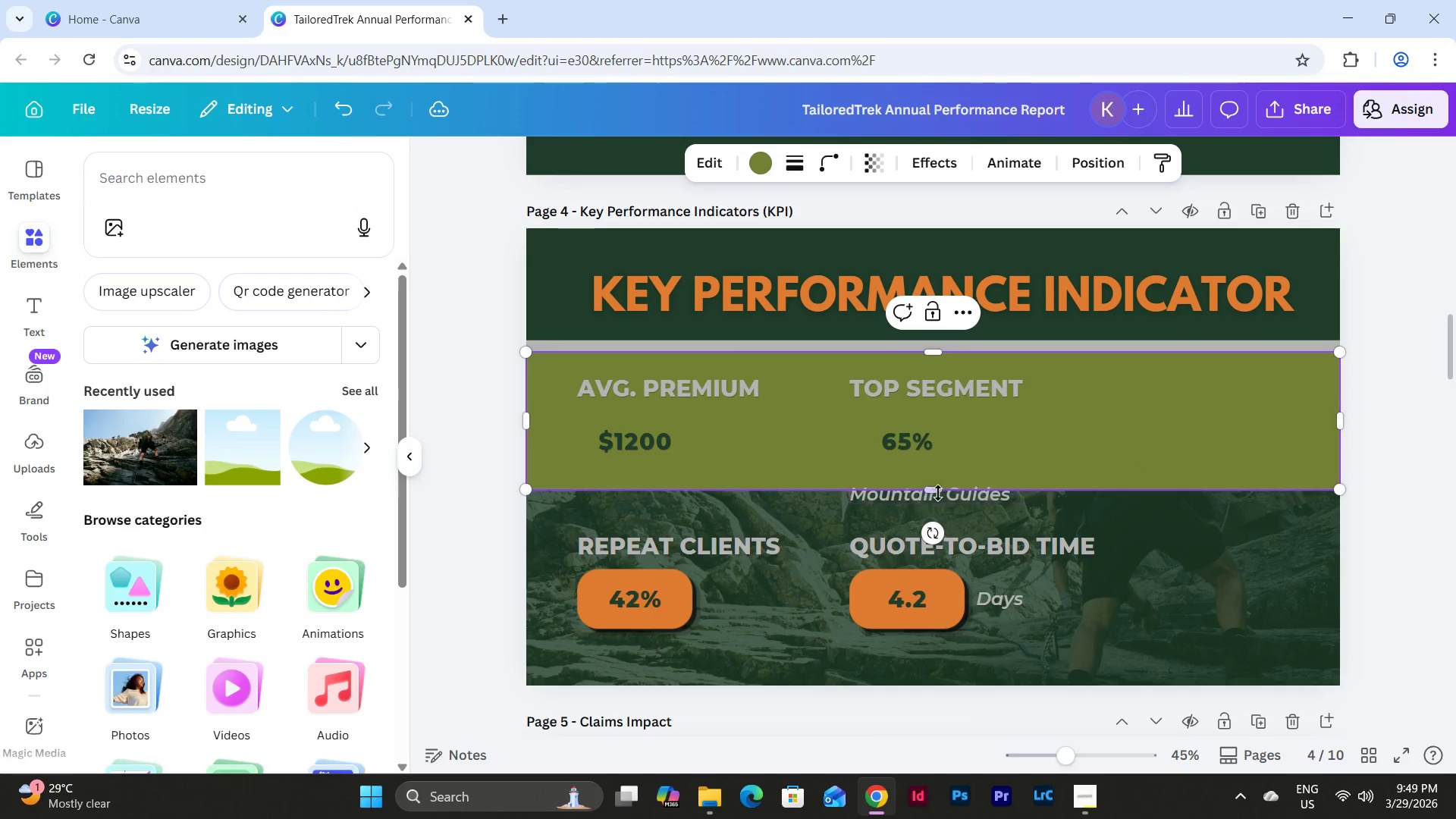 
left_click_drag(start_coordinate=[931, 489], to_coordinate=[947, 685])
 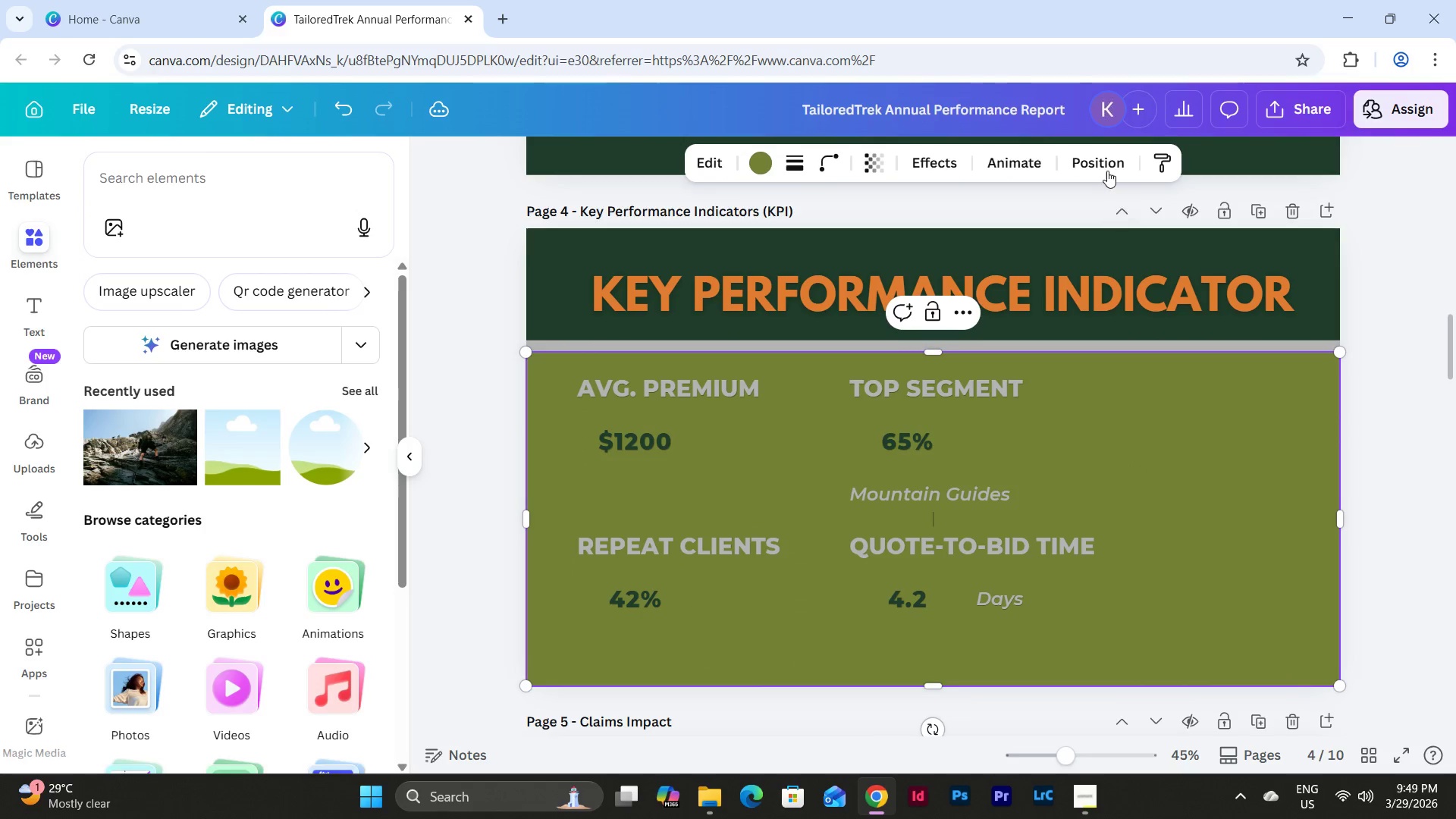 
left_click([1103, 168])
 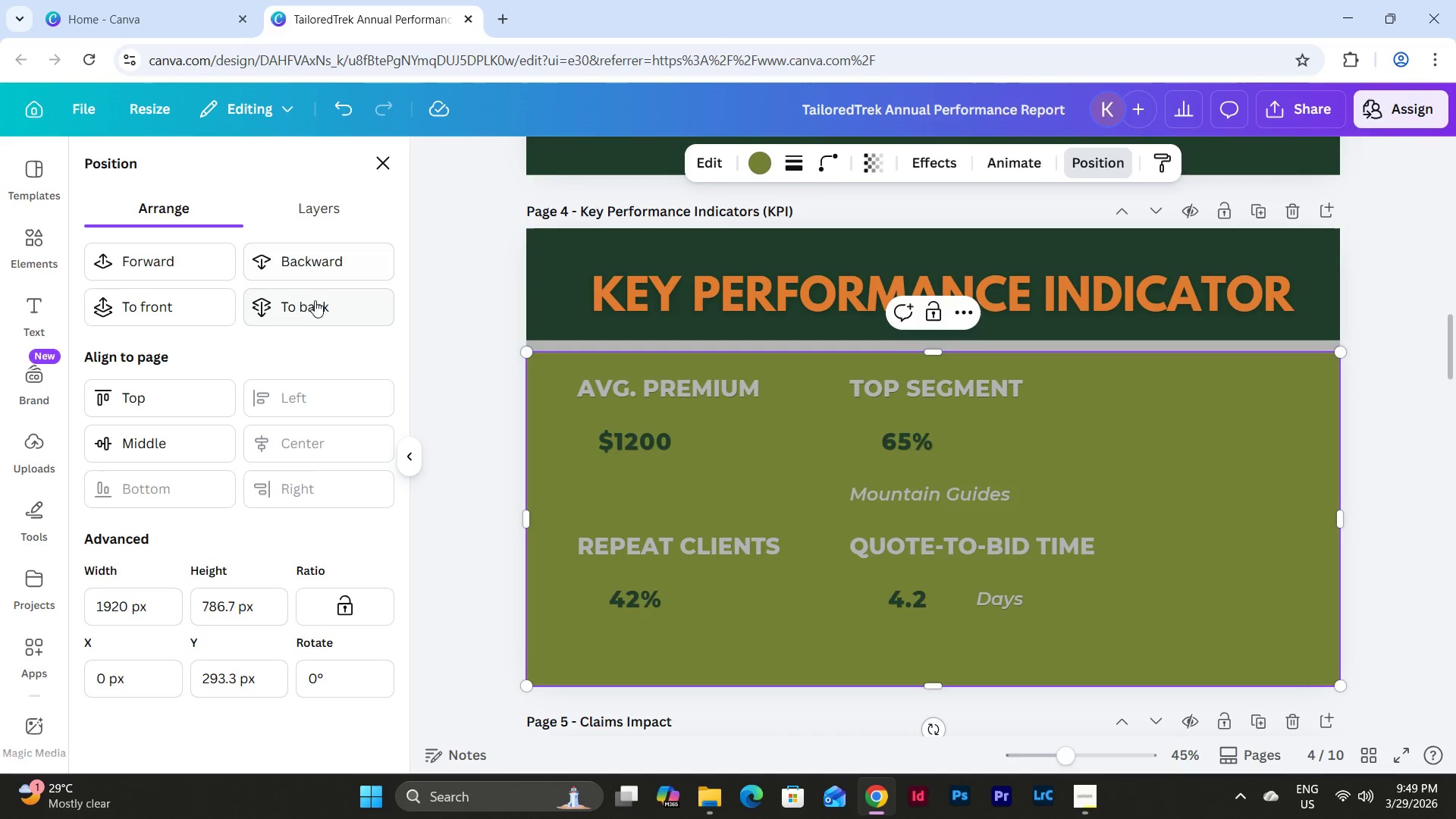 
left_click([314, 300])
 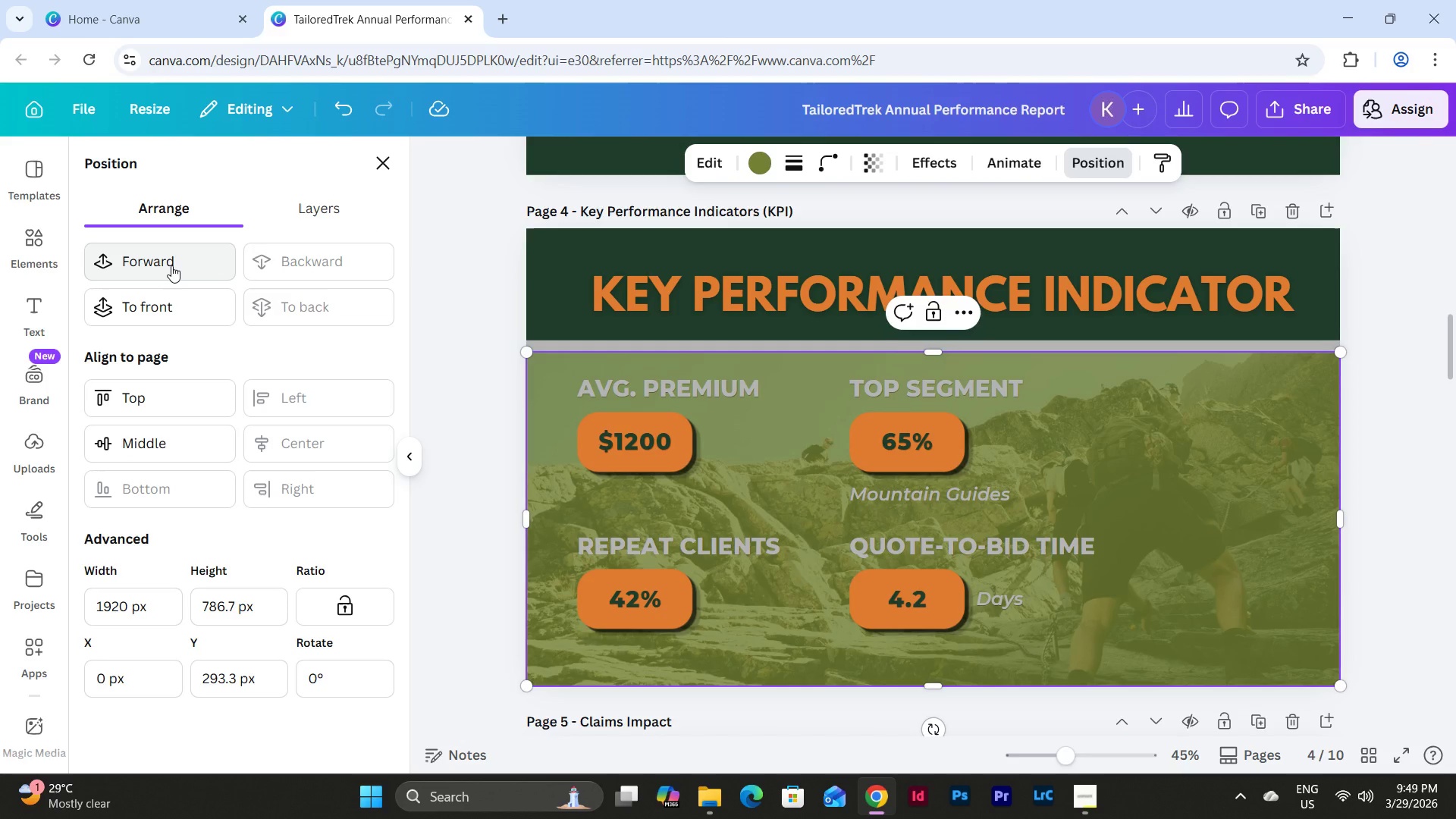 
left_click([171, 265])
 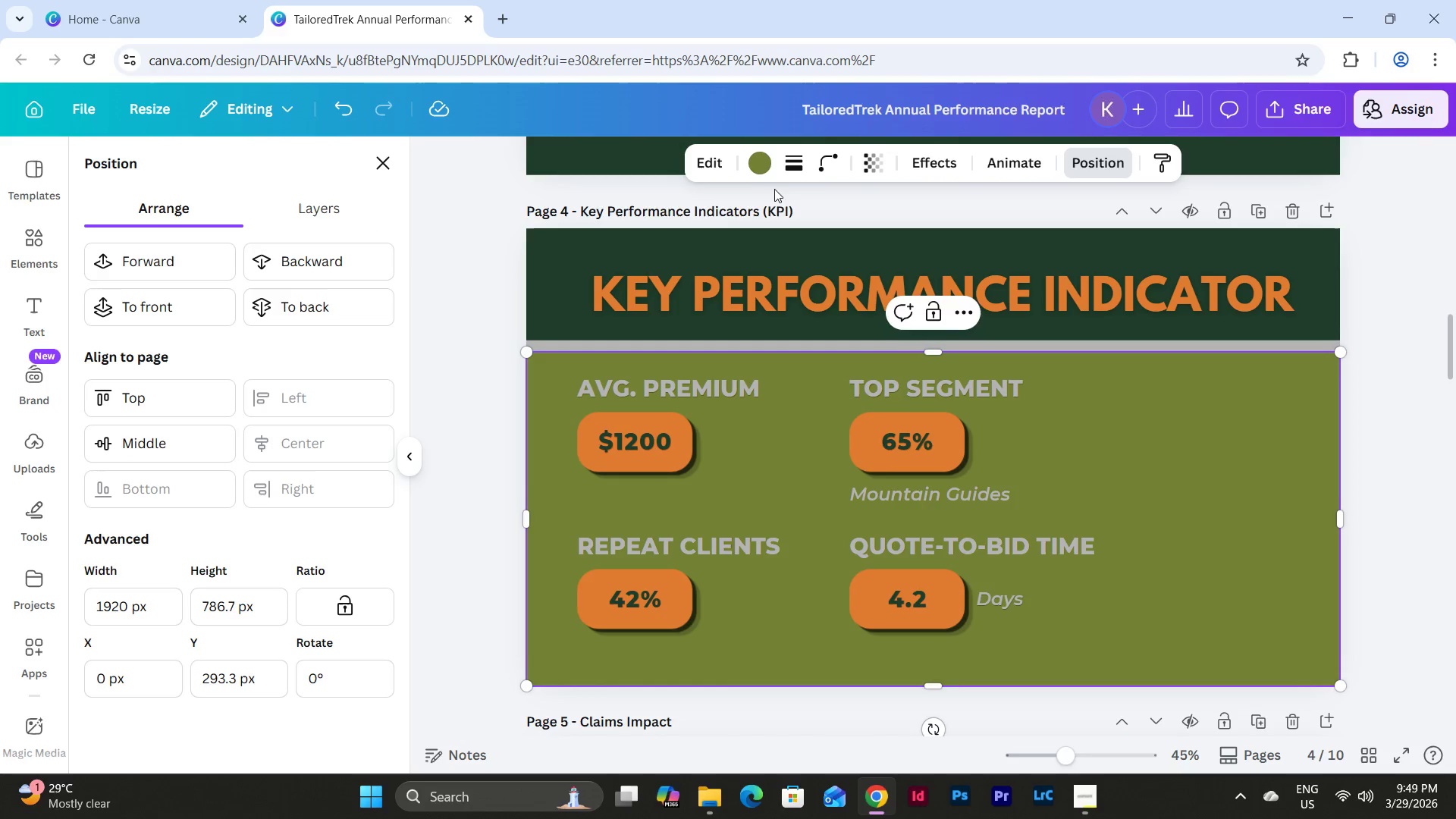 
left_click([756, 162])
 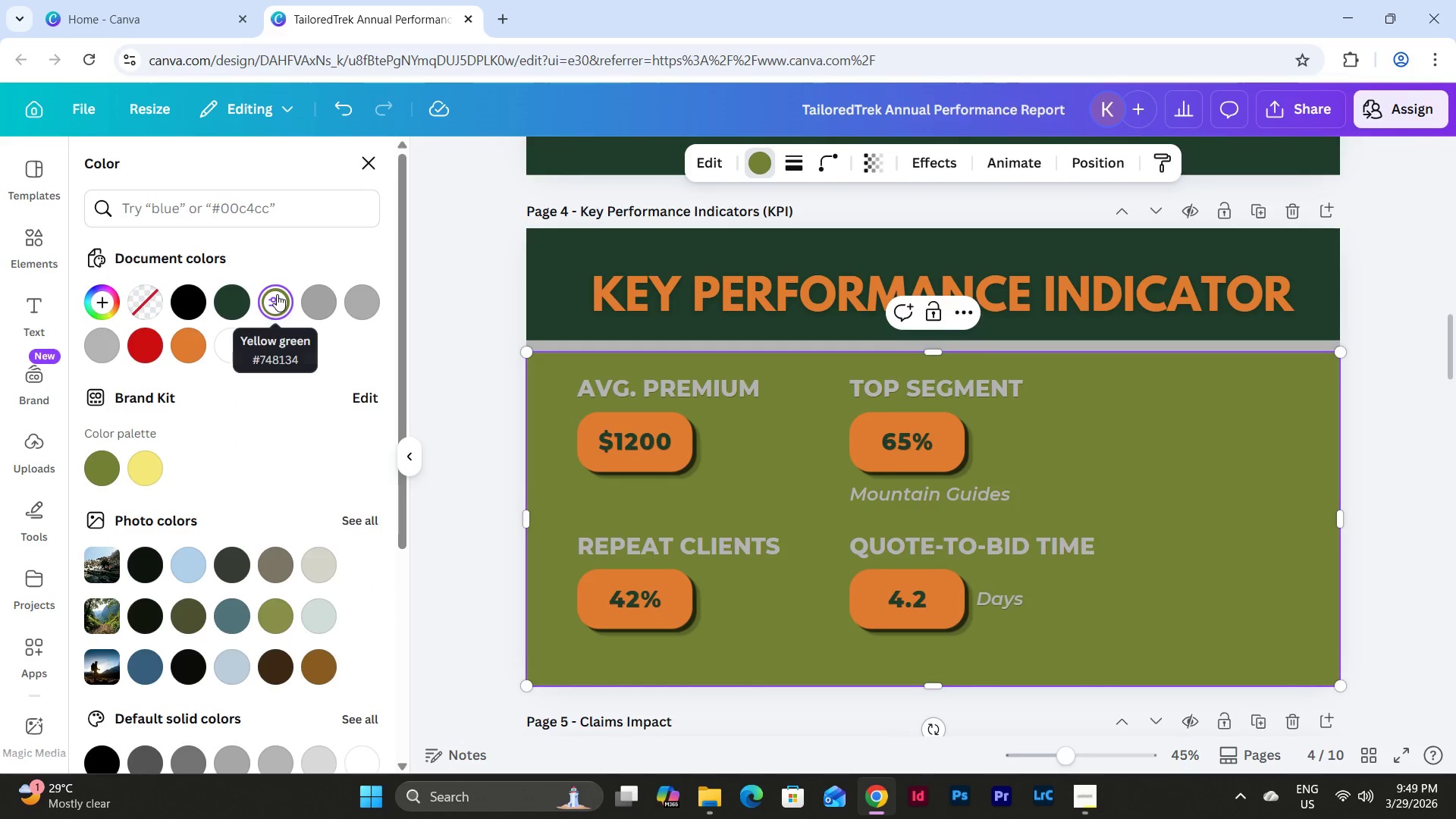 
double_click([277, 294])
 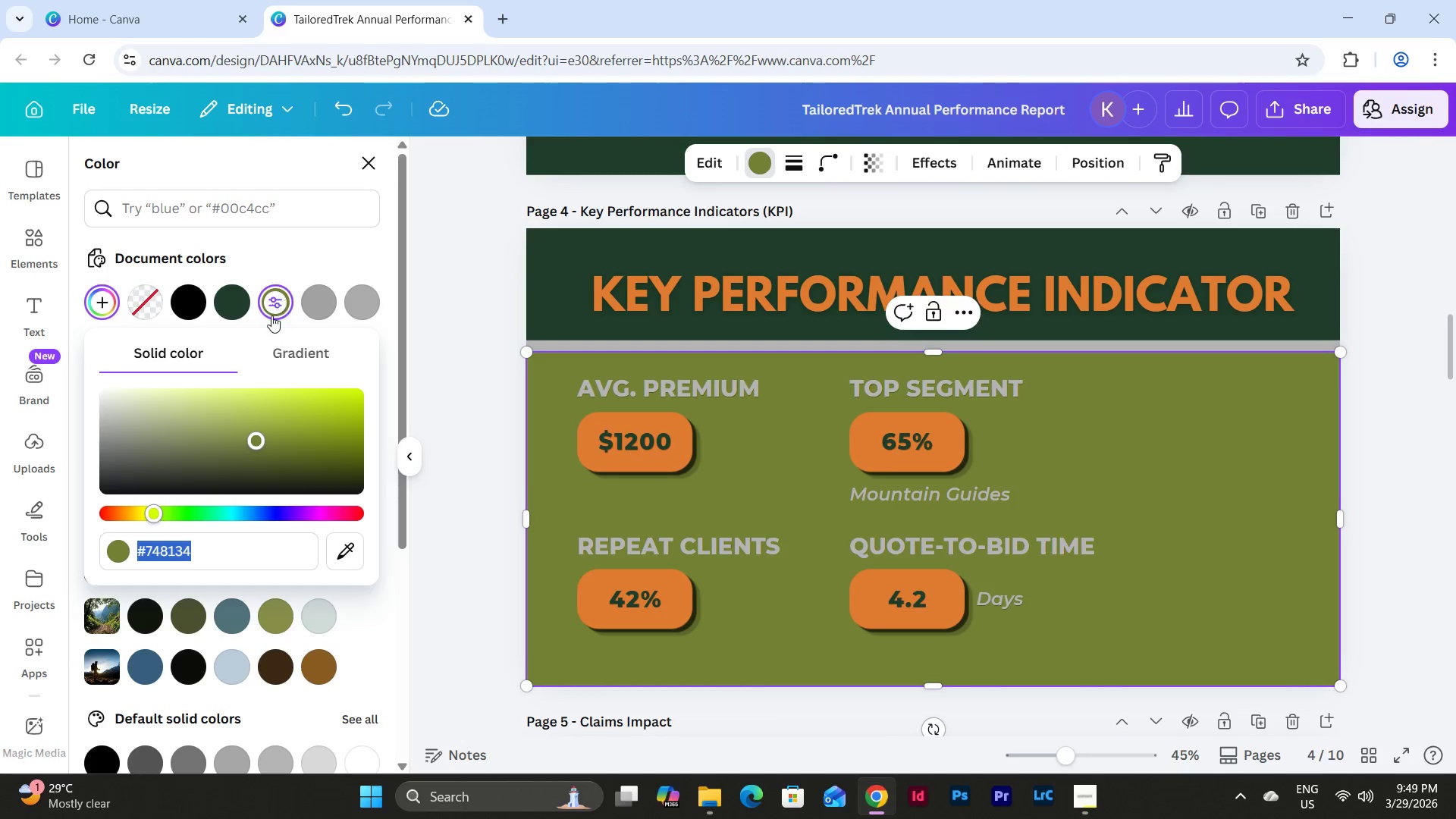 
left_click([288, 358])
 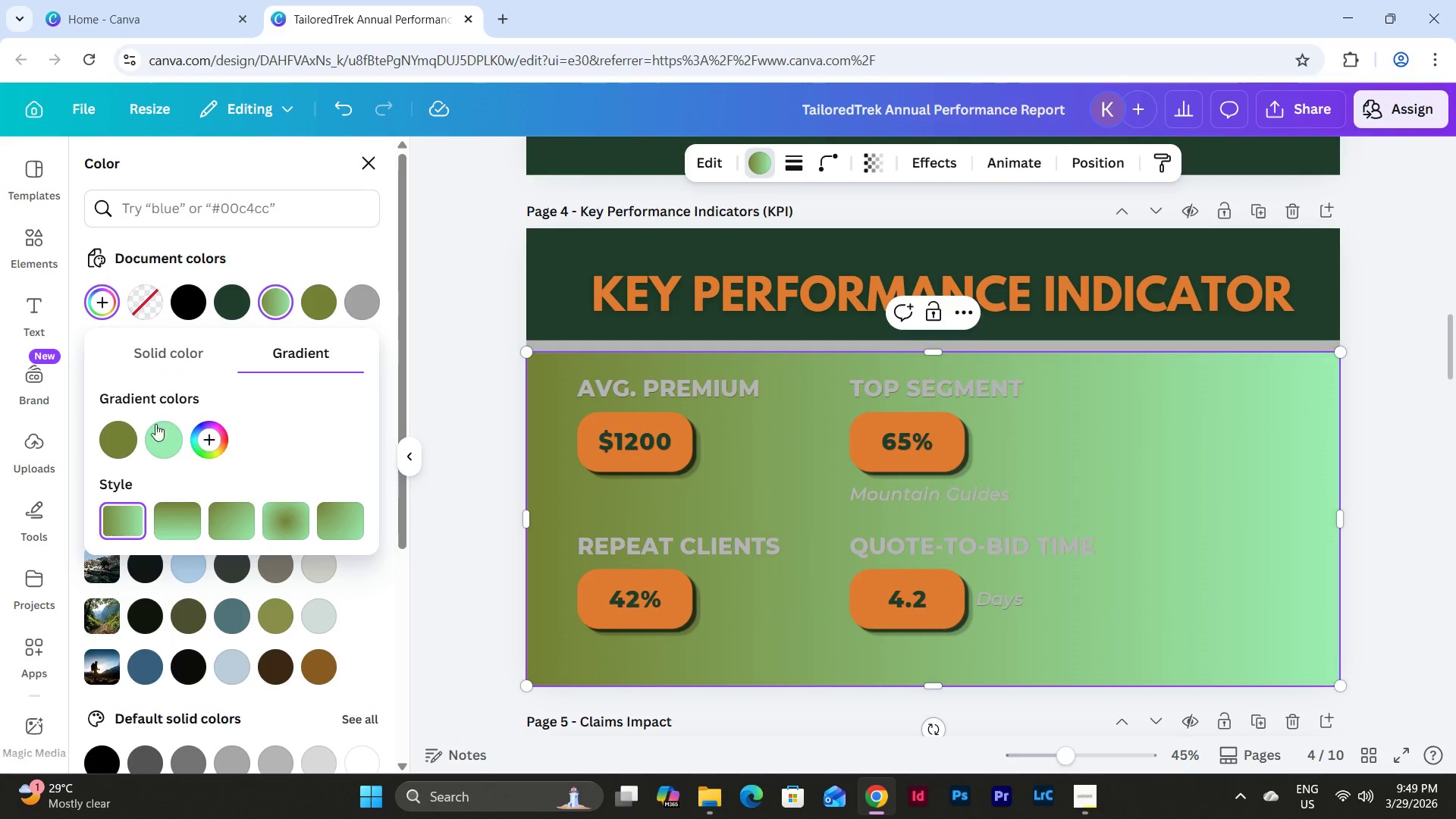 
left_click([121, 435])
 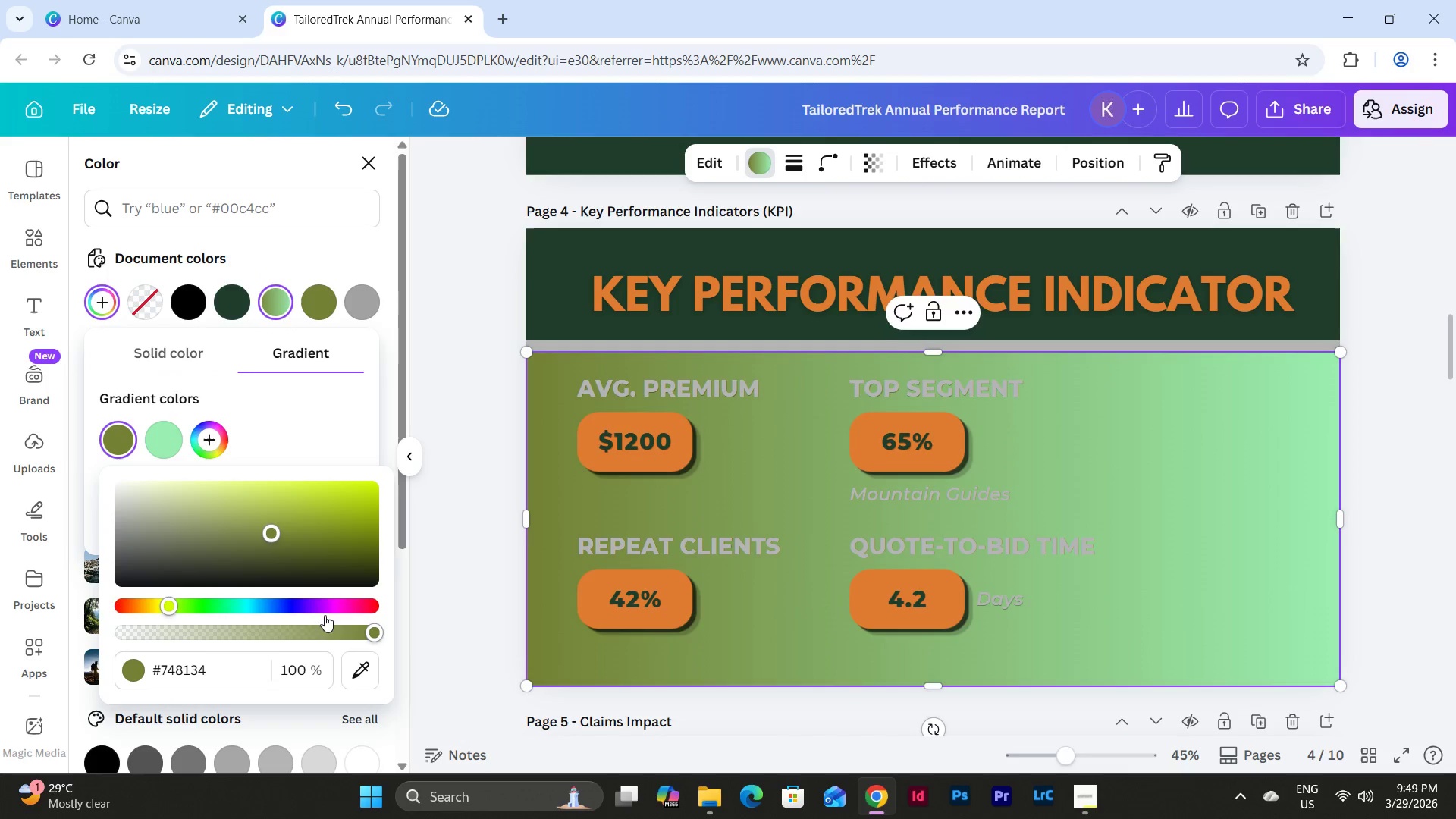 
left_click_drag(start_coordinate=[357, 662], to_coordinate=[568, 293])
 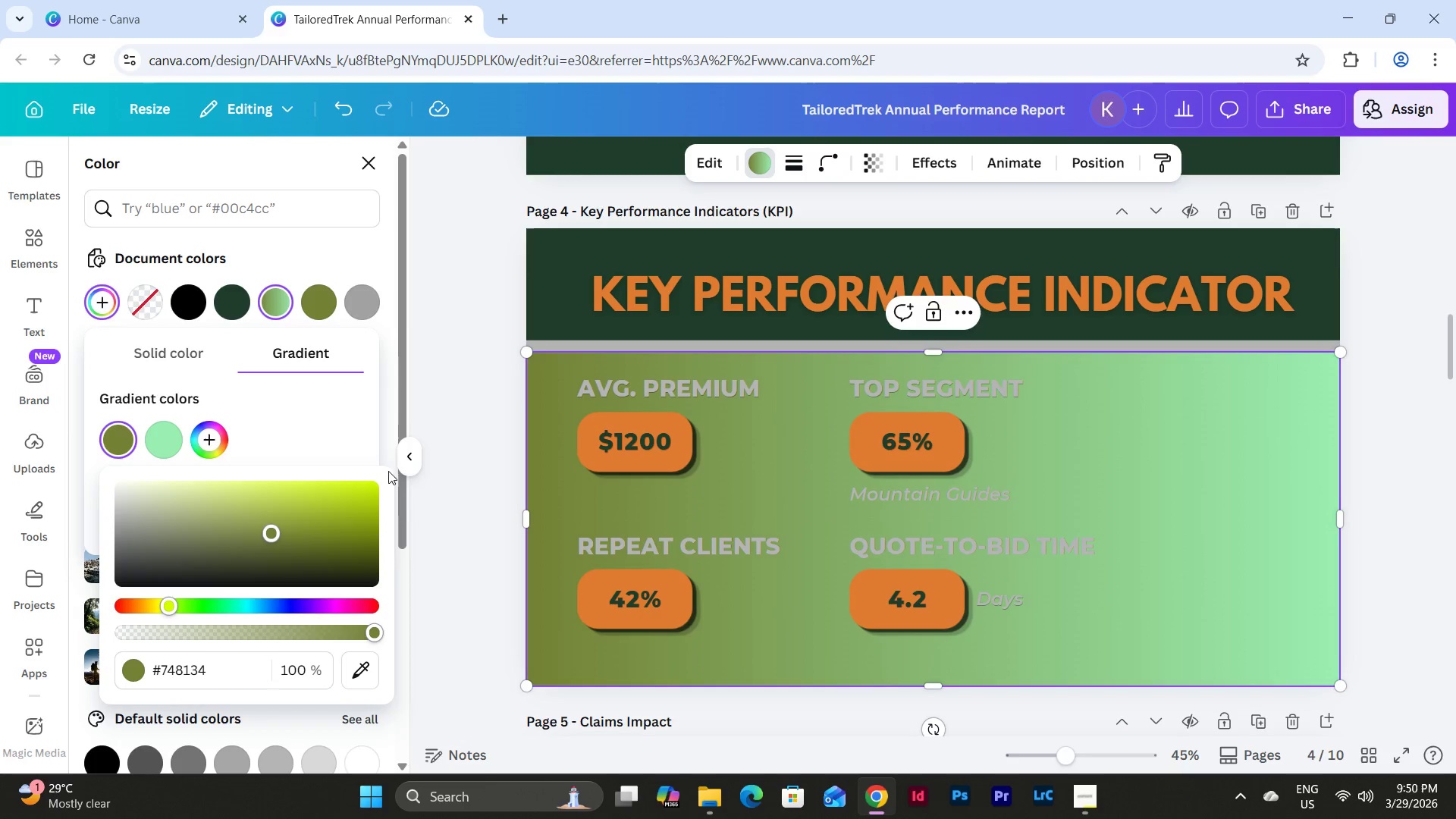 
left_click([463, 337])
 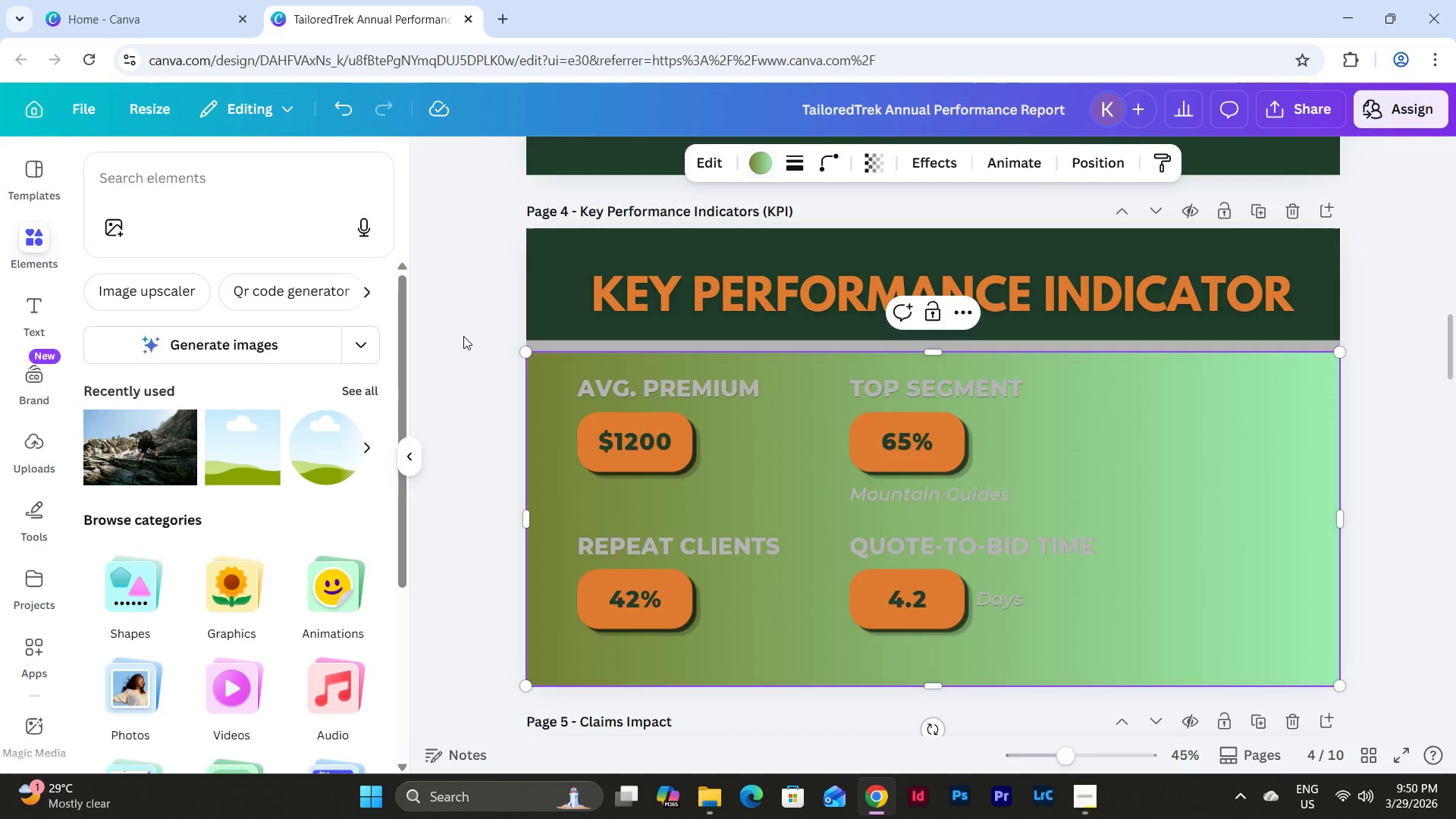 
key(Control+Z)
 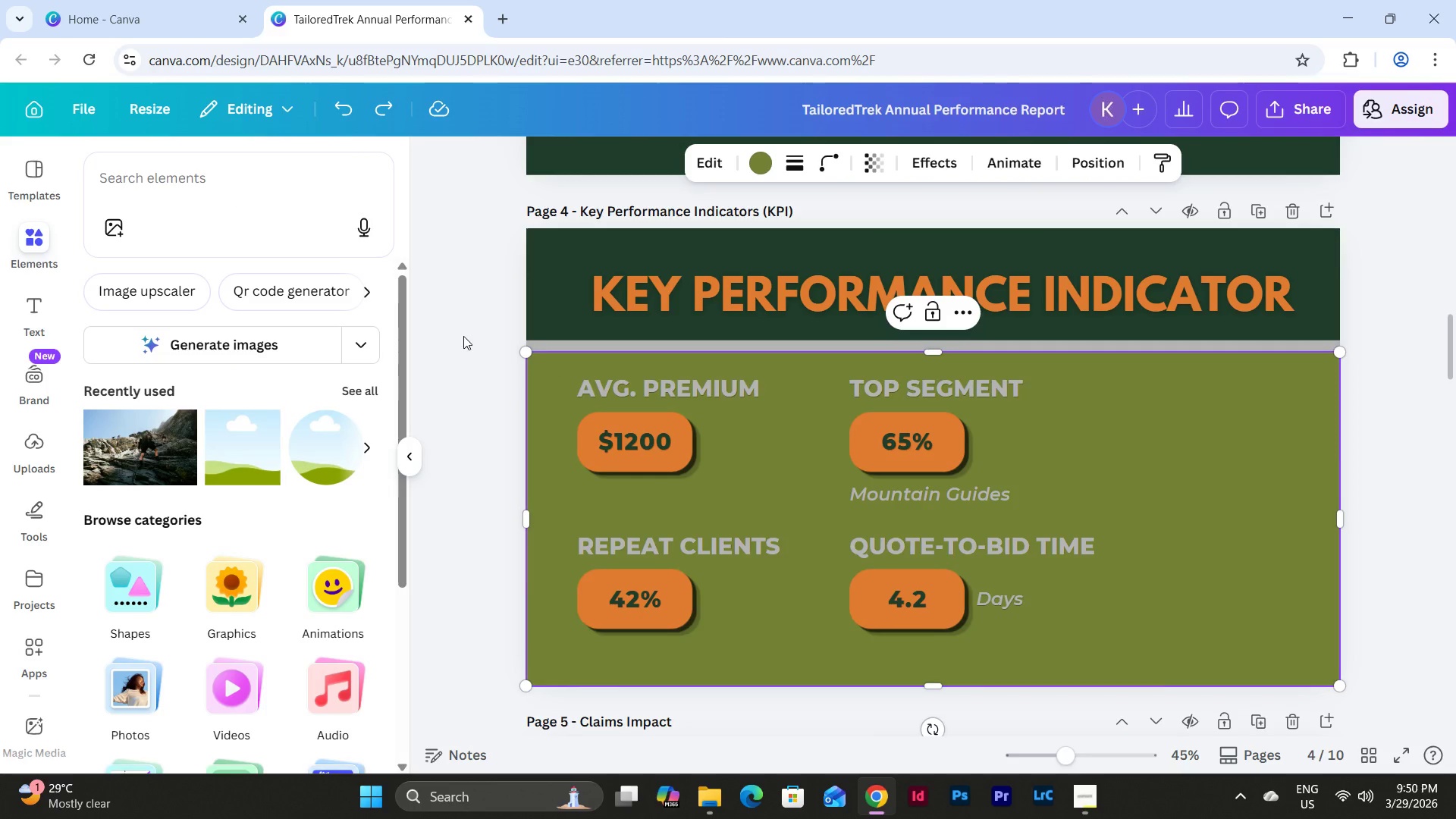 
key(Control+Z)
 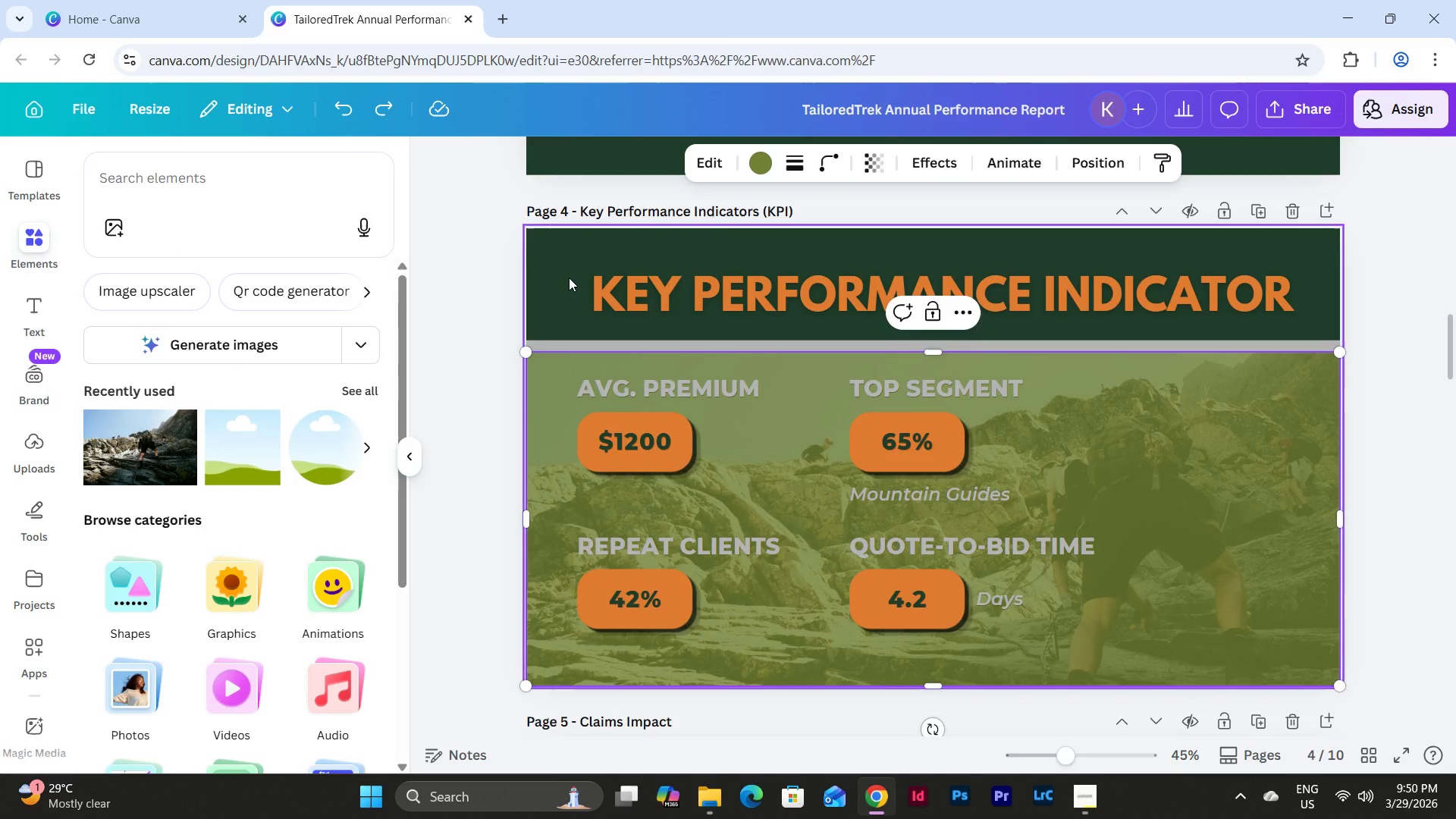 
key(Control+Y)
 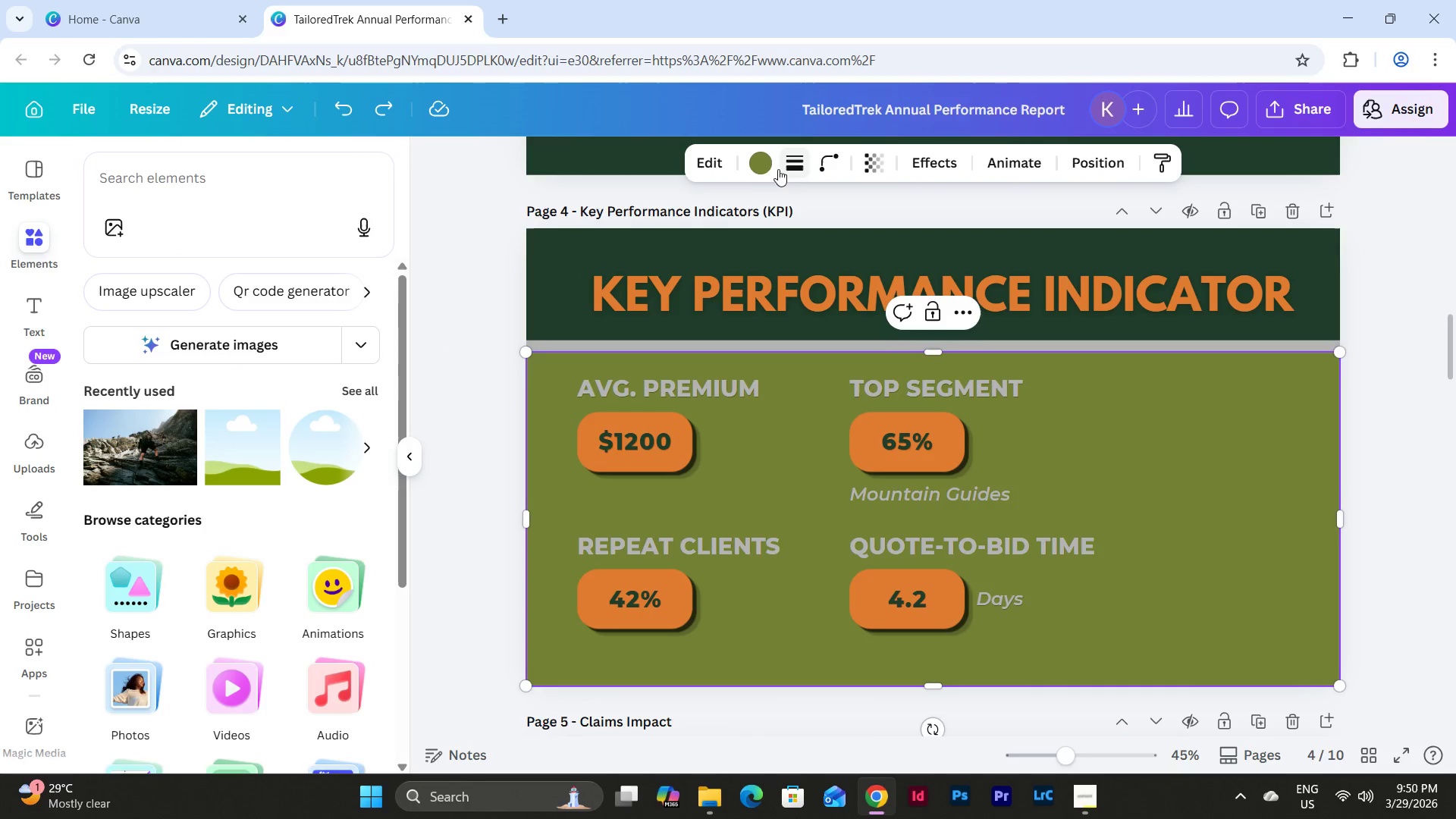 
left_click([765, 162])
 